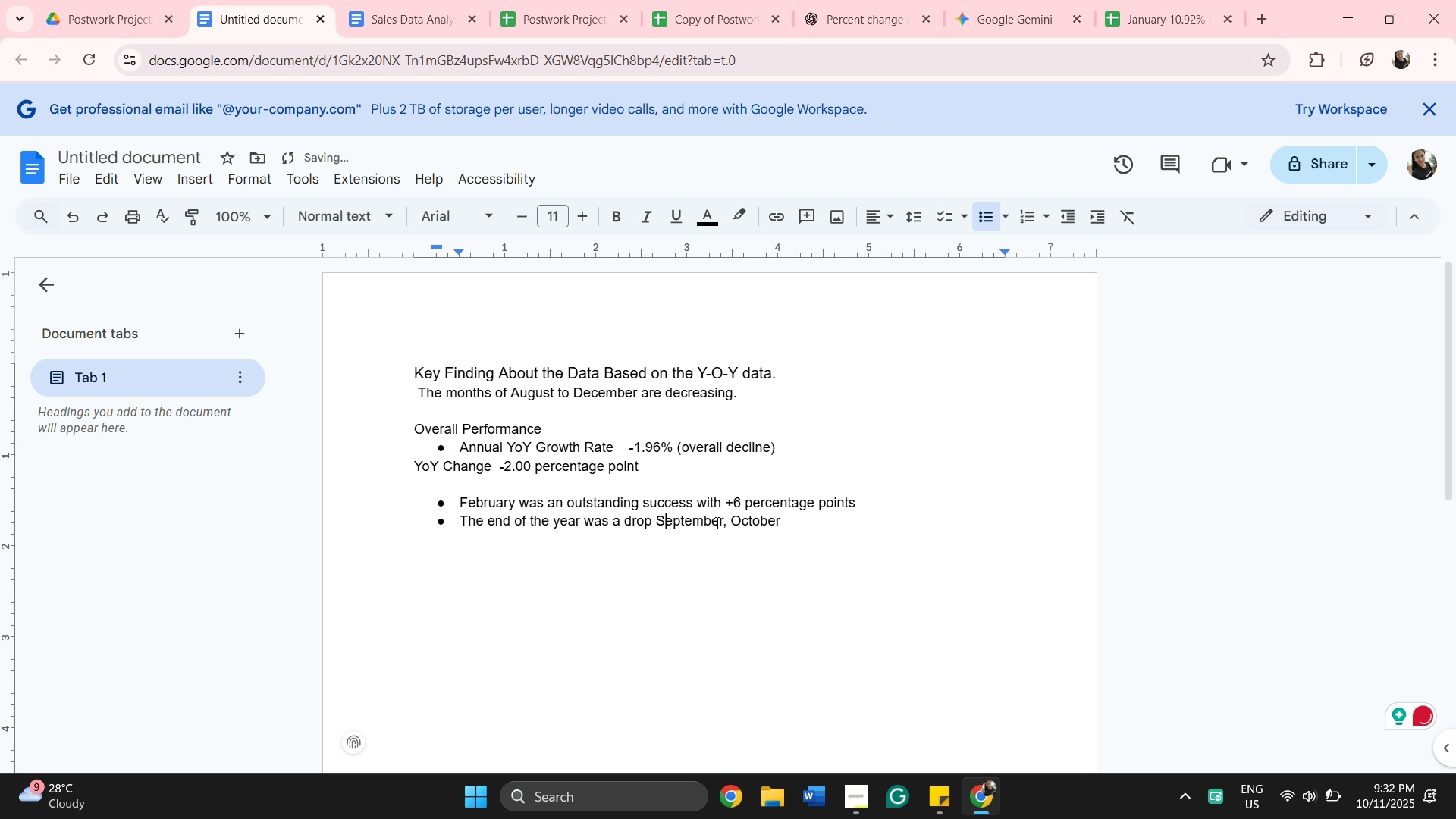 
key(Shift+S)
 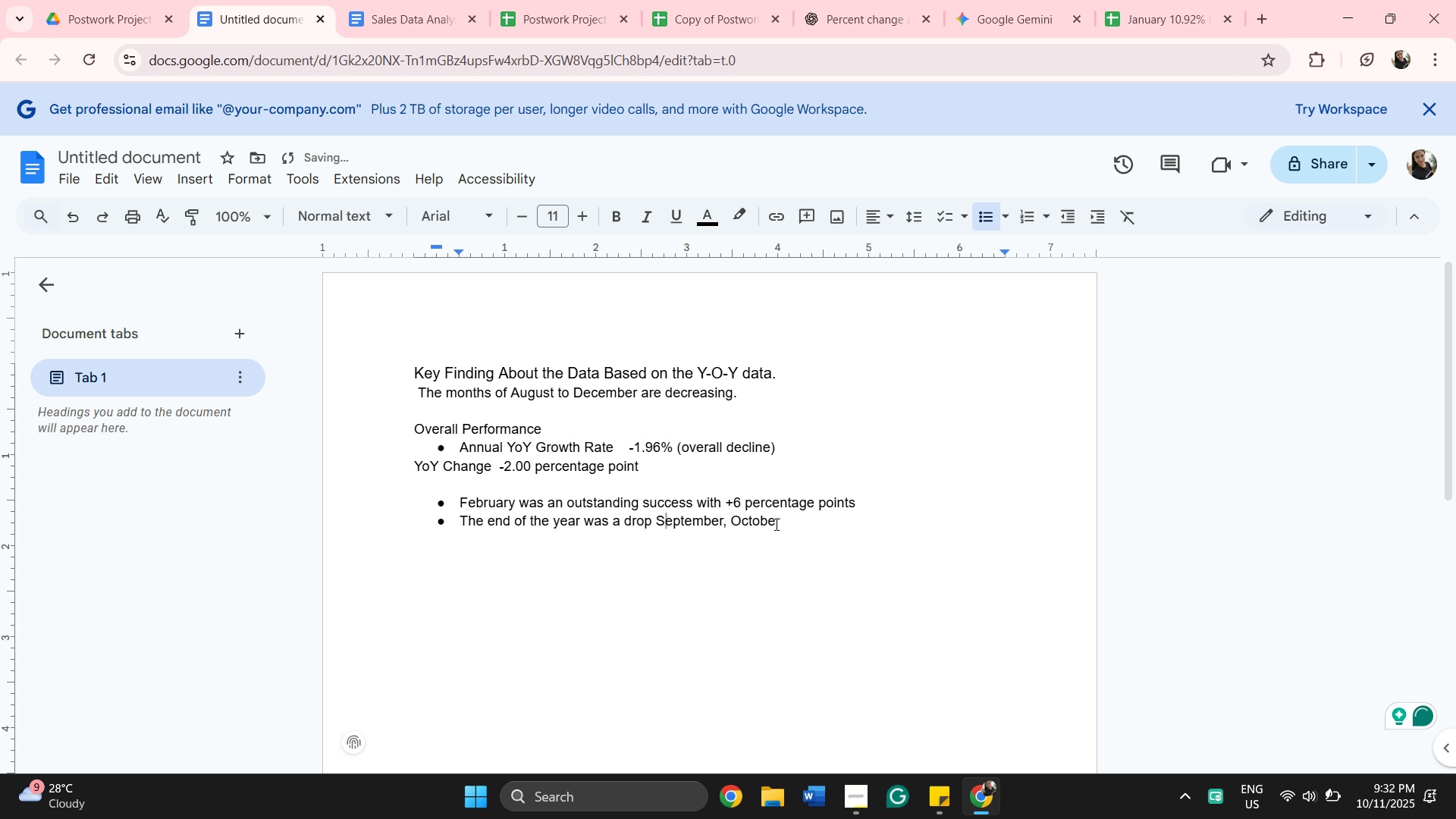 
left_click_drag(start_coordinate=[788, 522], to_coordinate=[739, 510])
 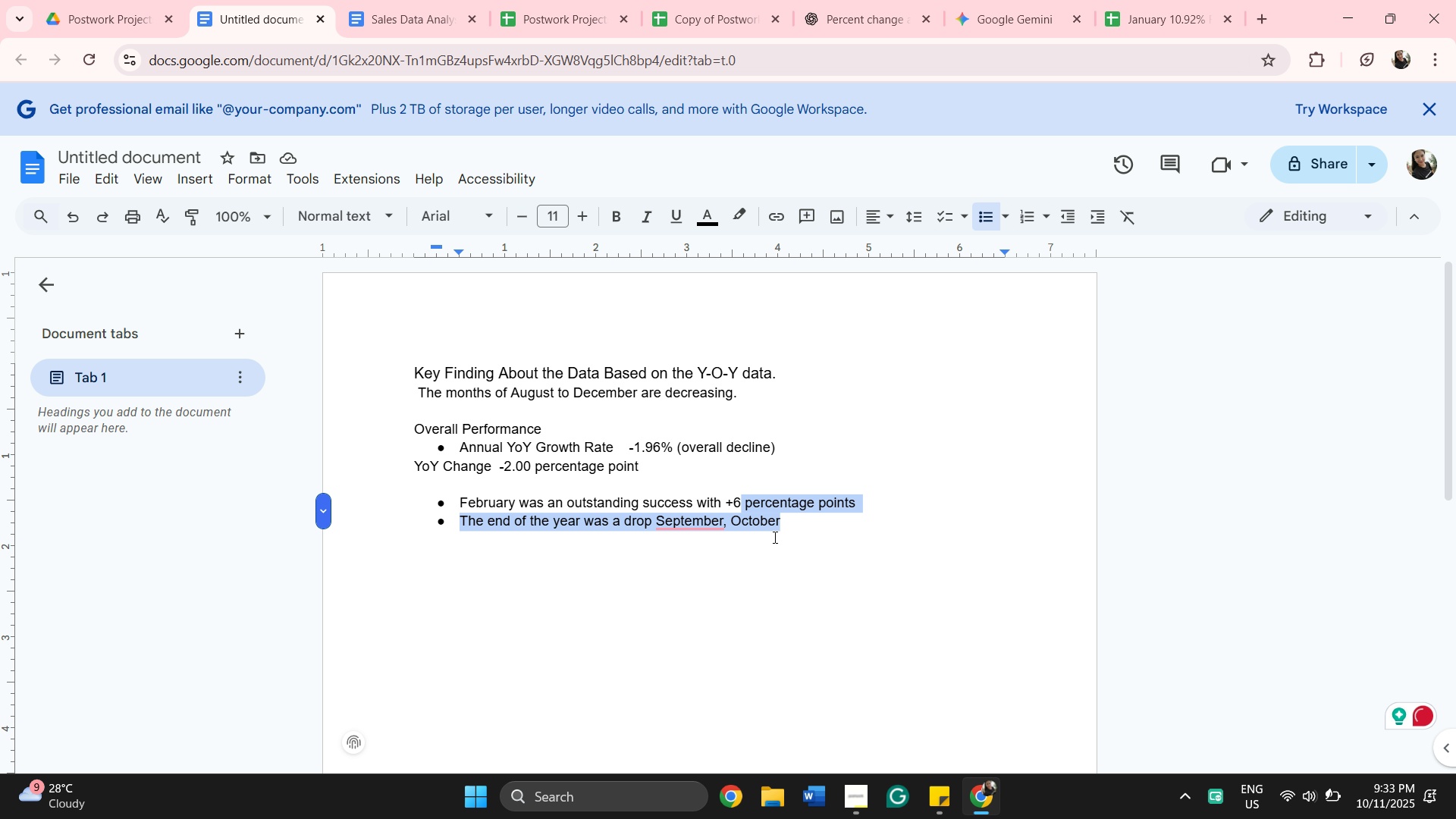 
left_click([799, 529])
 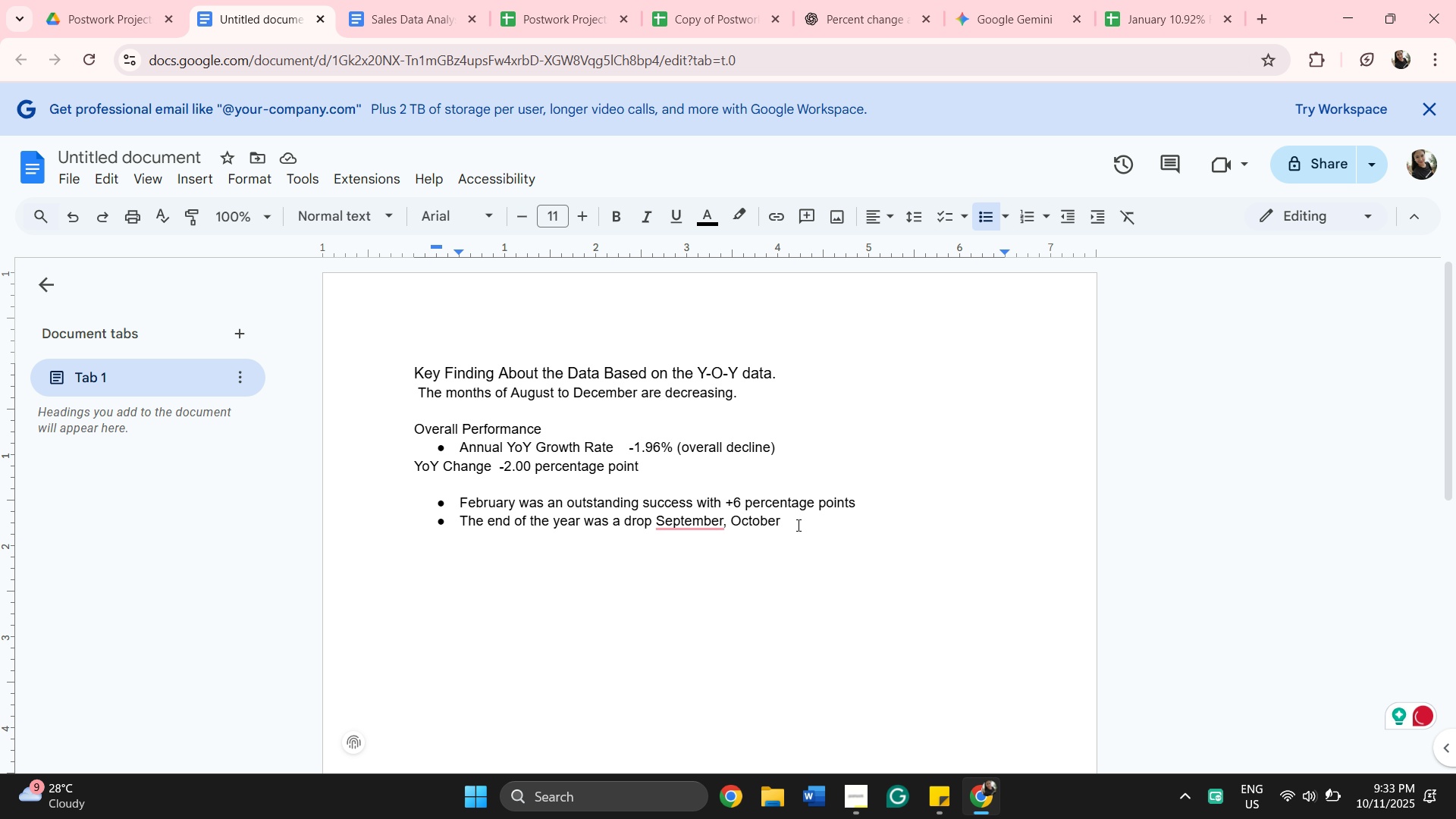 
key(Backspace)
key(Backspace)
key(Backspace)
key(Backspace)
key(Backspace)
key(Backspace)
key(Backspace)
key(Backspace)
type( Nover)
key(Backspace)
type(mber )
key(Backspace)
type(, and decen)
key(Backspace)
type(mber)
 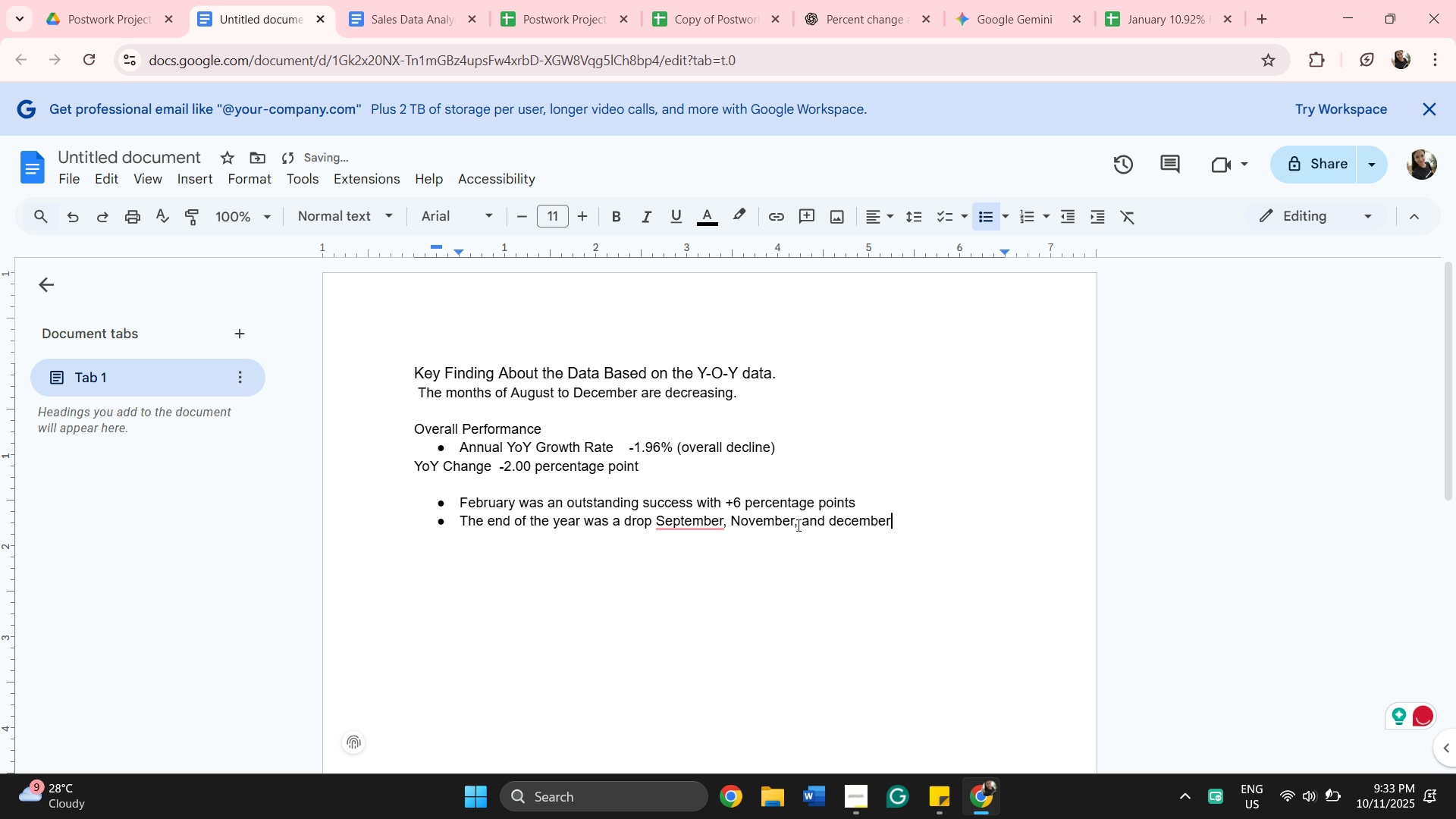 
mouse_move([709, 561])
 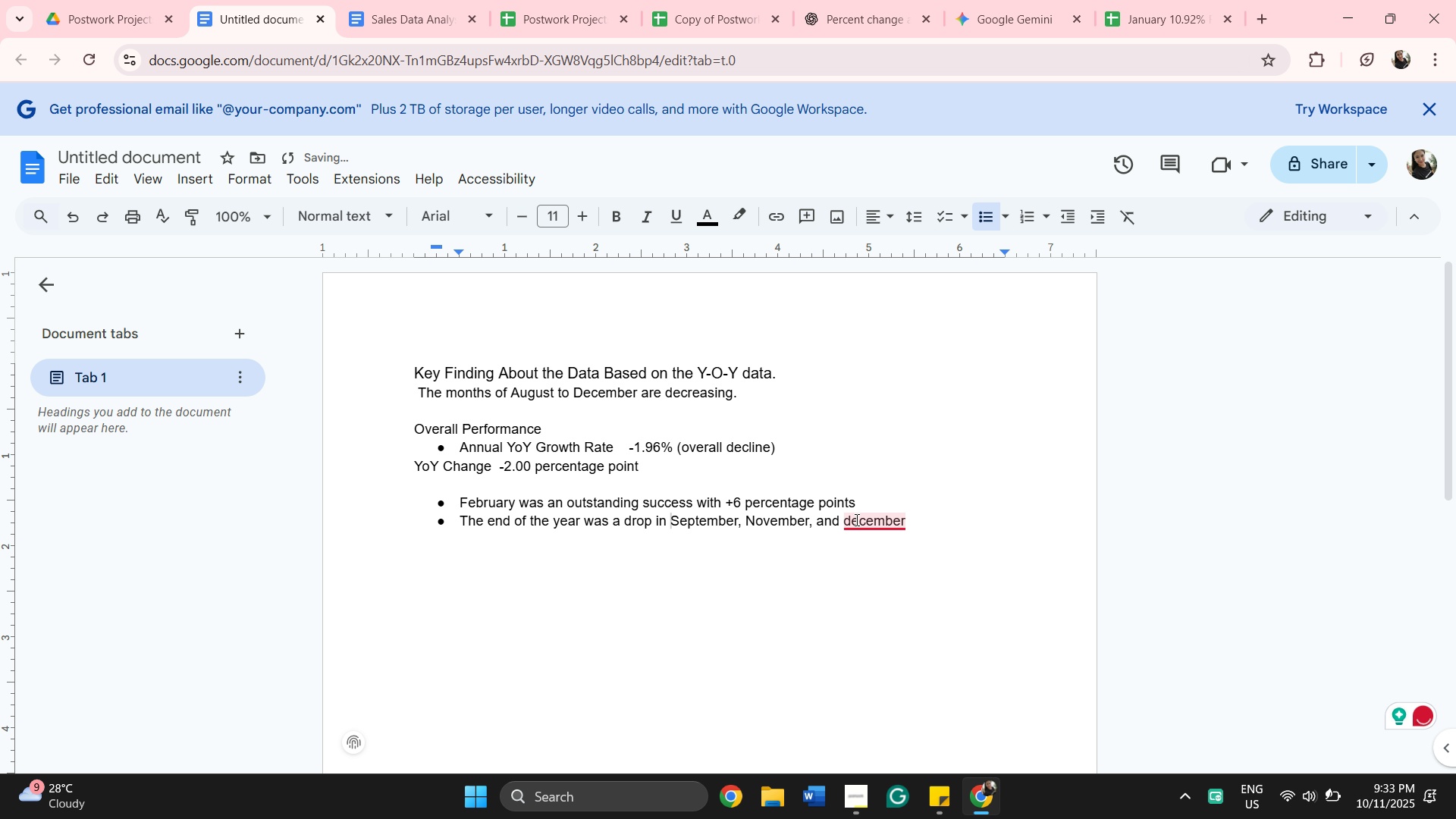 
left_click([855, 519])
 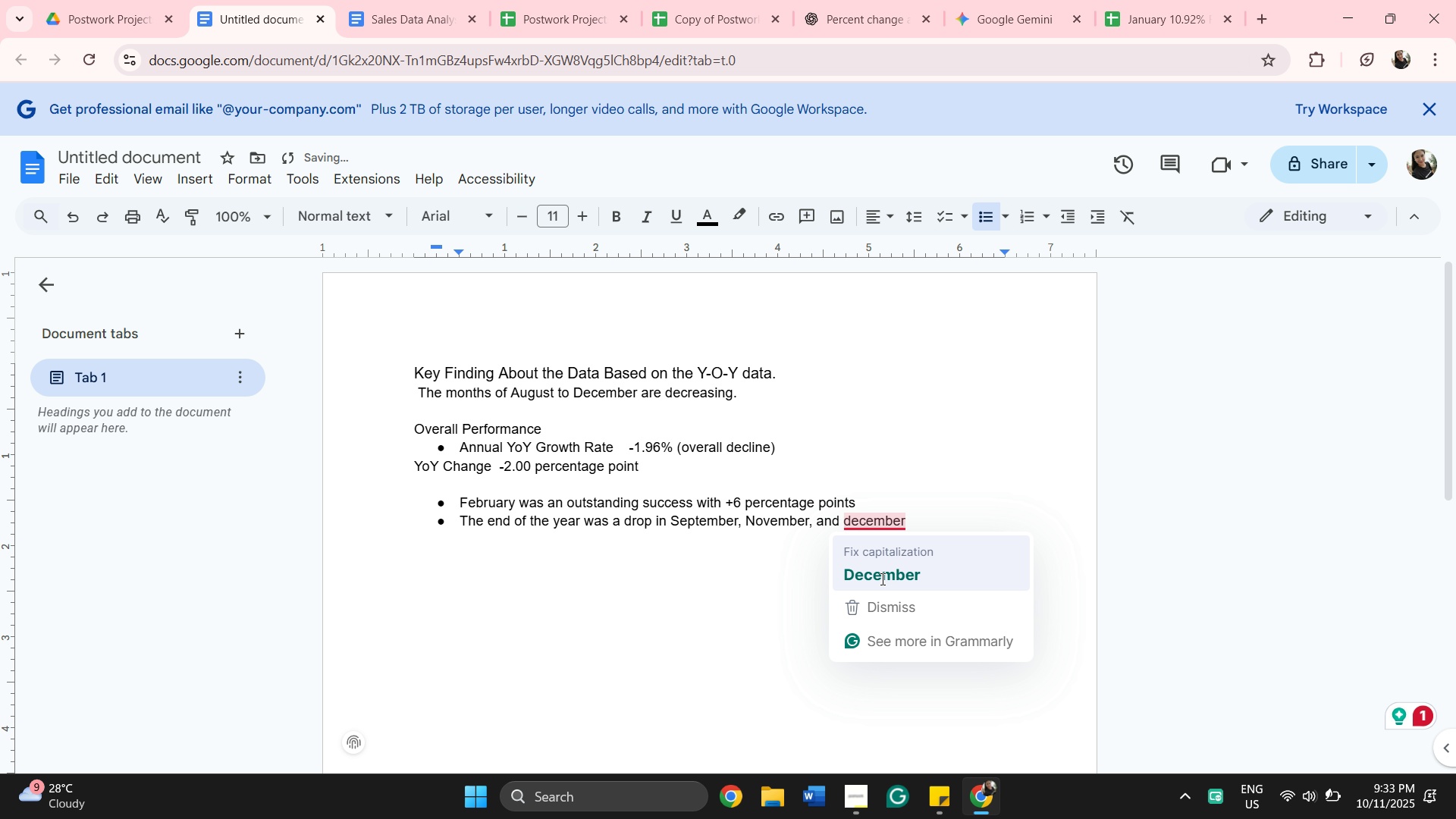 
left_click([881, 579])
 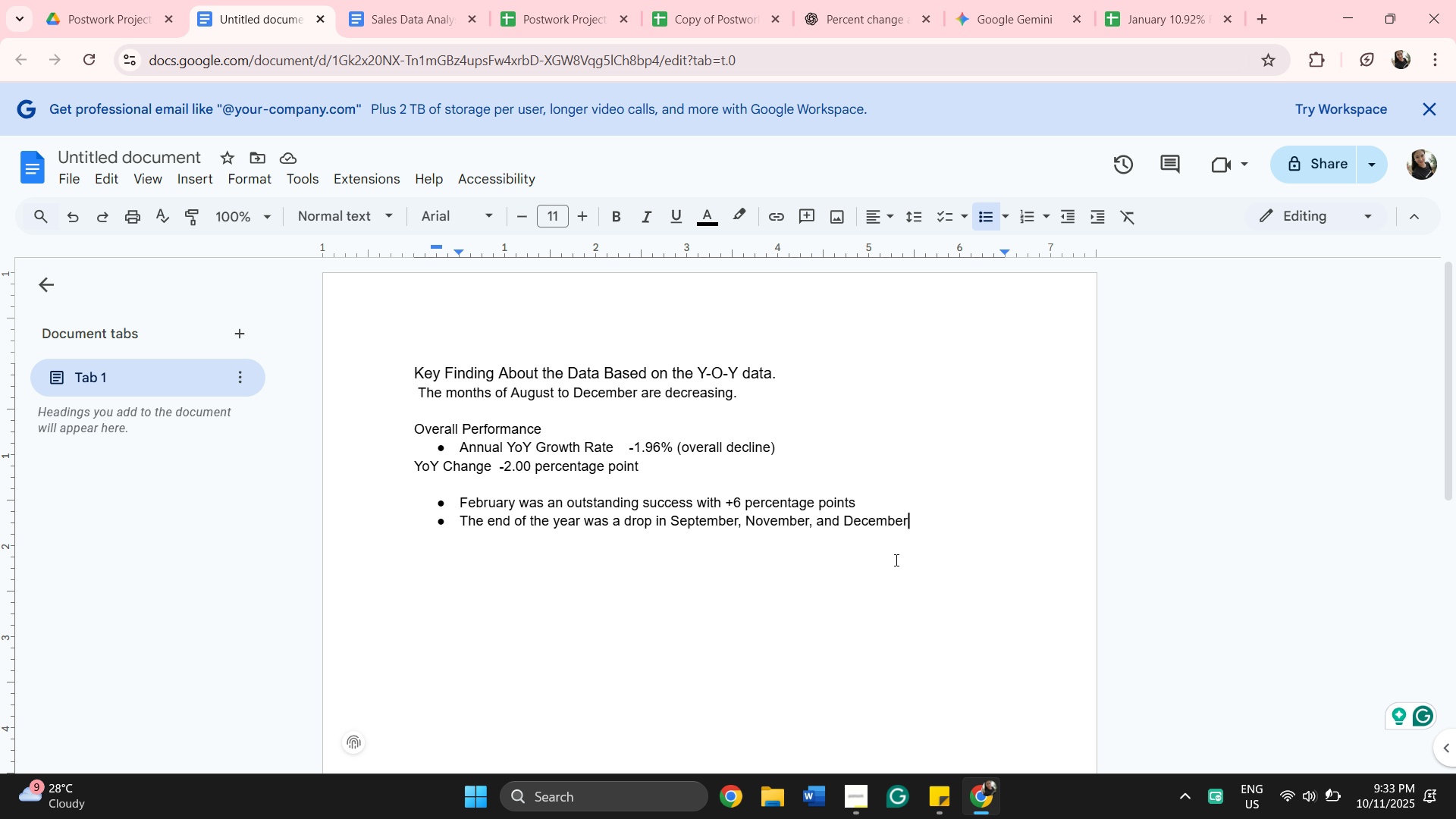 
wait(7.69)
 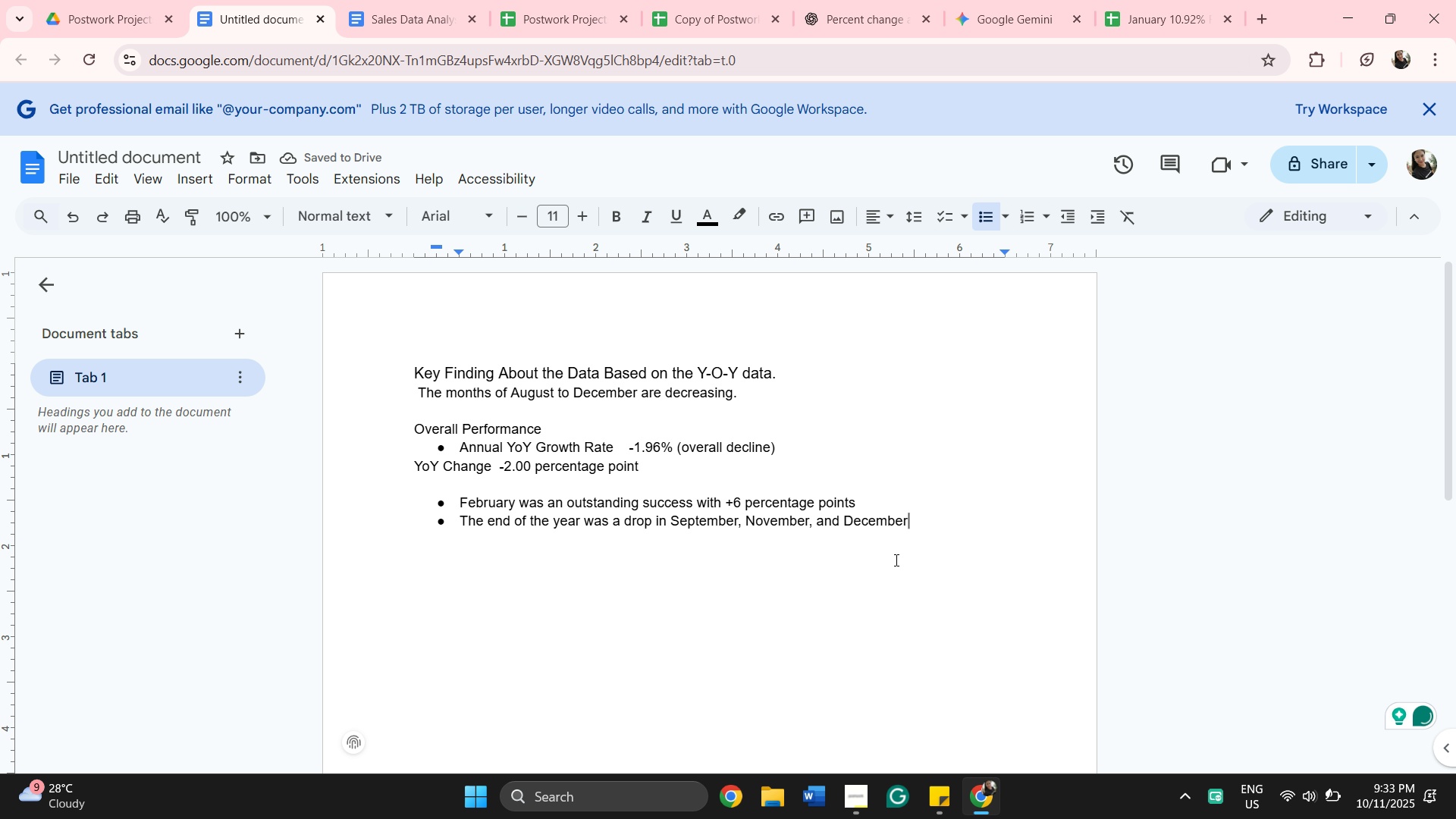 
left_click([557, 11])
 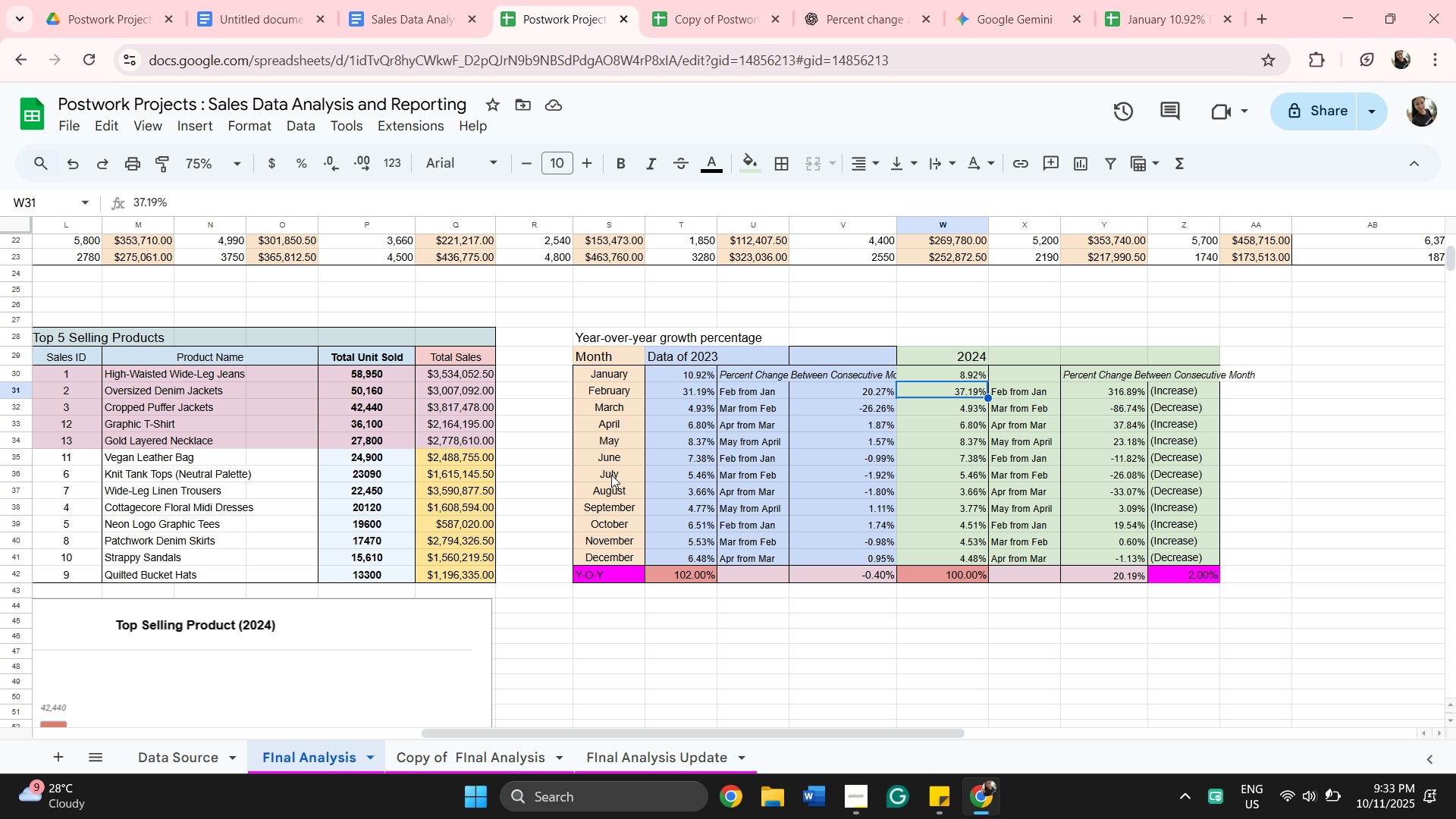 
wait(7.23)
 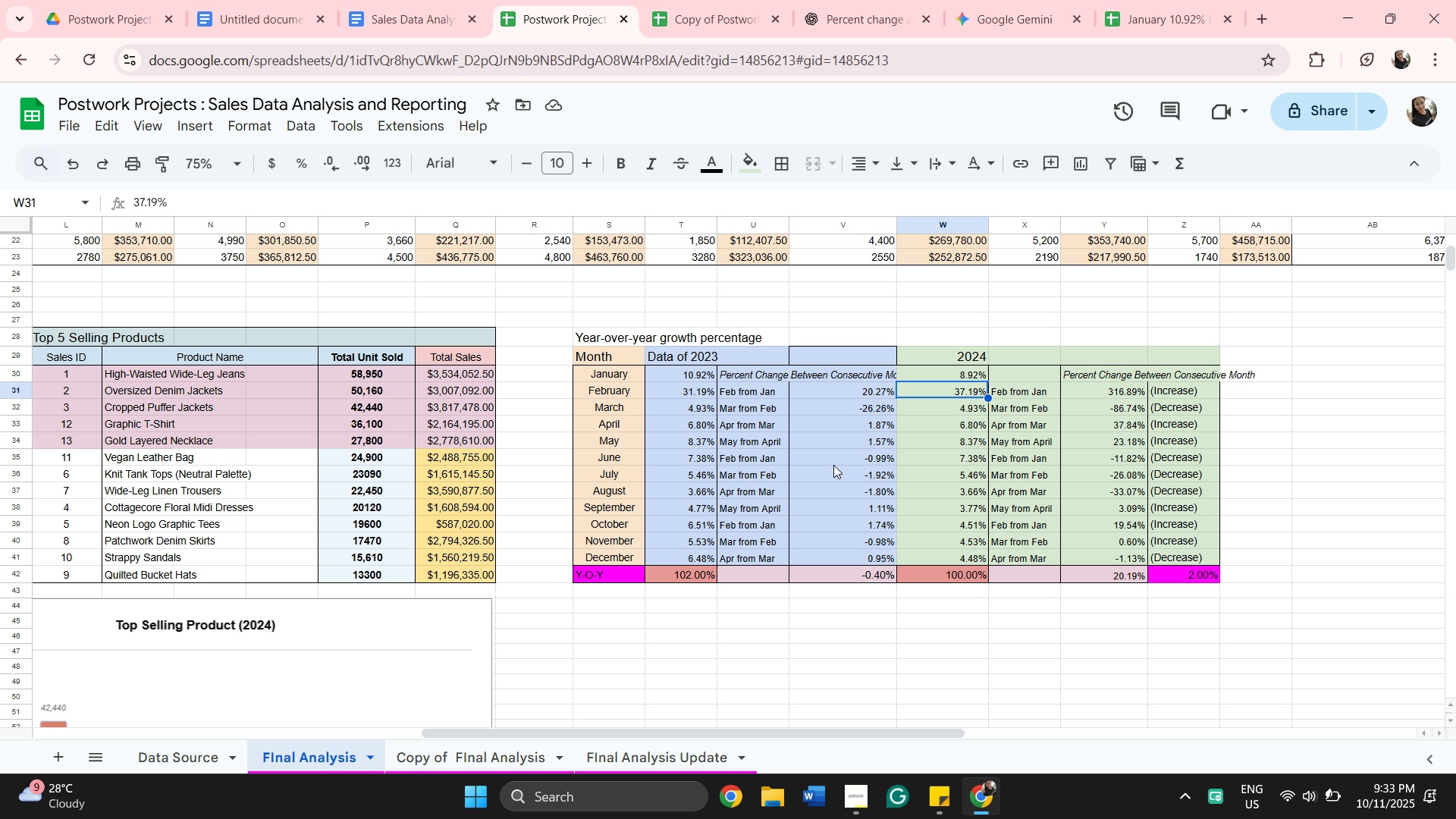 
left_click([485, 764])
 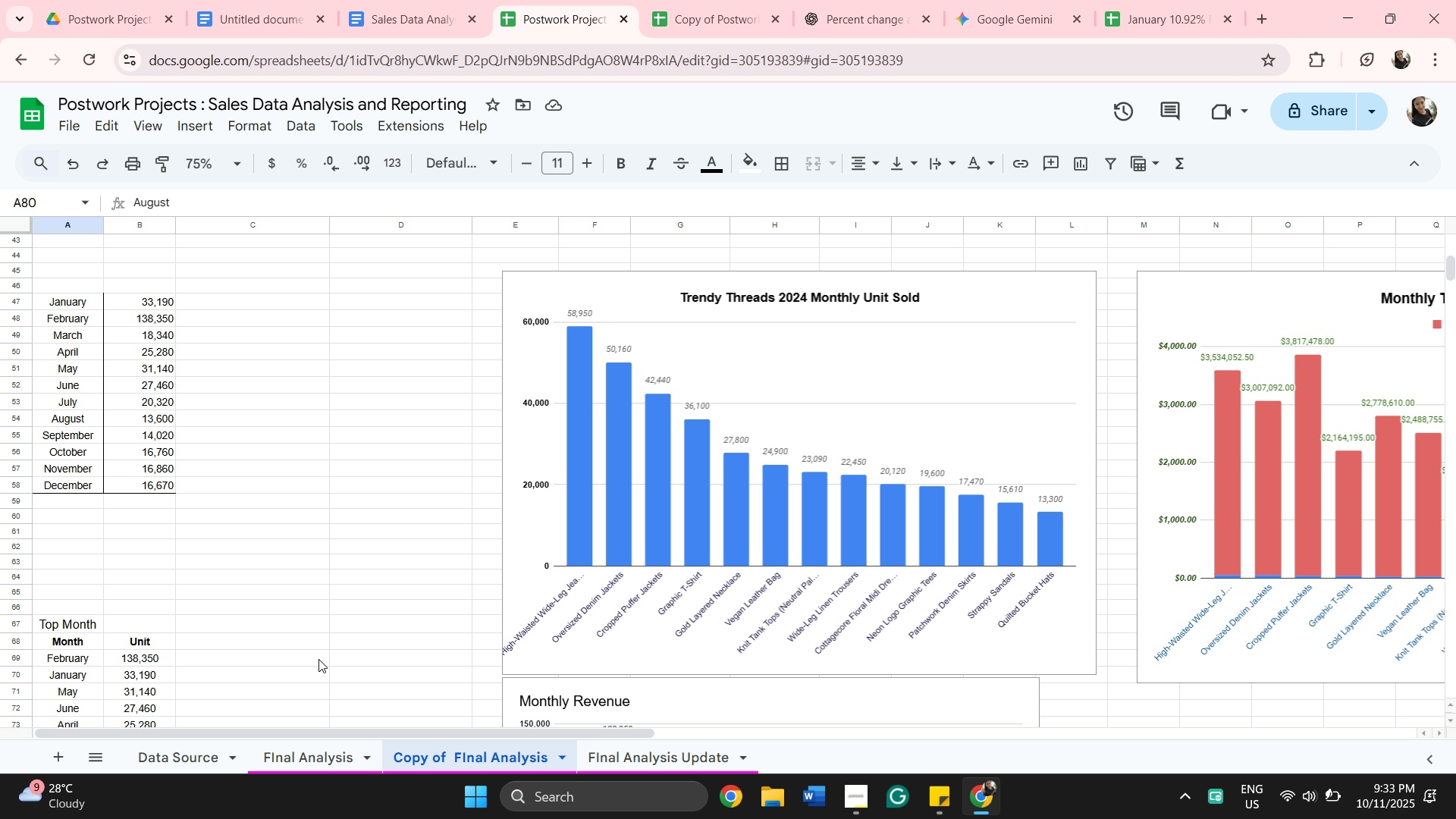 
scroll: coordinate [290, 613], scroll_direction: up, amount: 3.0
 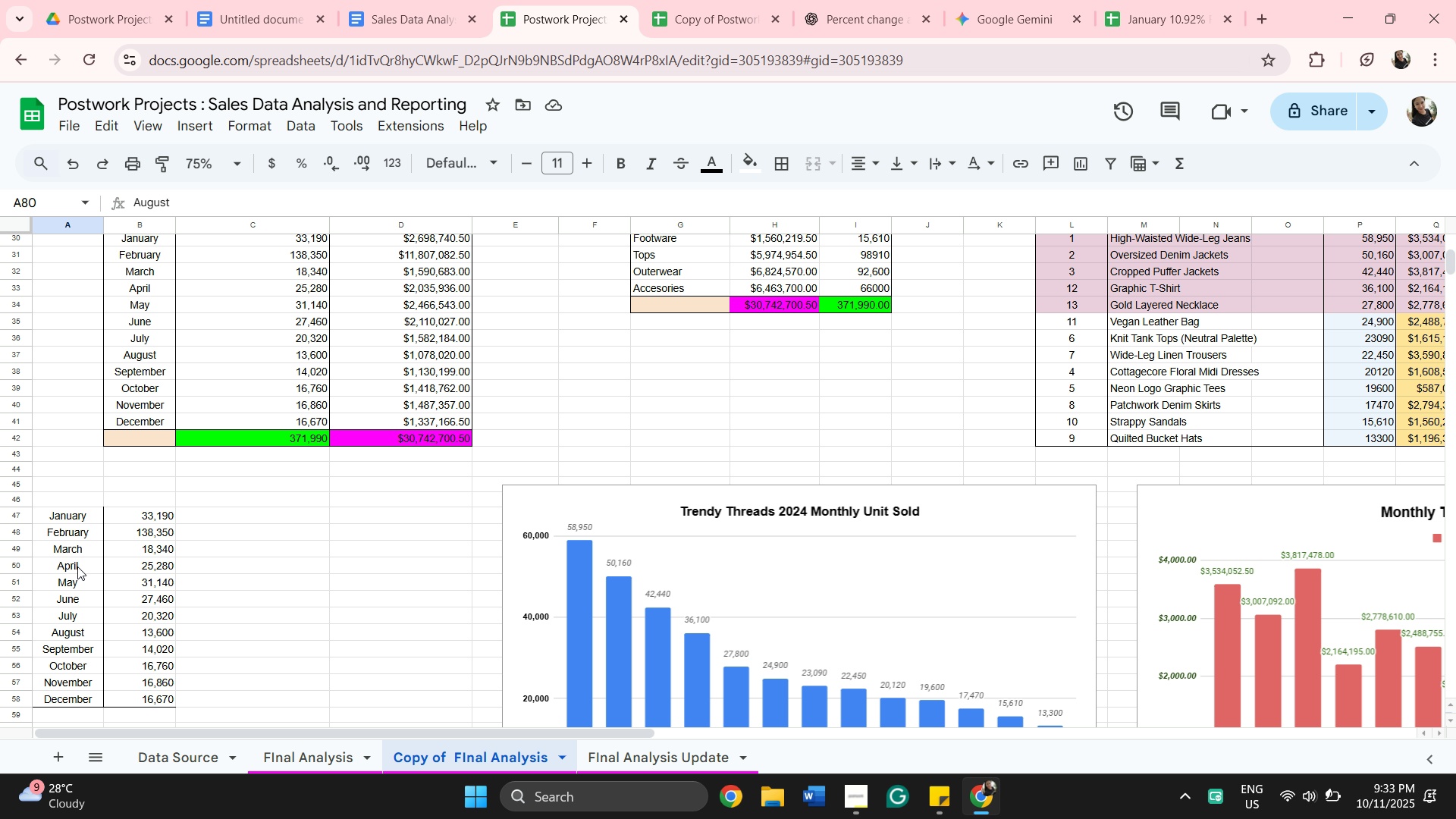 
scroll: coordinate [135, 513], scroll_direction: down, amount: 6.0
 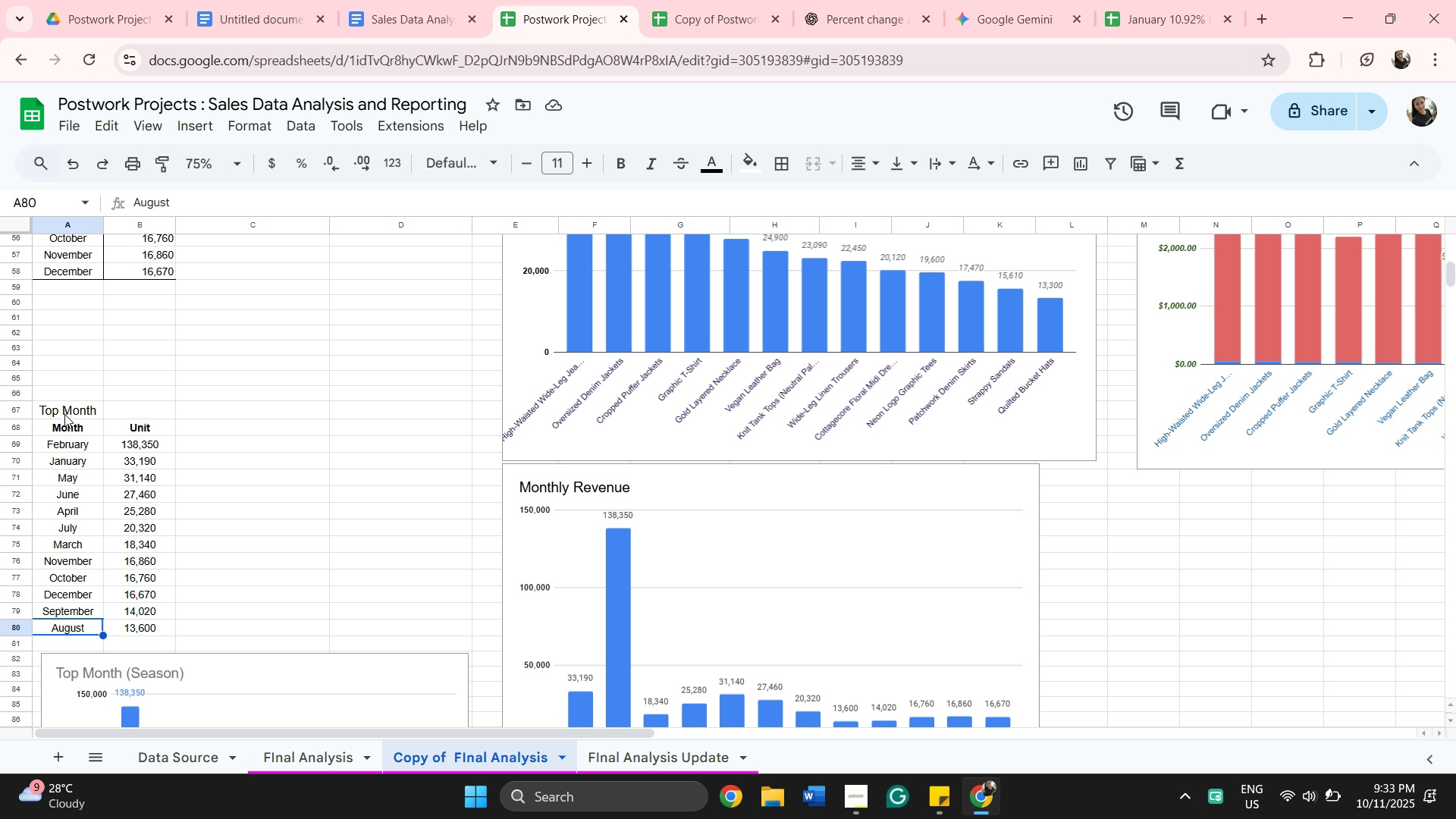 
left_click([64, 414])
 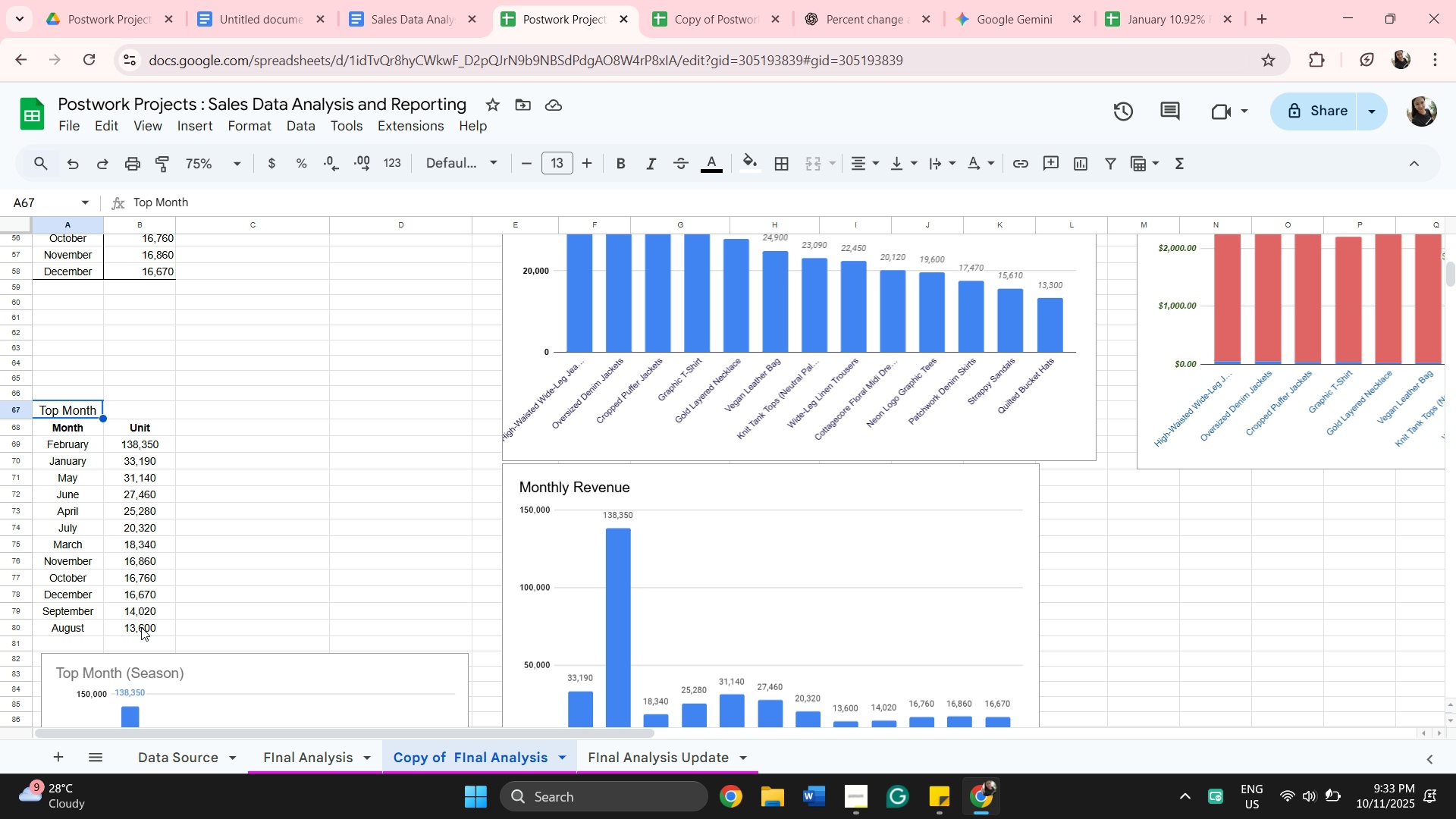 
wait(5.91)
 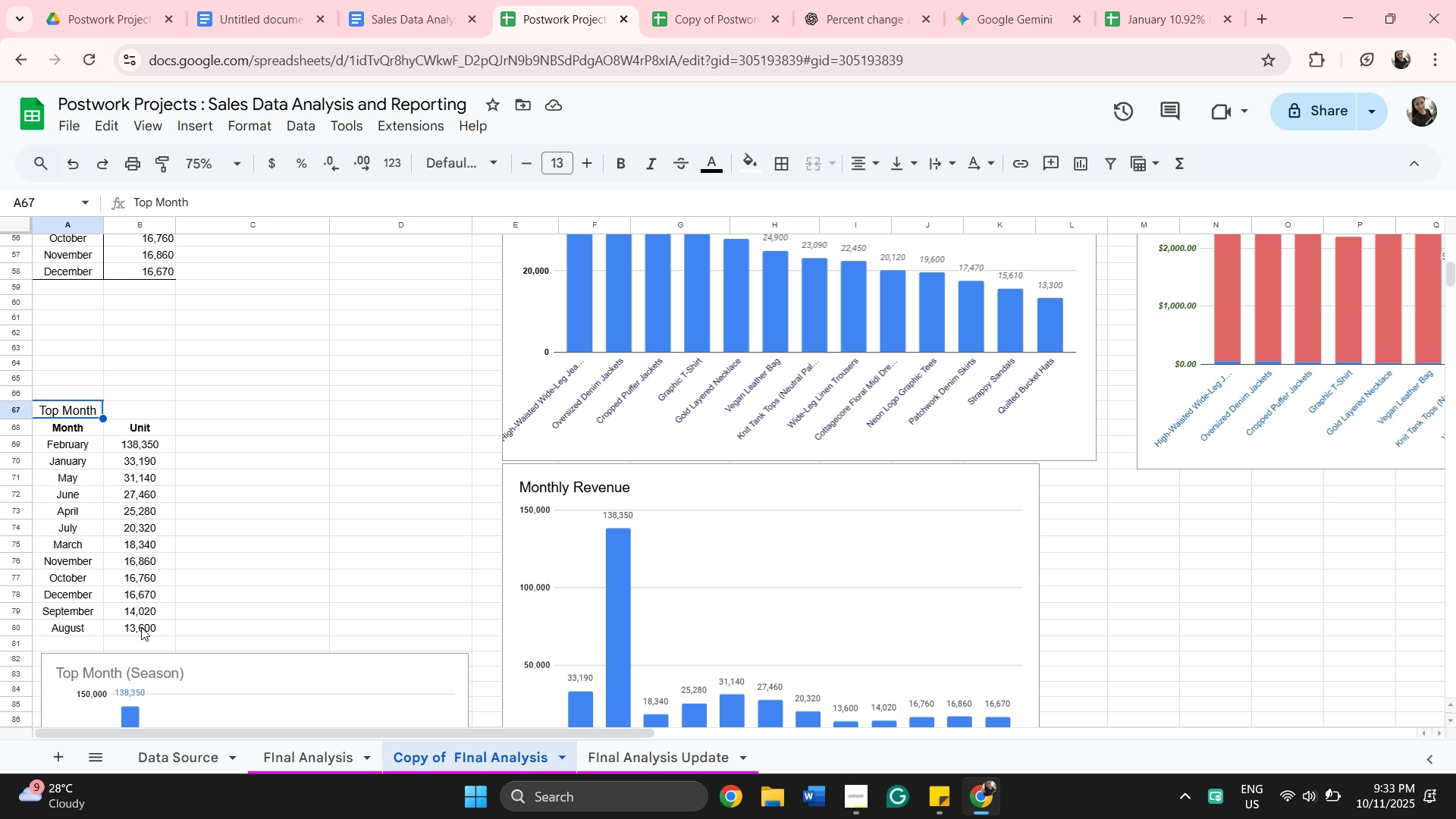 
key(Shift+ShiftLeft)
 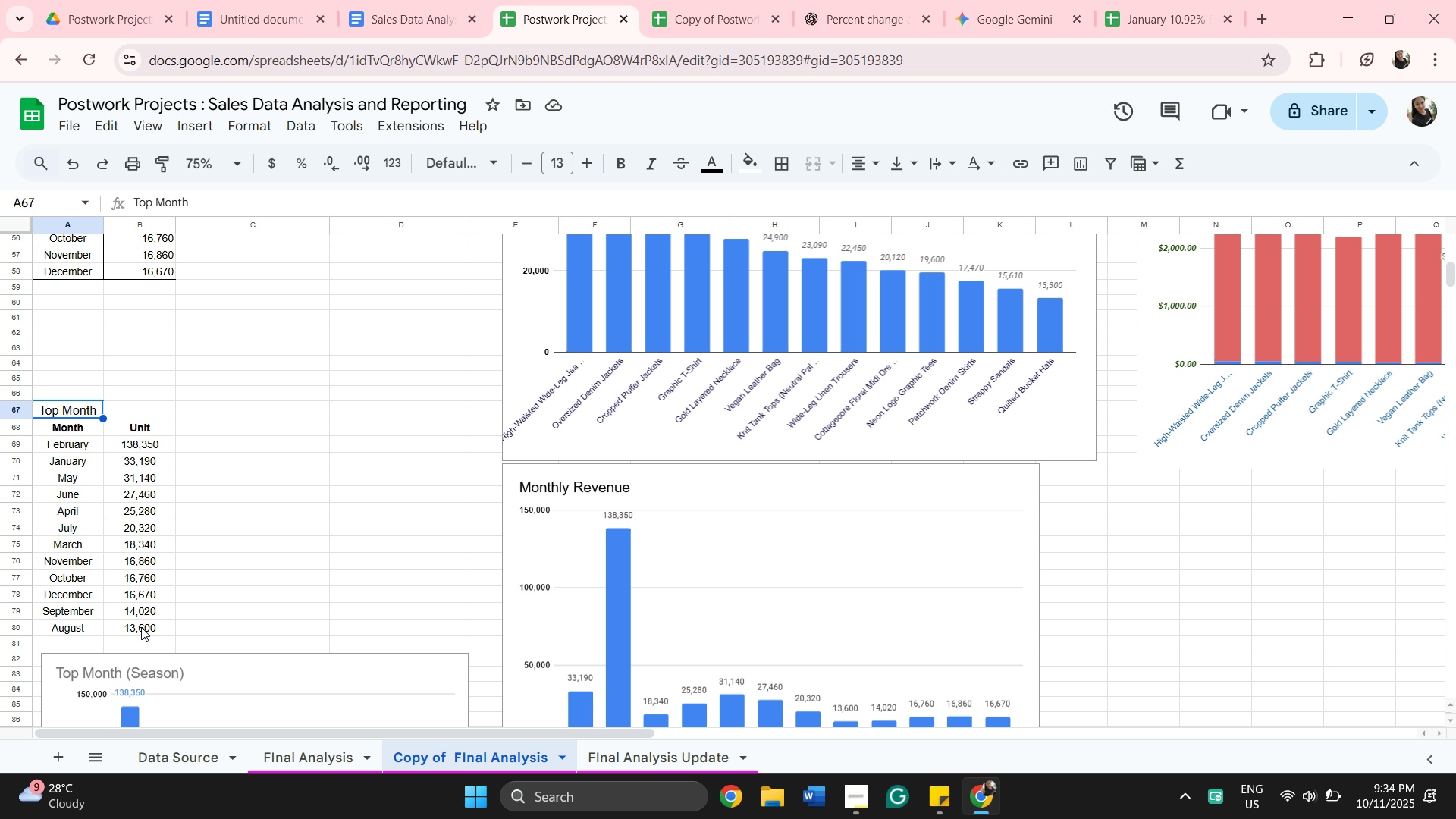 
hold_key(key=ShiftLeft, duration=1.17)
left_click([141, 627])
 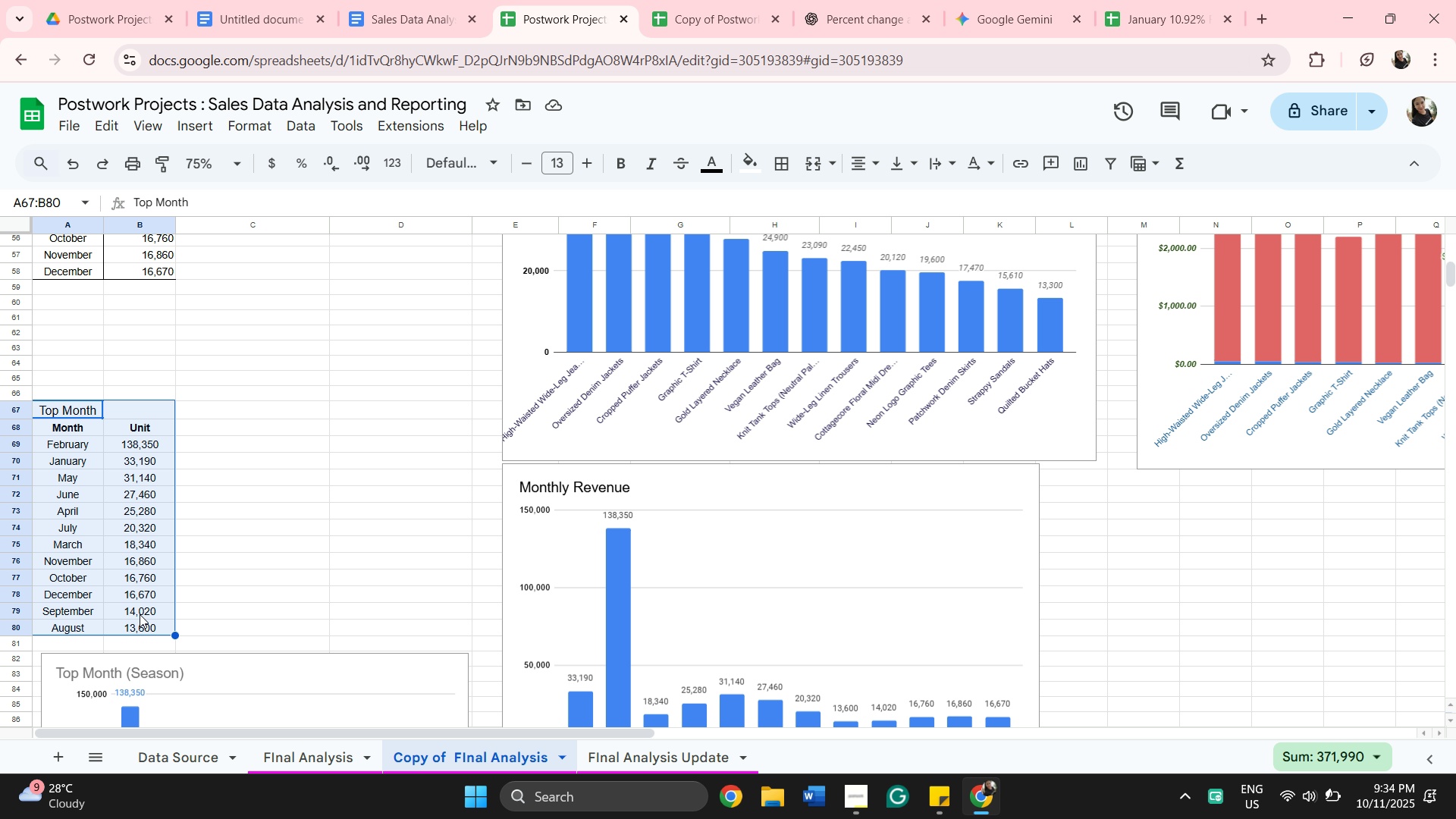 
right_click([34, 548])
 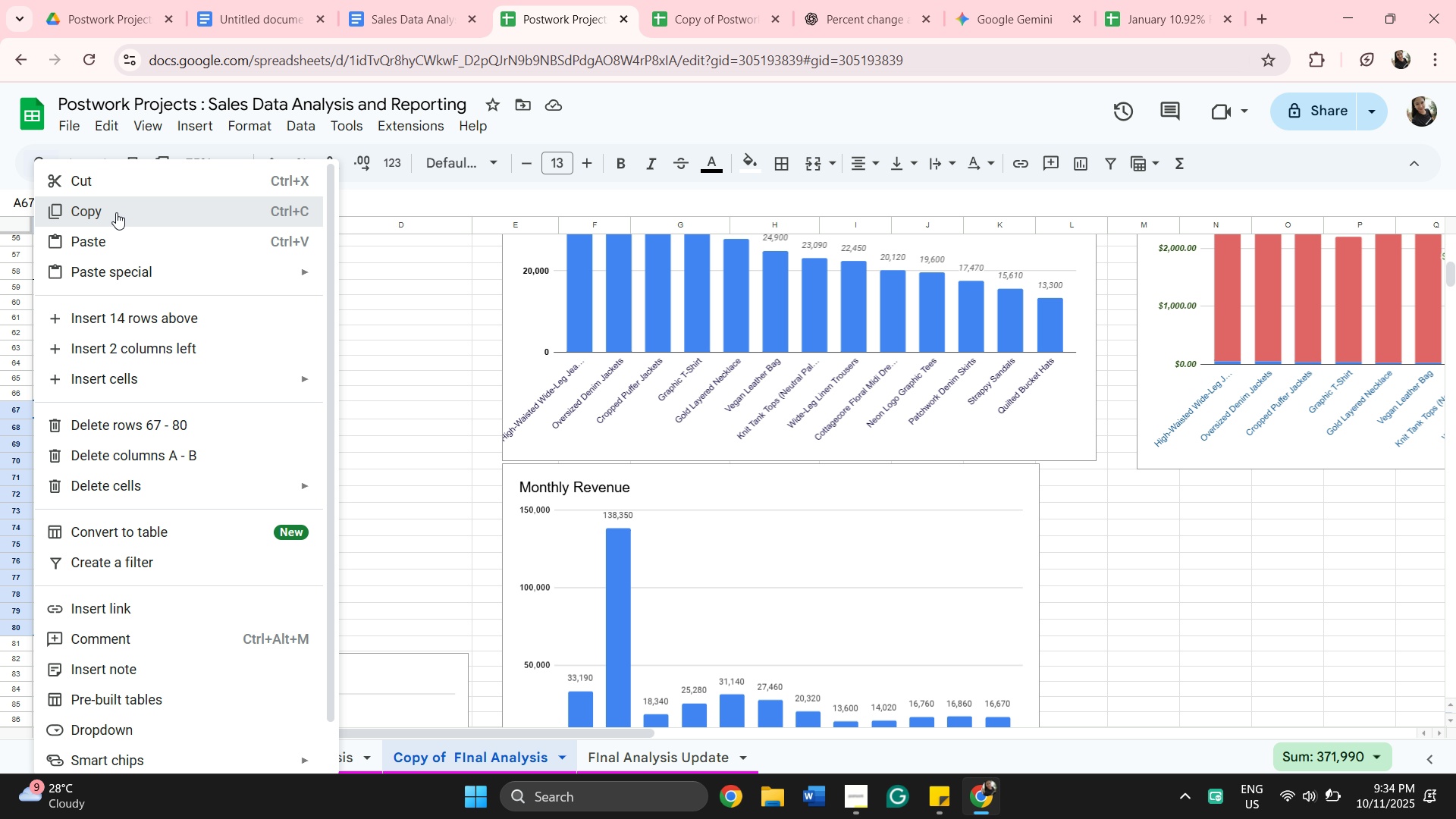 
left_click([116, 212])
 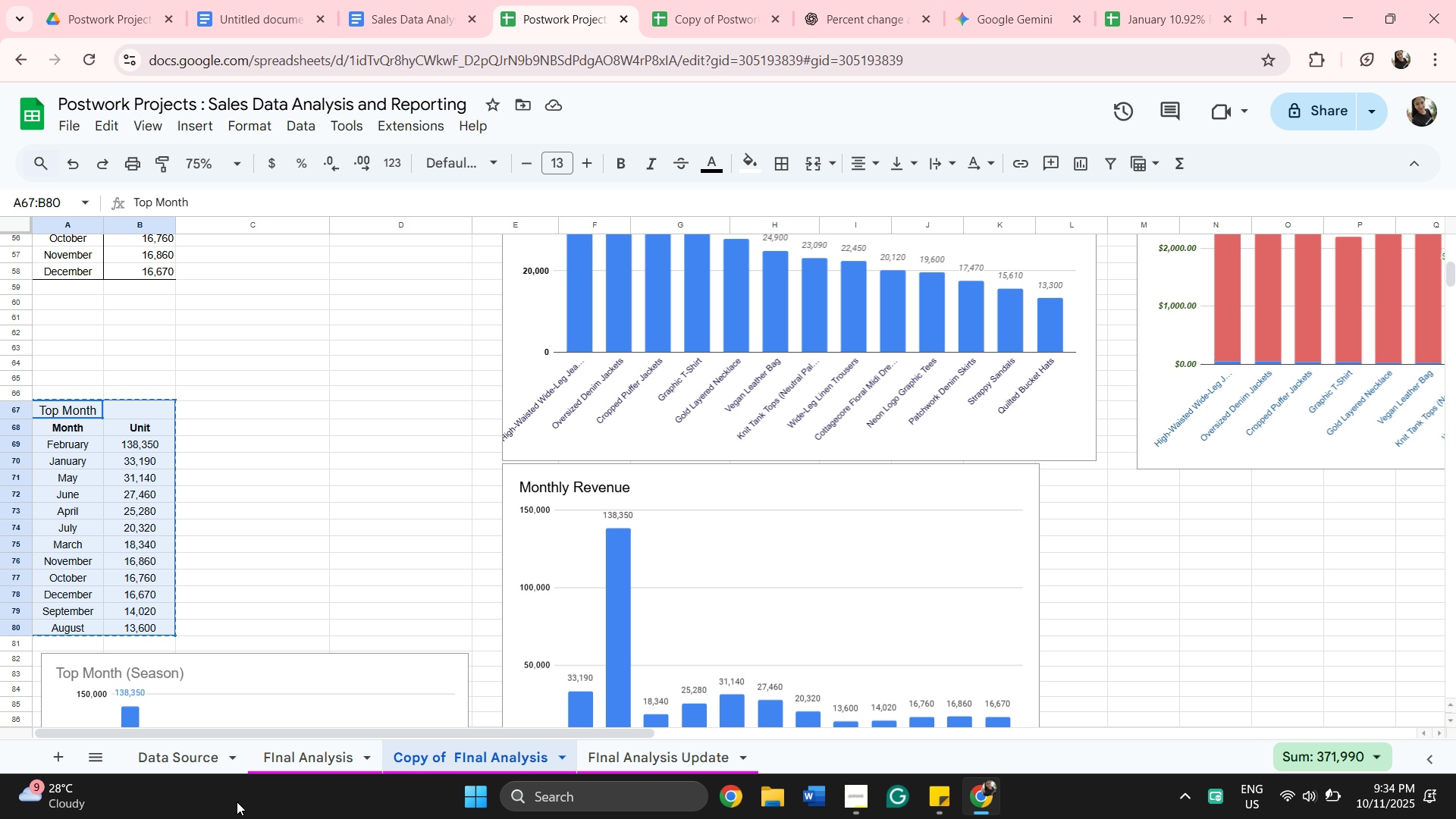 
left_click([272, 759])
 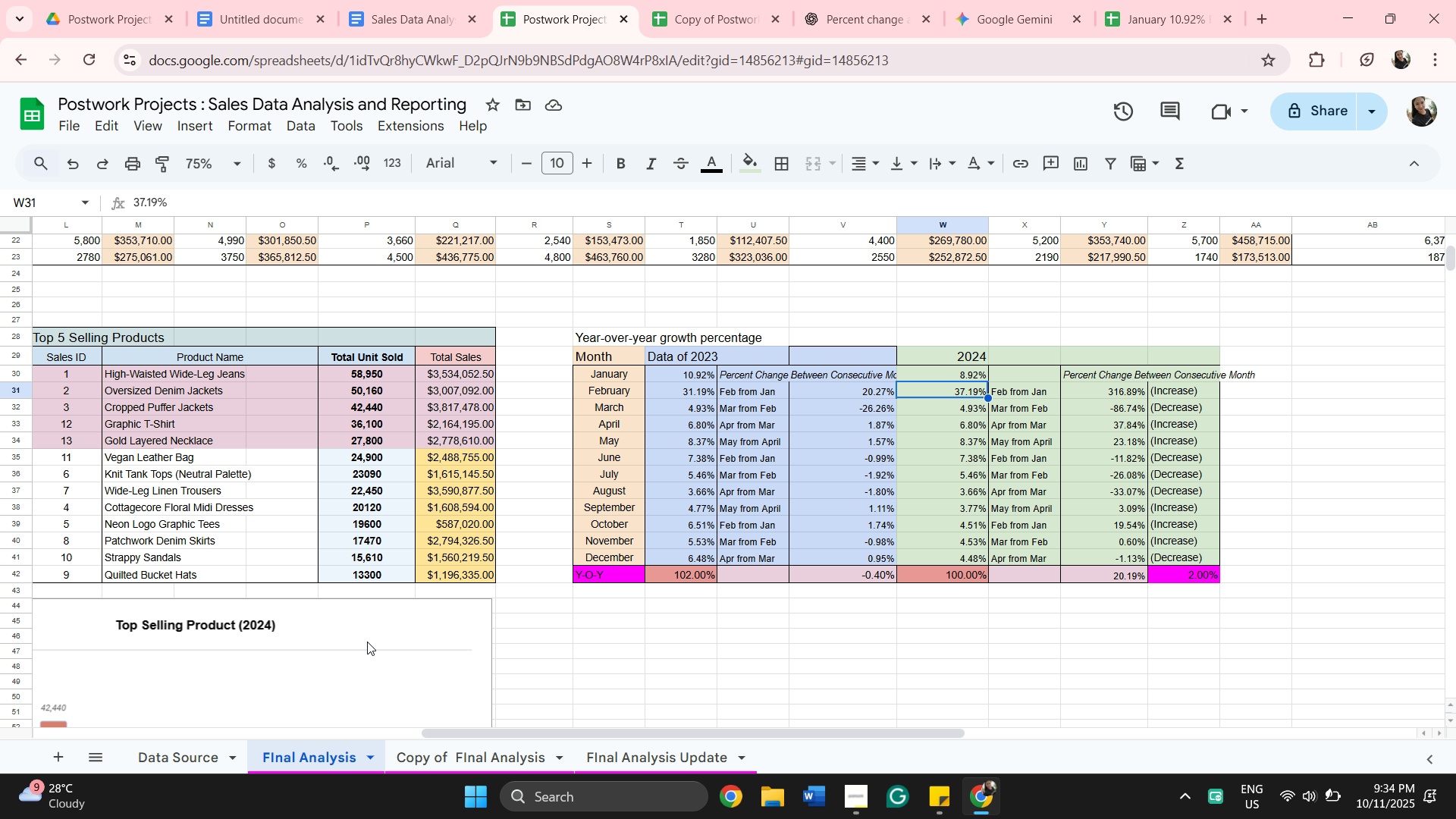 
scroll: coordinate [650, 519], scroll_direction: down, amount: 3.0
 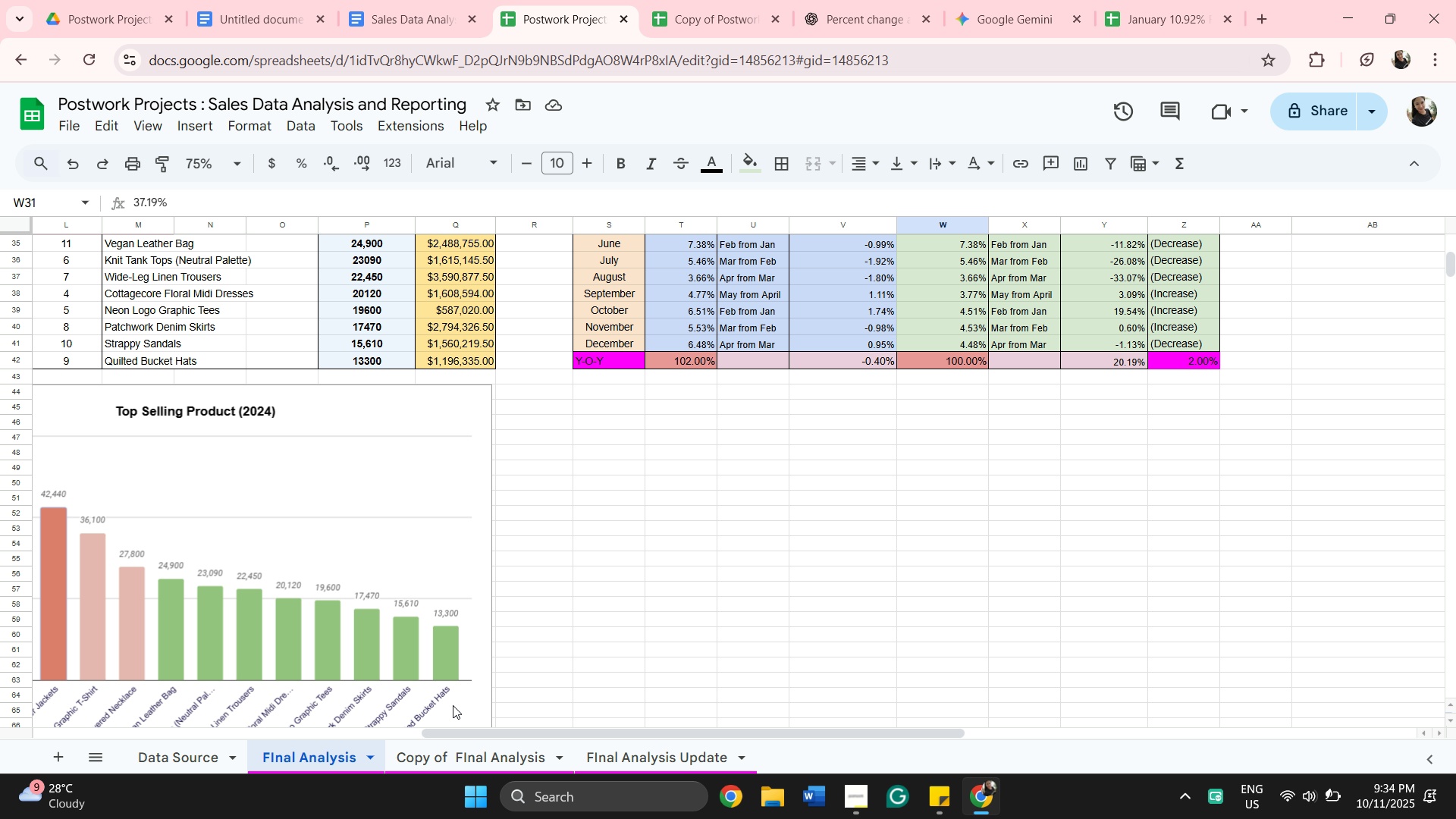 
left_click_drag(start_coordinate=[469, 733], to_coordinate=[128, 671])
 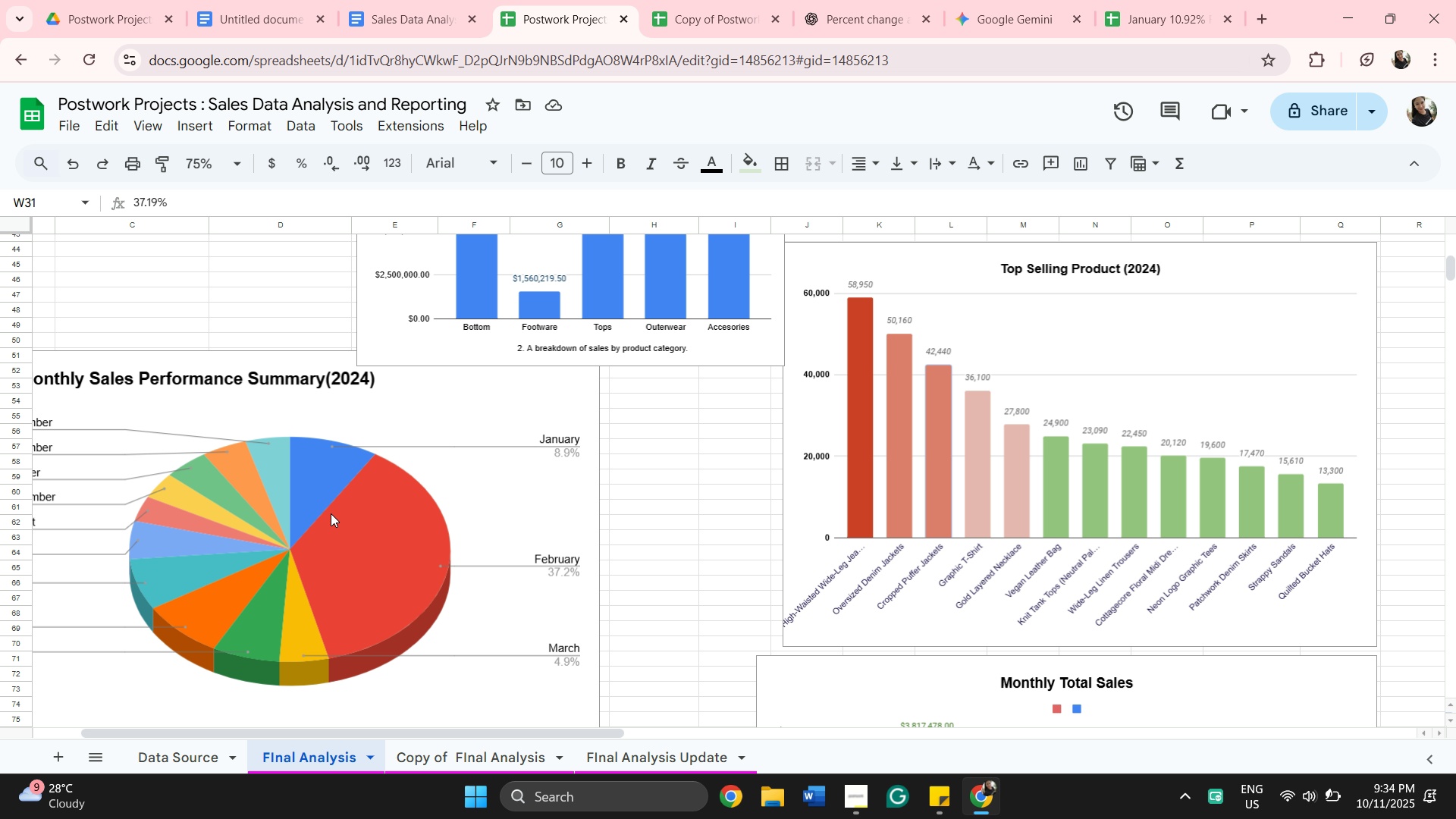 
scroll: coordinate [331, 513], scroll_direction: down, amount: 3.0
 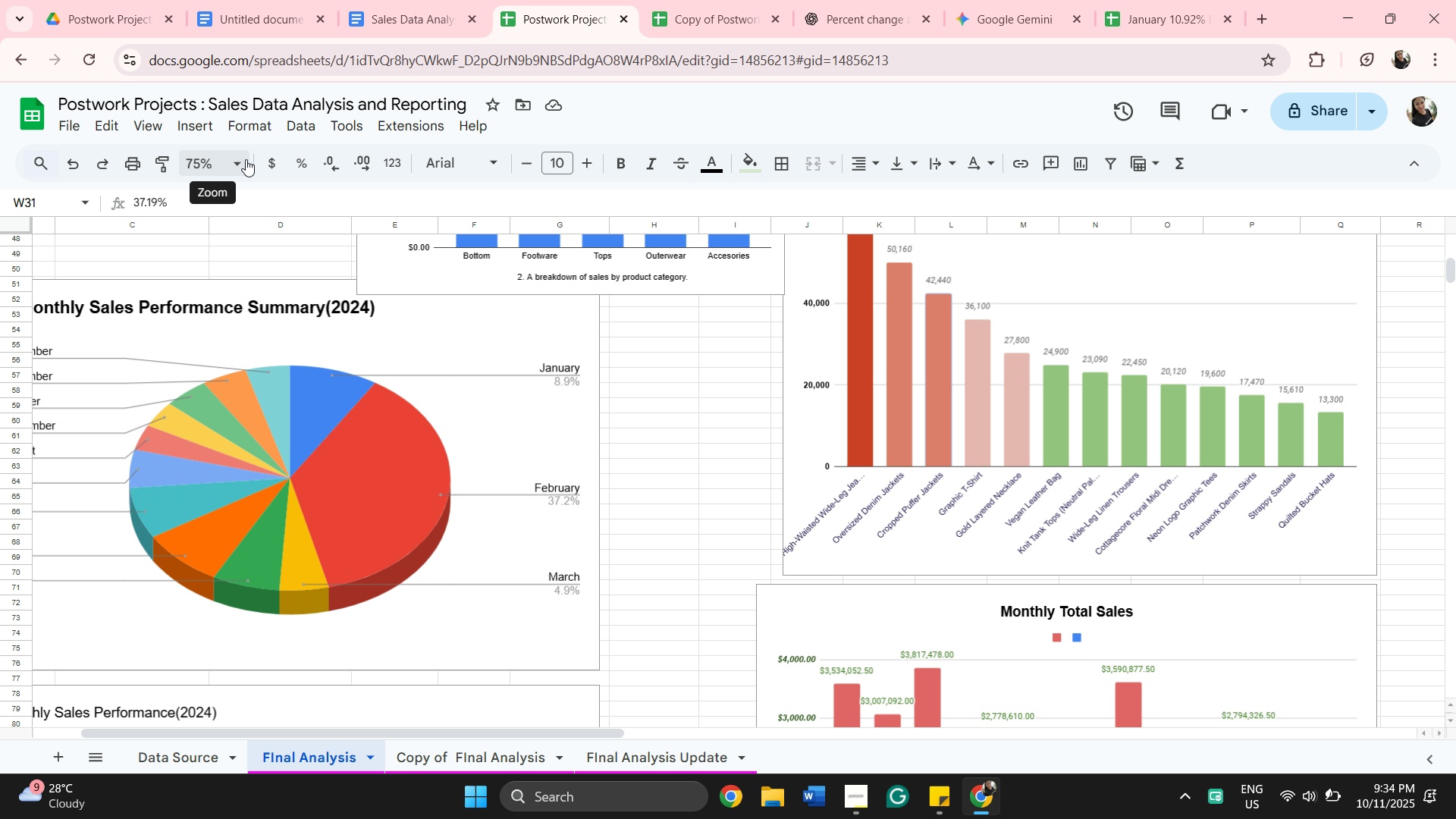 
left_click([249, 158])
 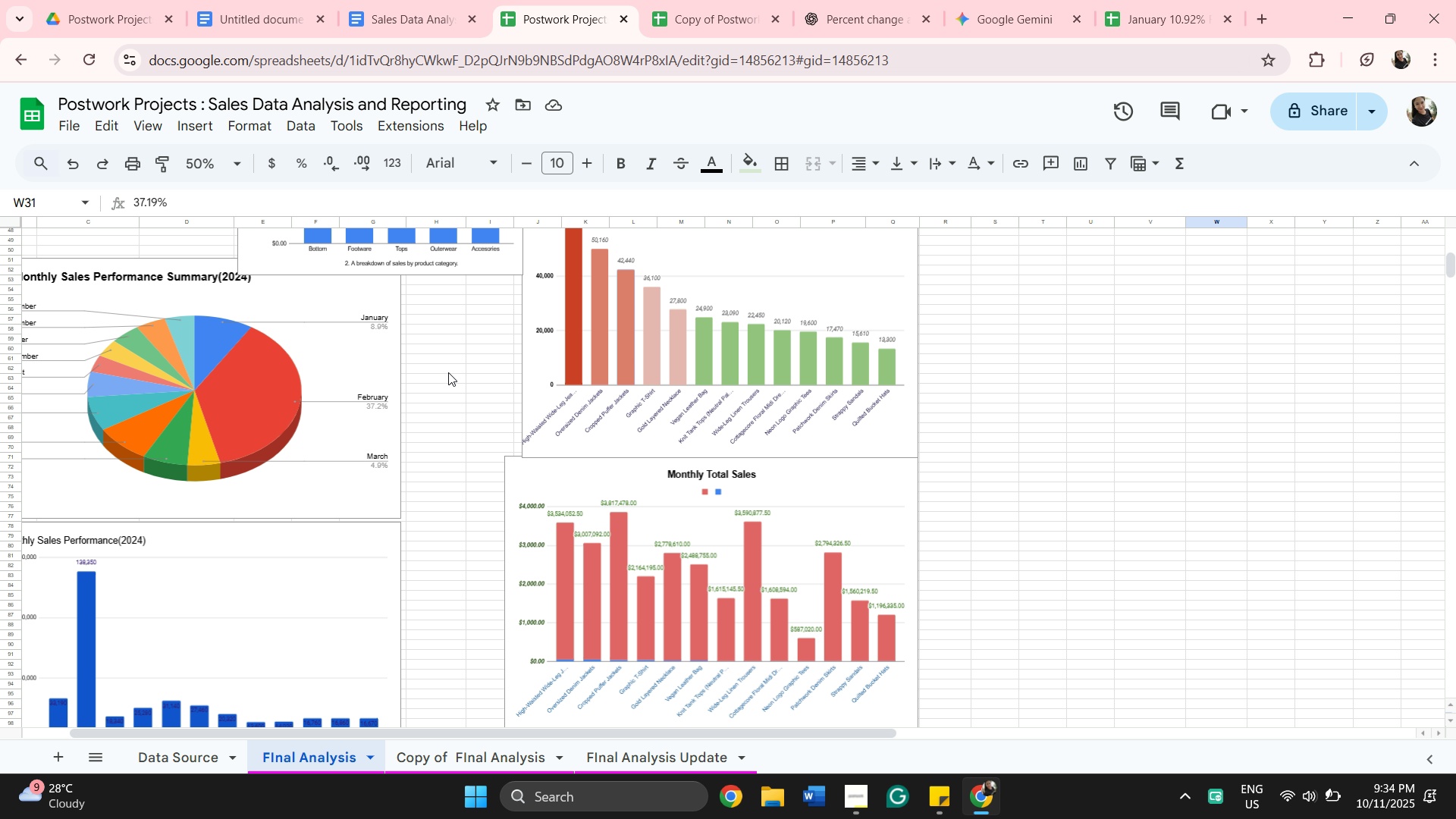 
scroll: coordinate [598, 474], scroll_direction: down, amount: 2.0
 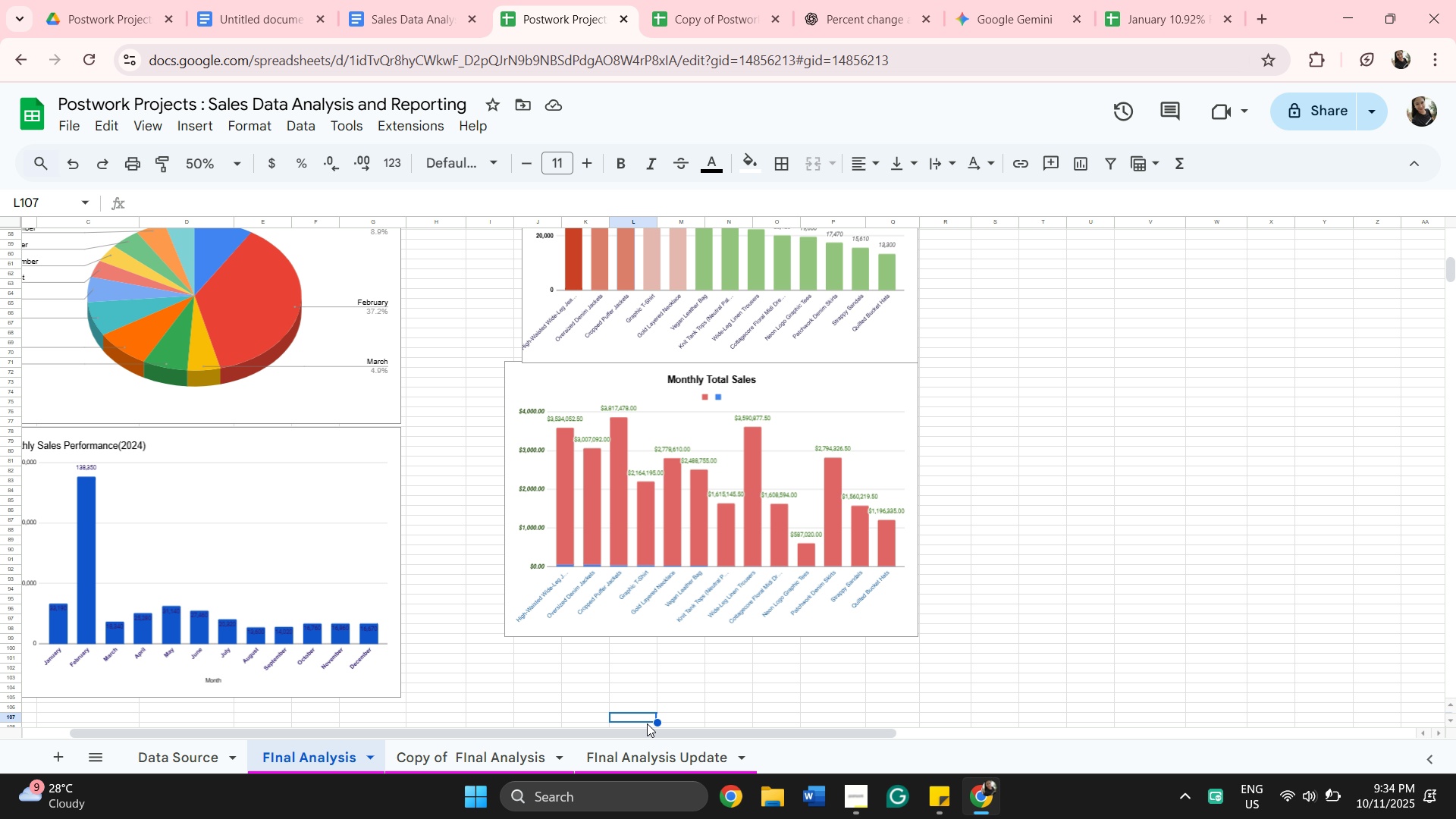 
left_click_drag(start_coordinate=[647, 730], to_coordinate=[479, 734])
 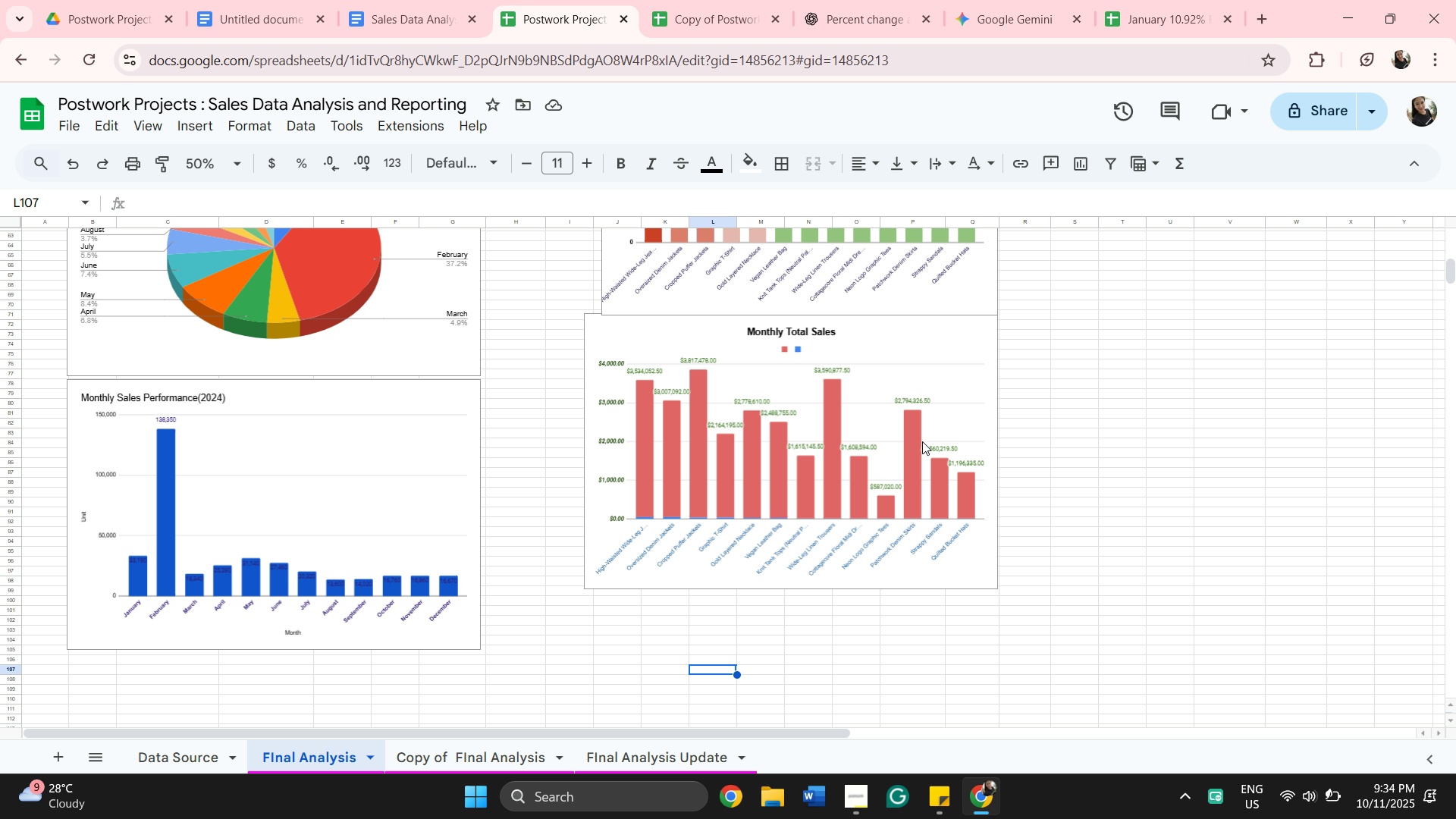 
scroll: coordinate [930, 438], scroll_direction: up, amount: 8.0
 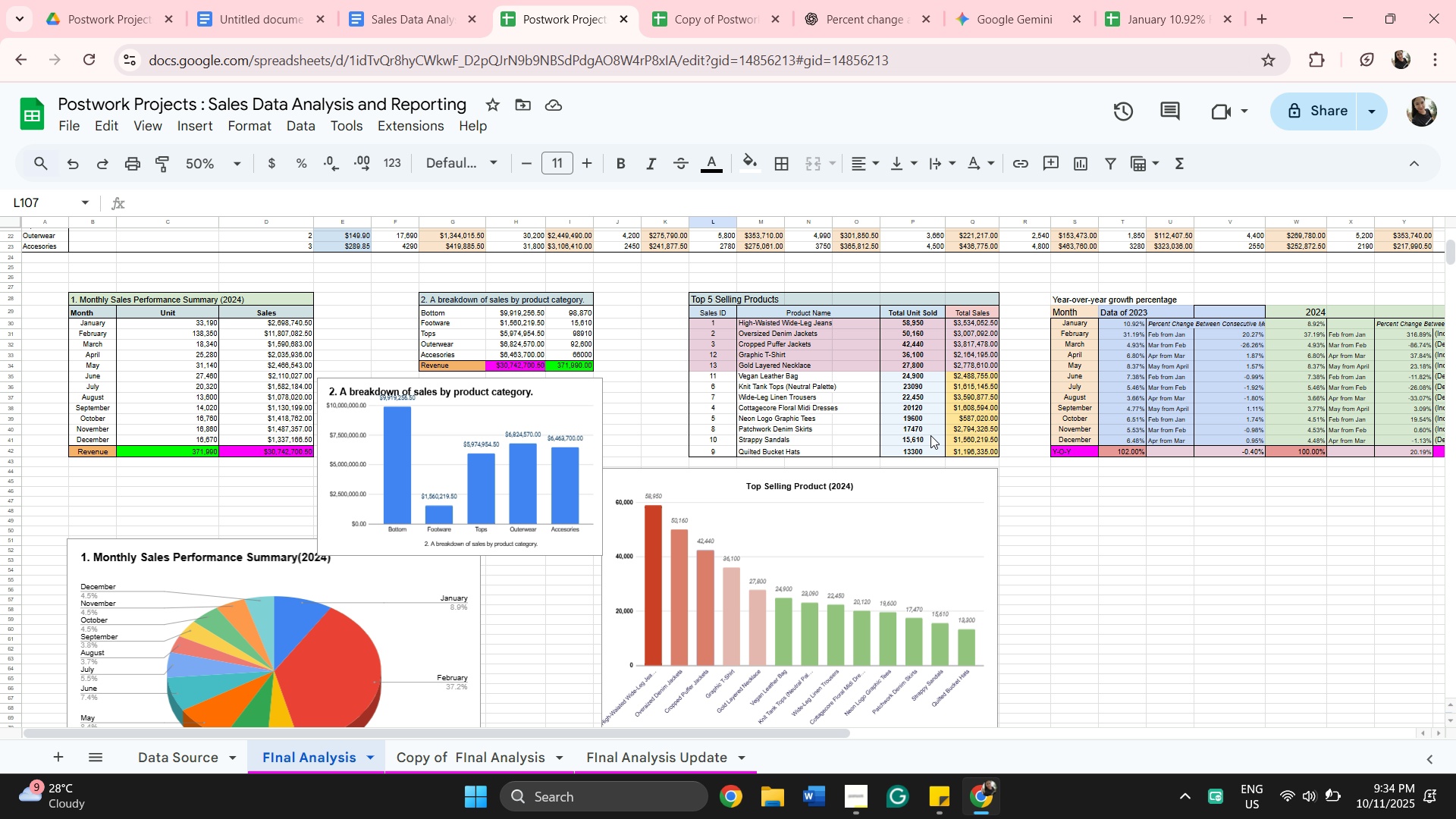 
wait(6.6)
 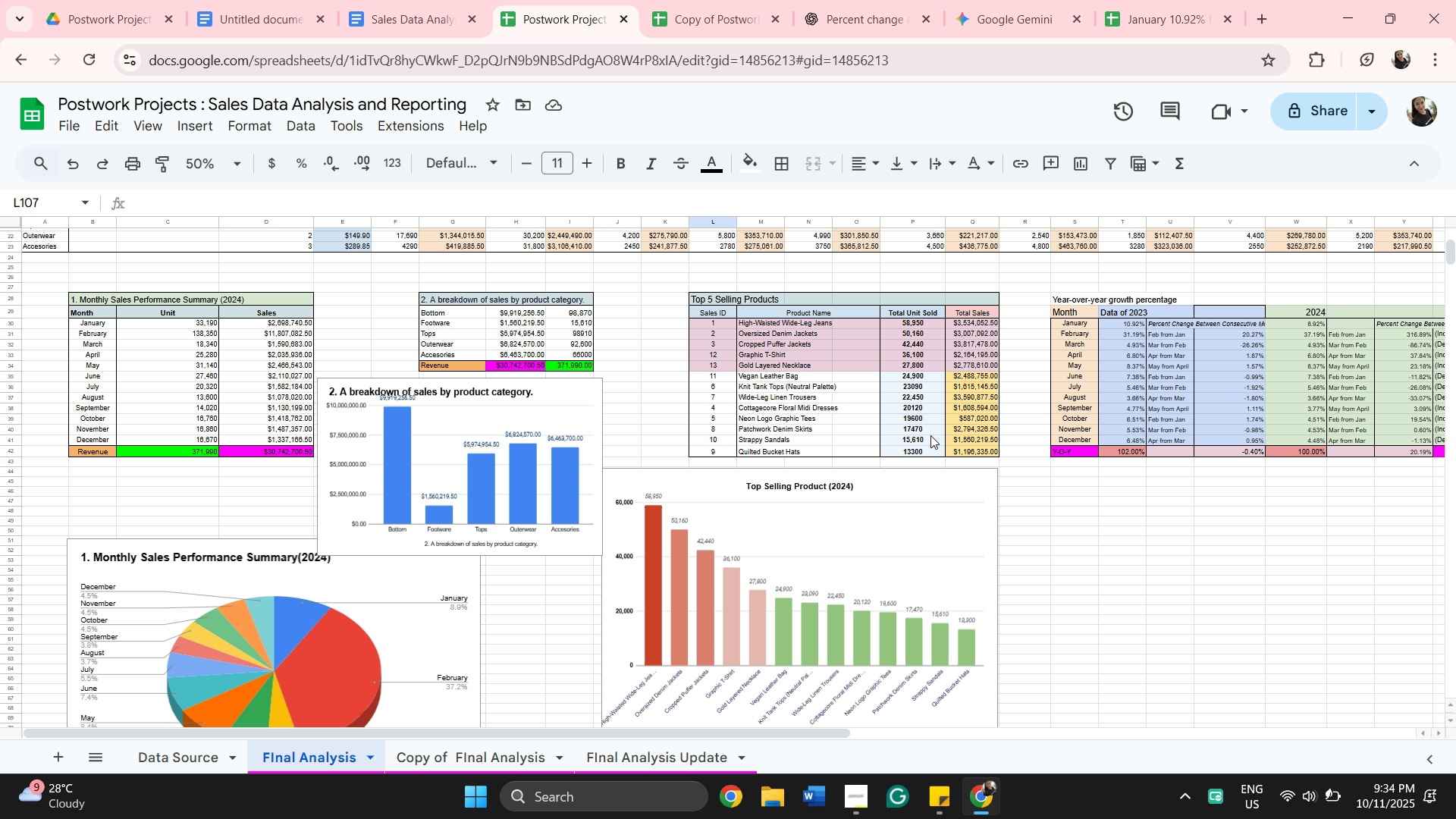 
scroll: coordinate [1283, 520], scroll_direction: down, amount: 3.0
 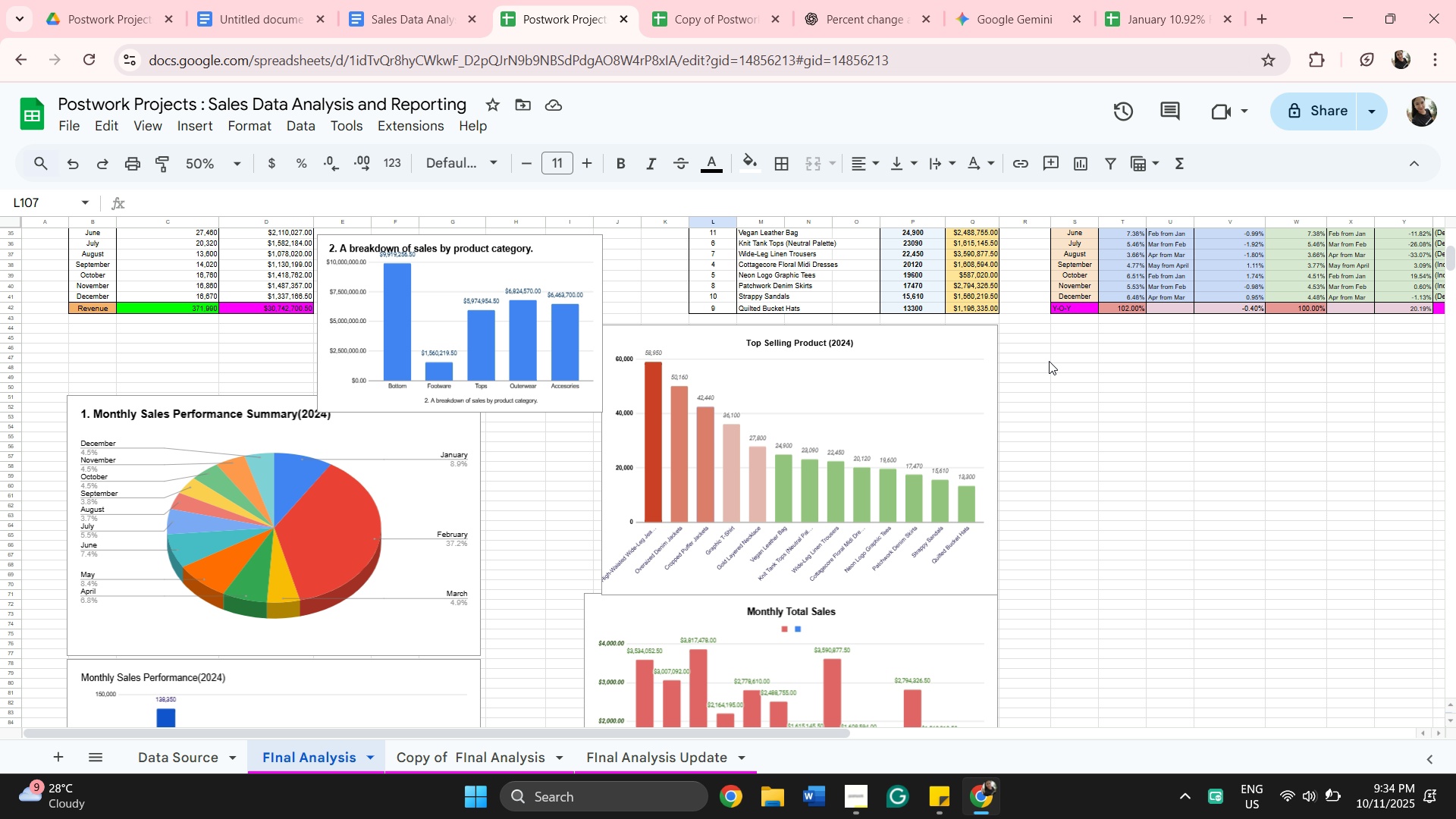 
left_click([1058, 360])
 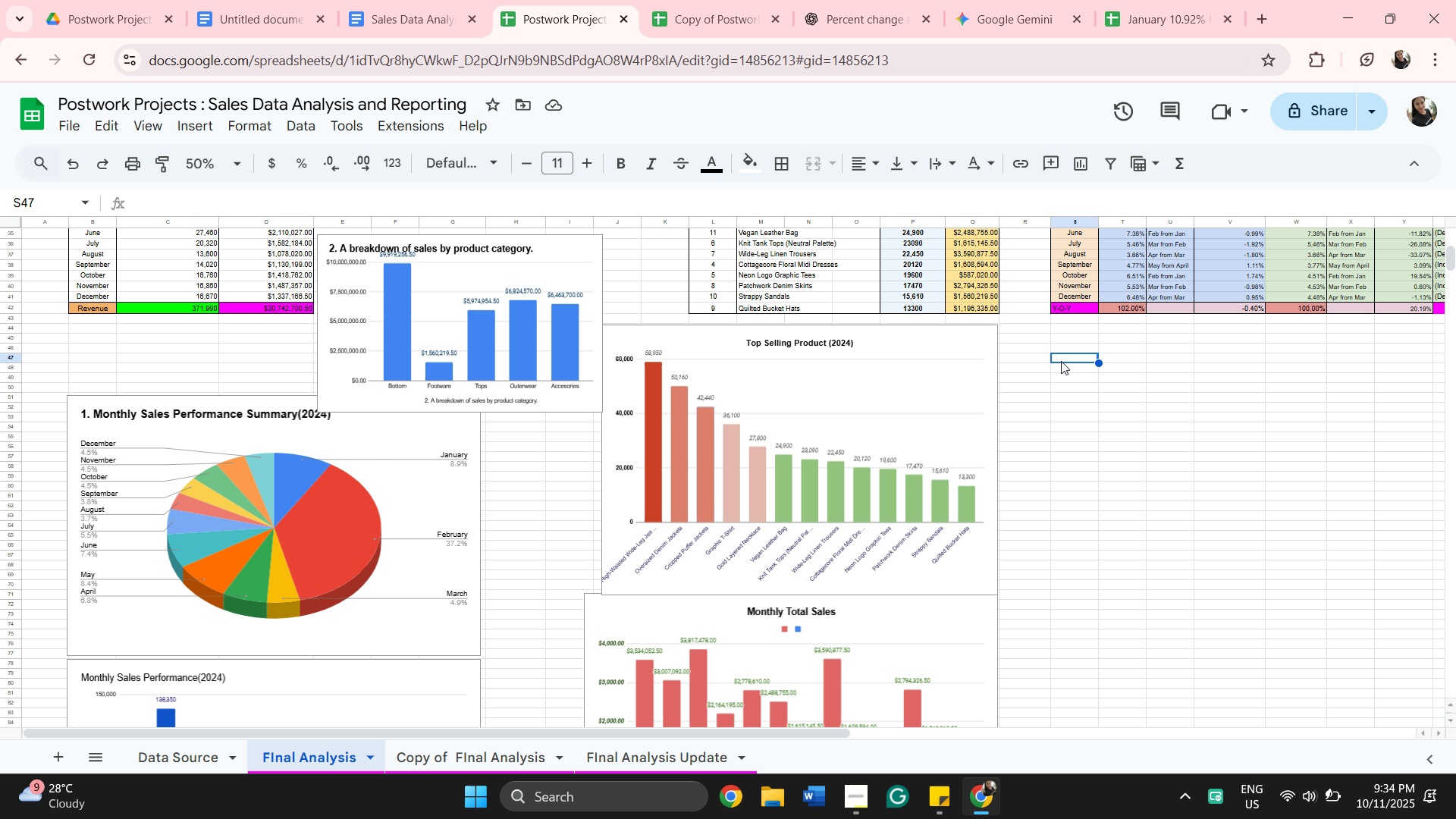 
key(Control+V)
 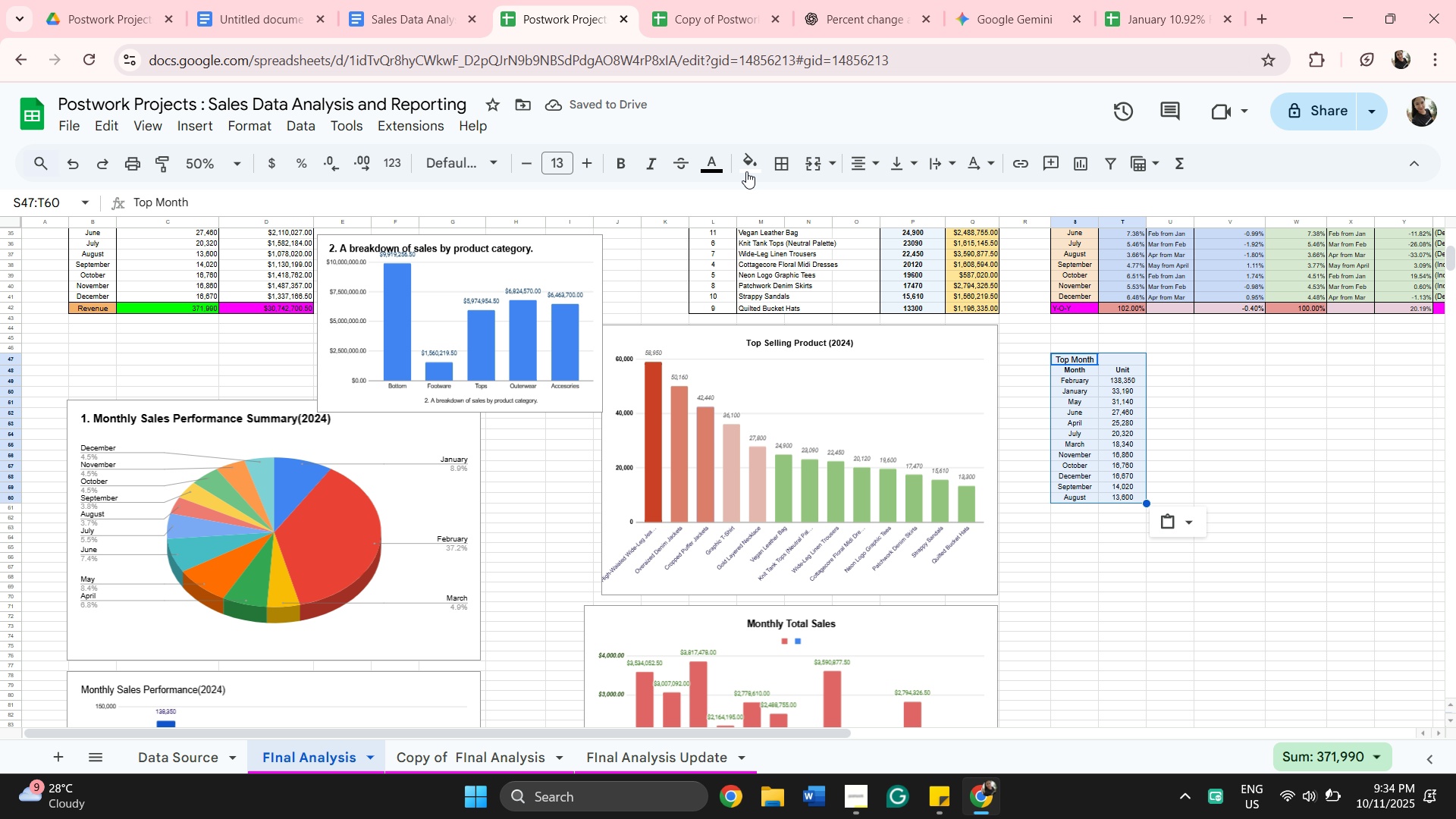 
left_click([781, 160])
 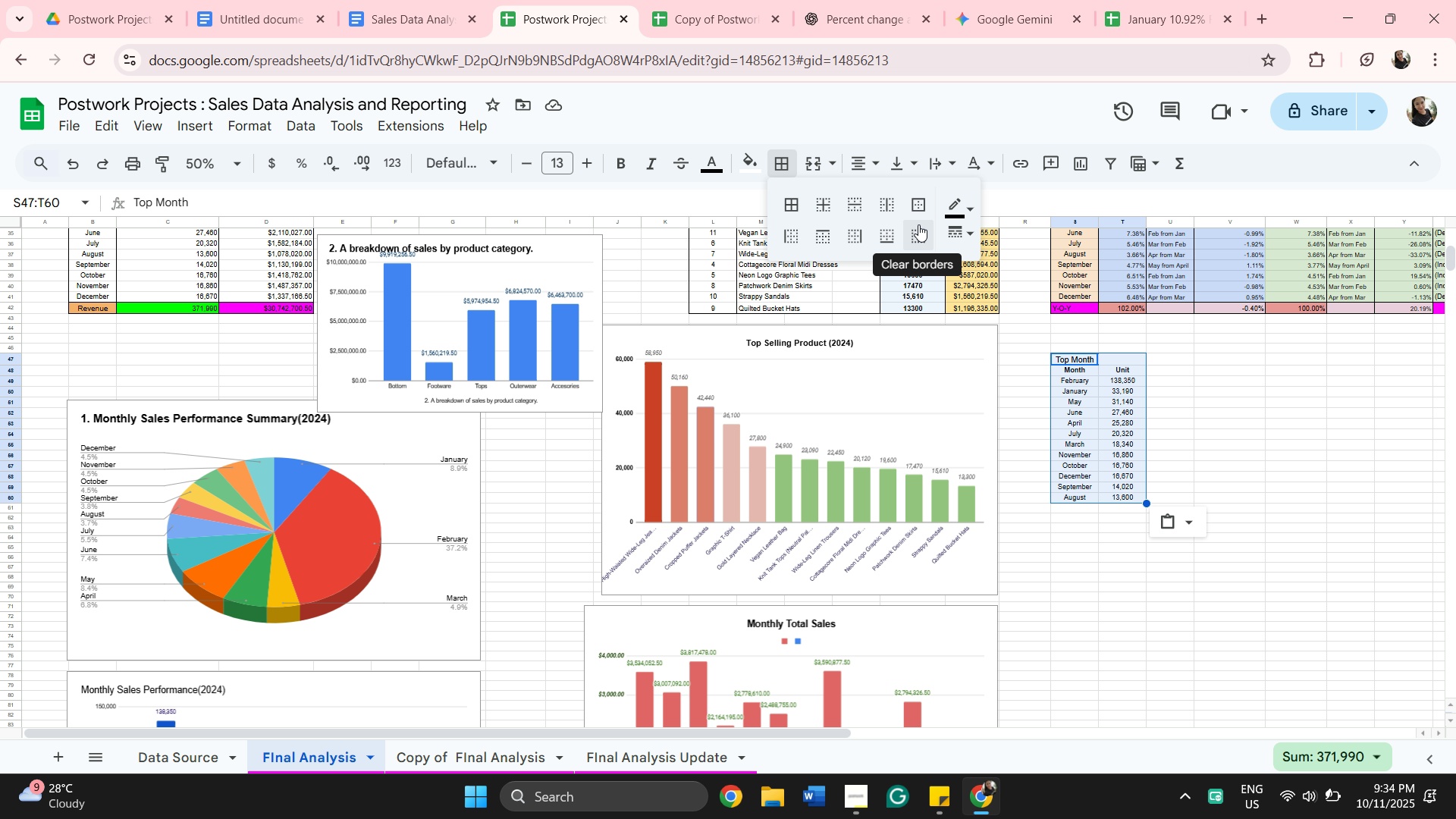 
left_click([919, 212])
 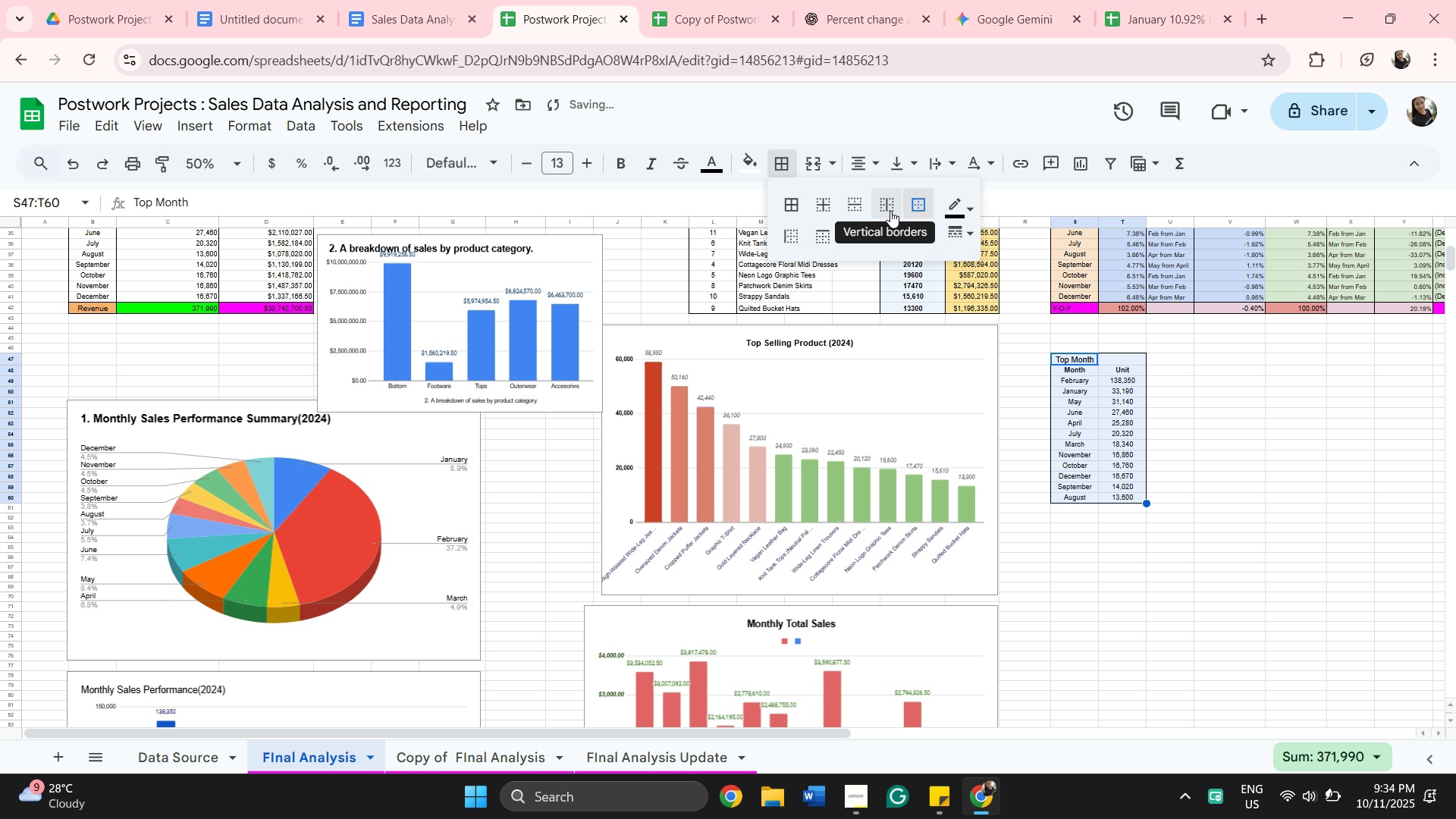 
left_click([890, 211])
 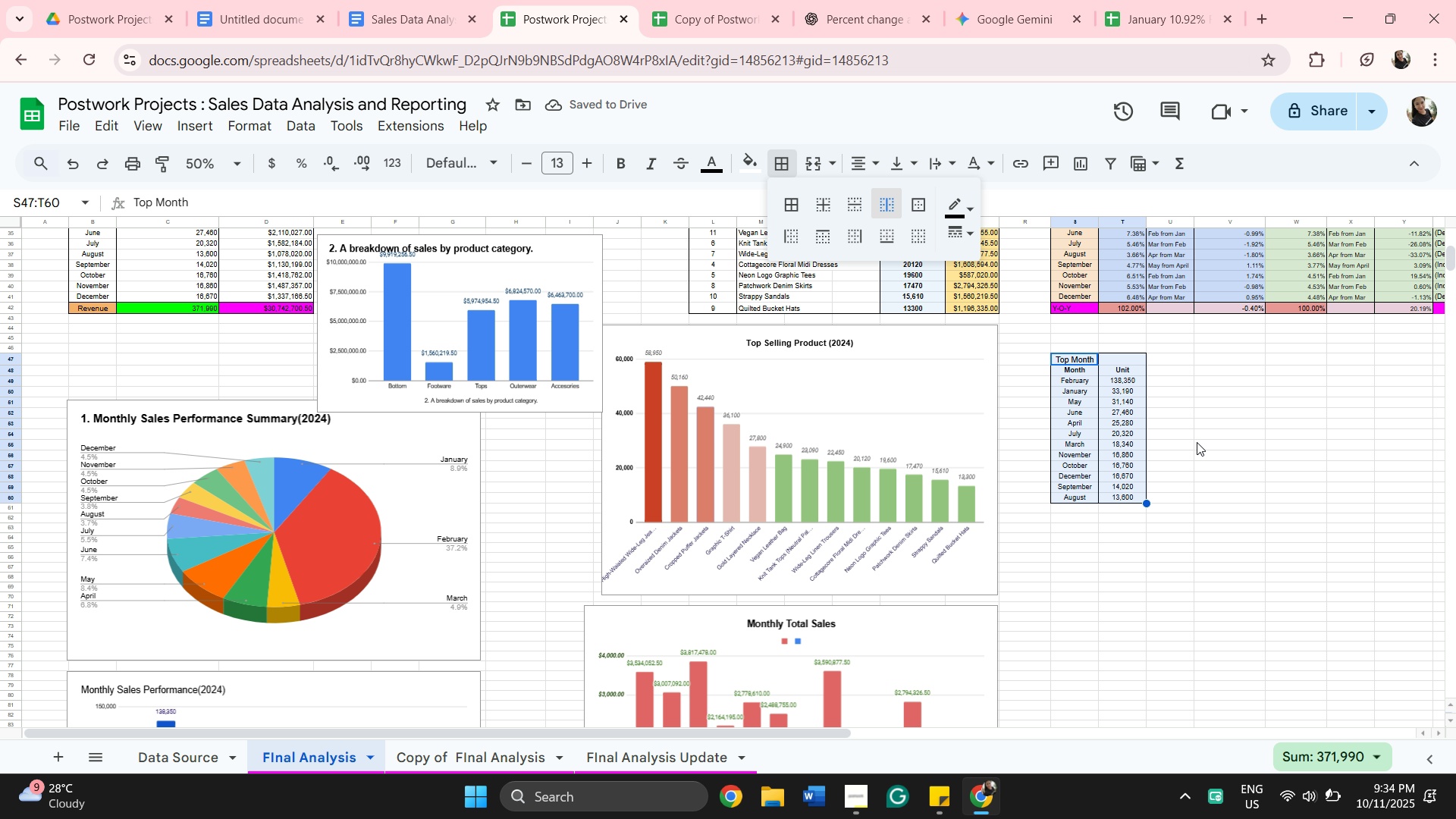 
wait(5.7)
 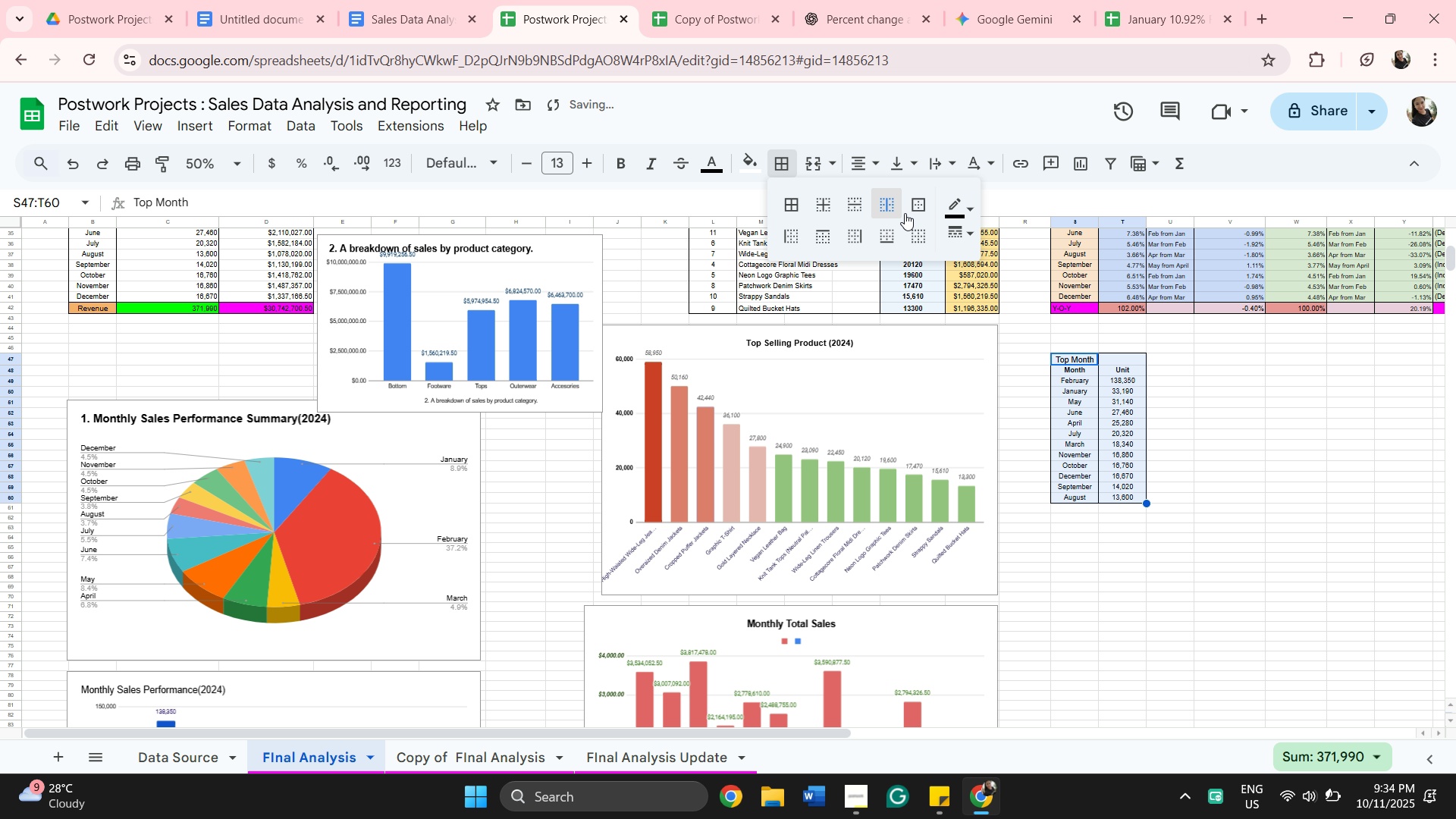 
left_click([1188, 442])
 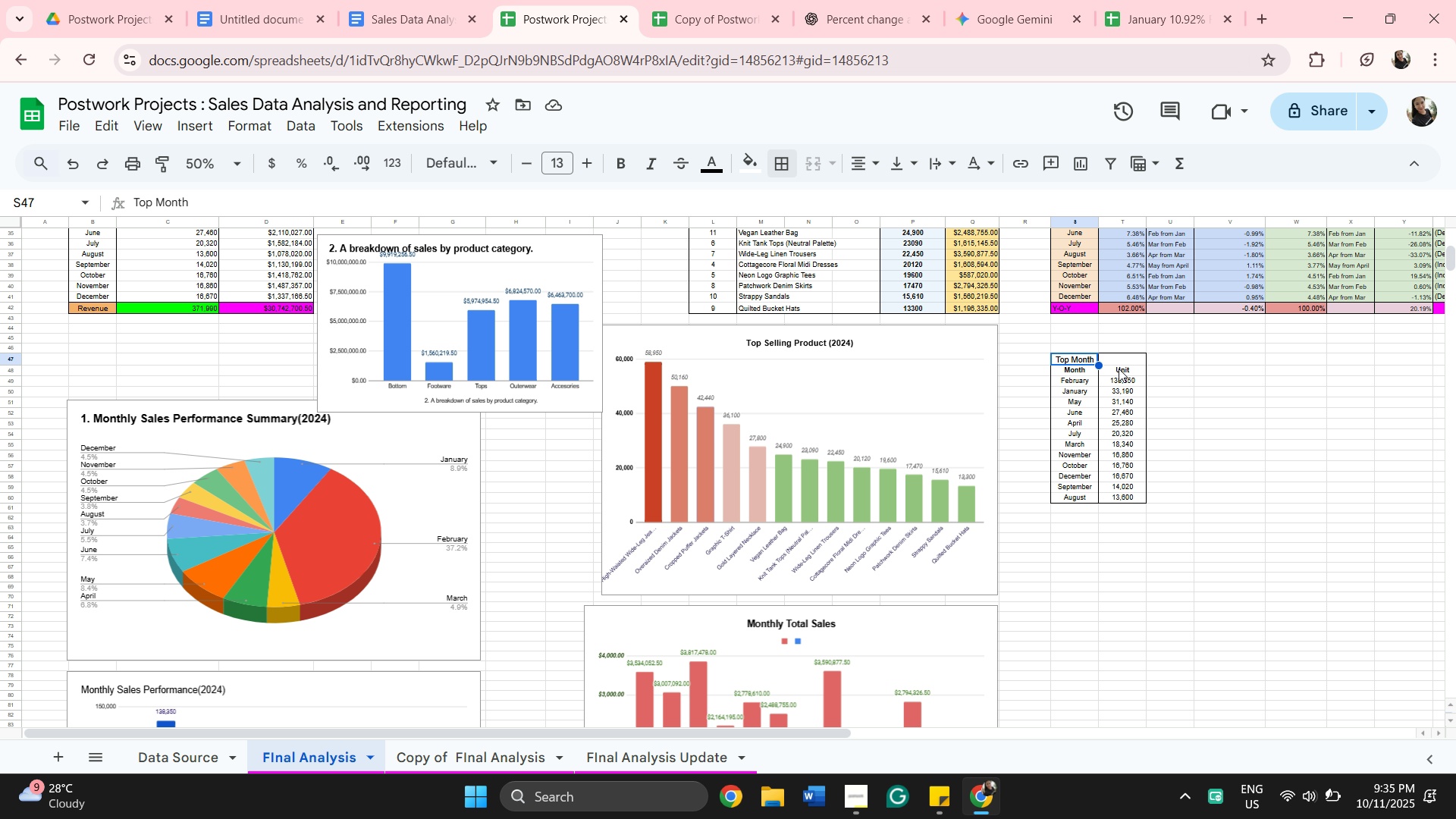 
wait(7.98)
 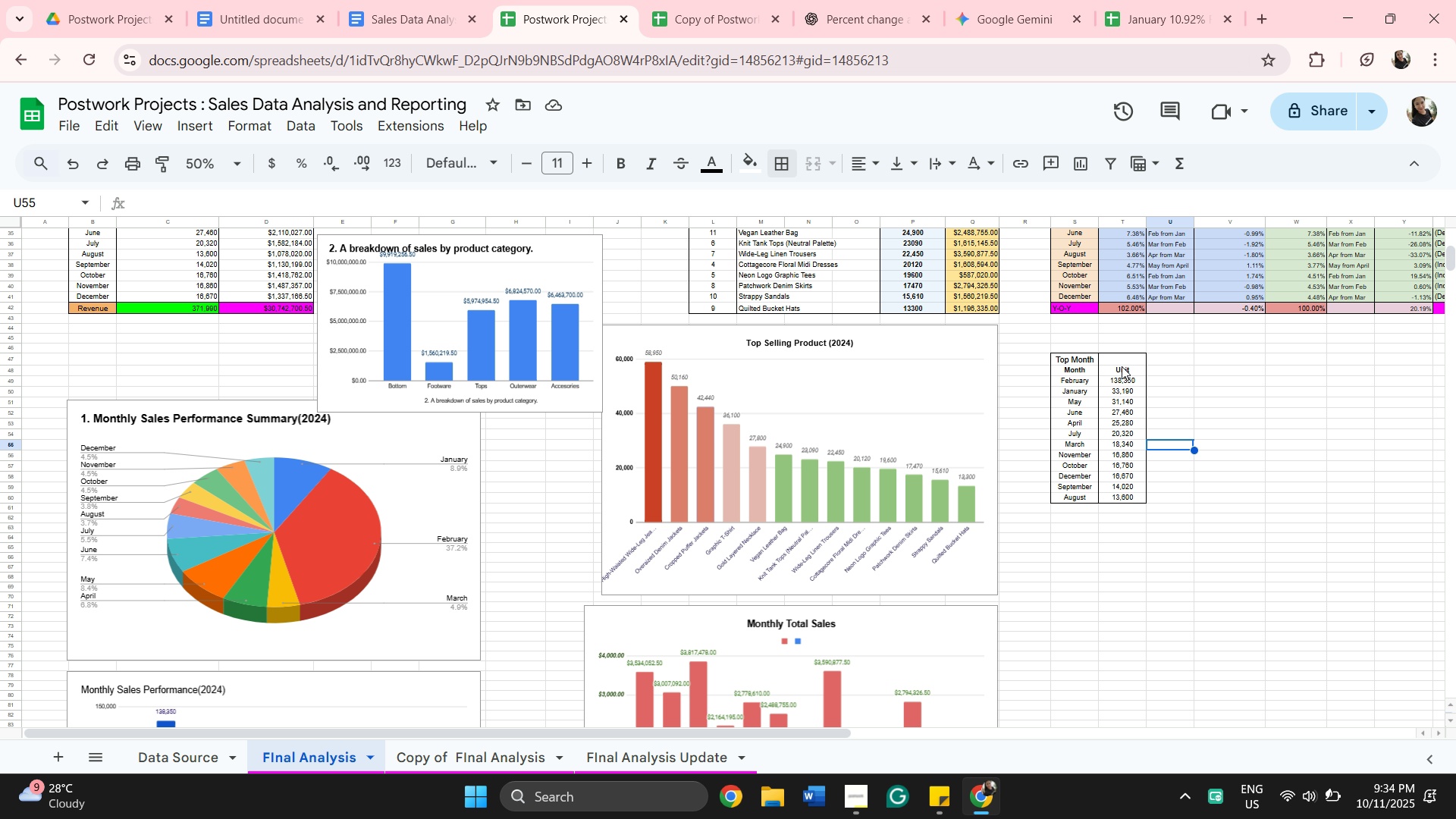 
hold_key(key=ShiftLeft, duration=0.66)
 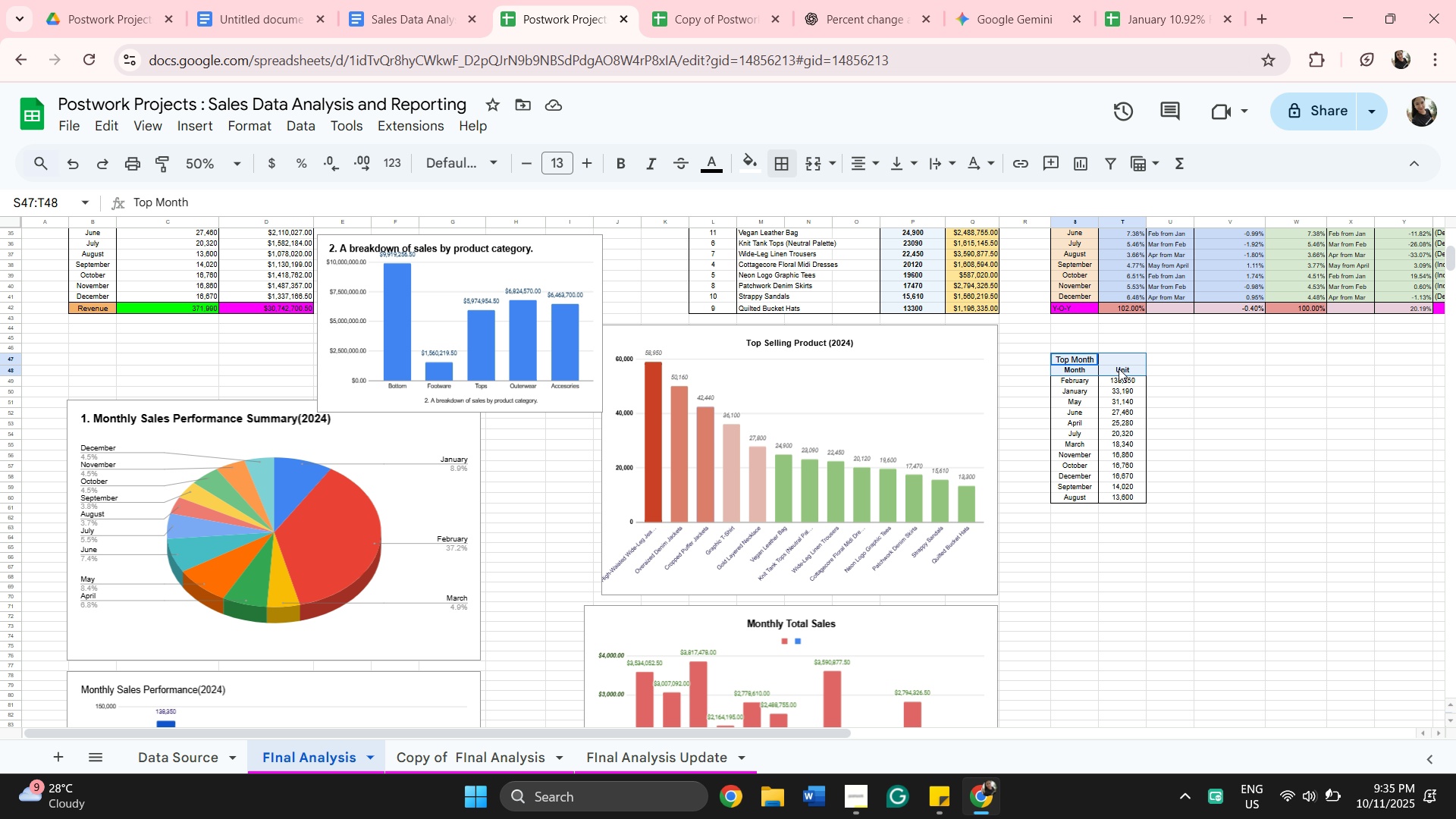 
left_click([1119, 369])
 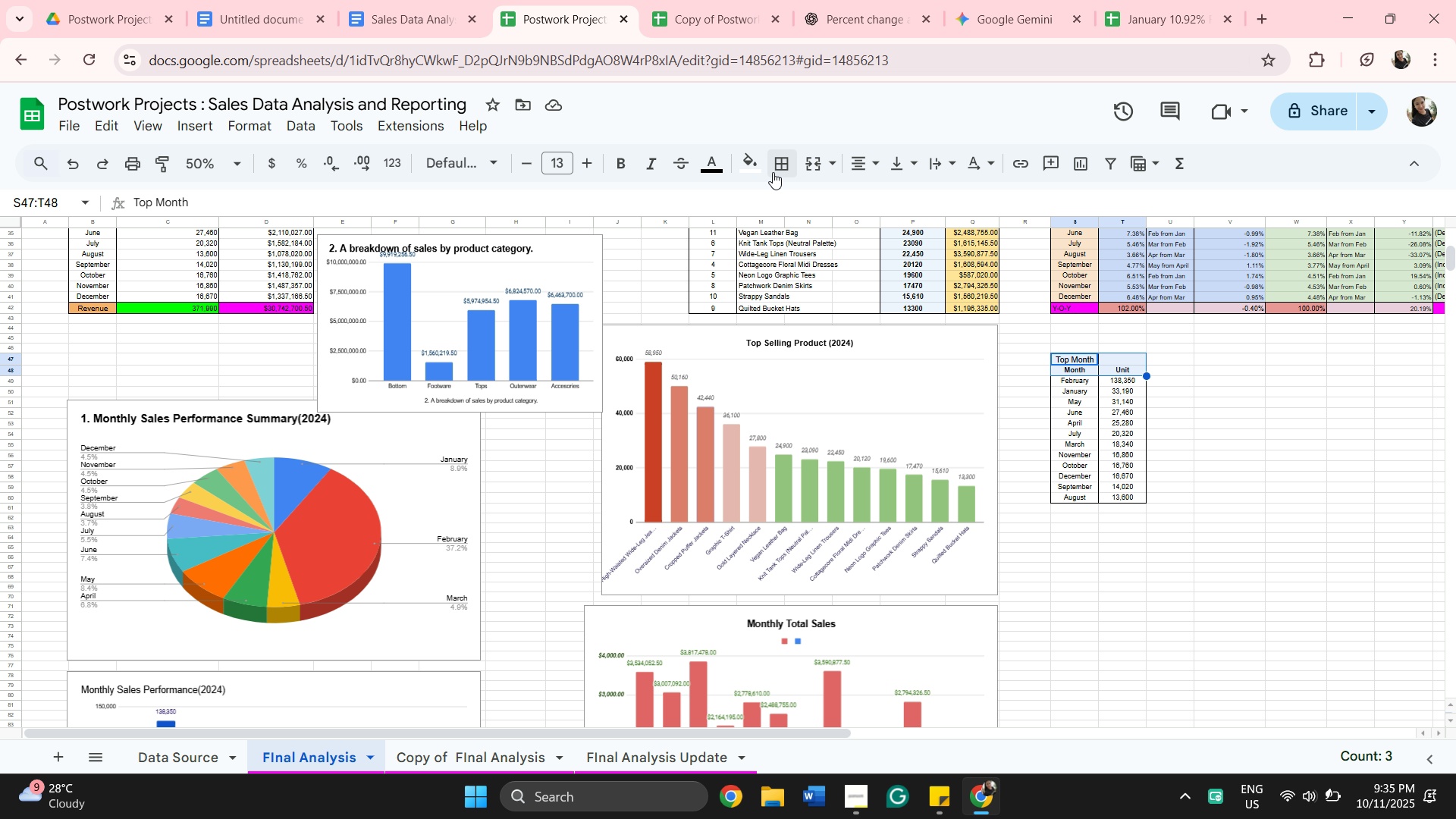 
left_click([773, 172])
 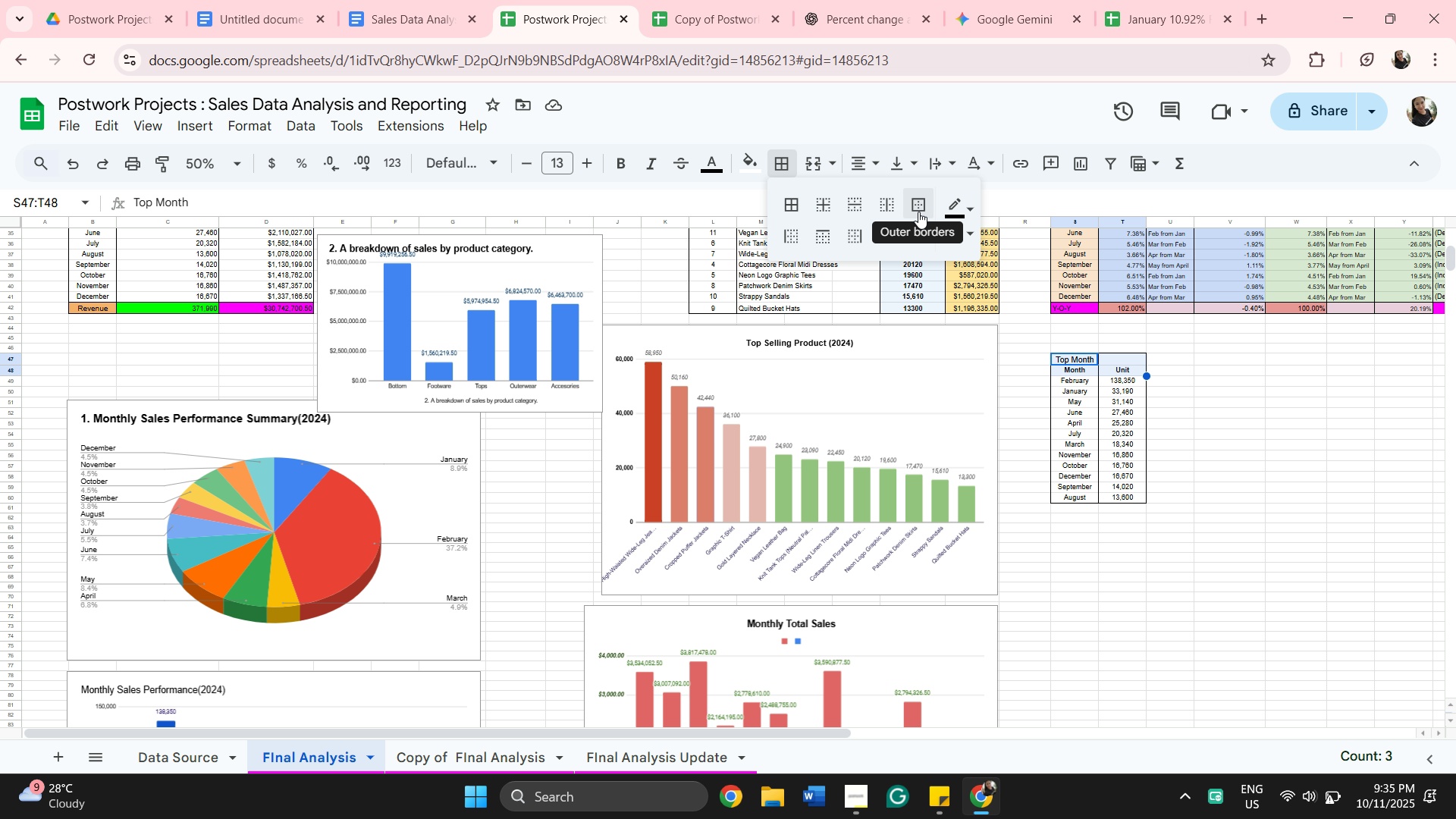 
left_click([918, 212])
 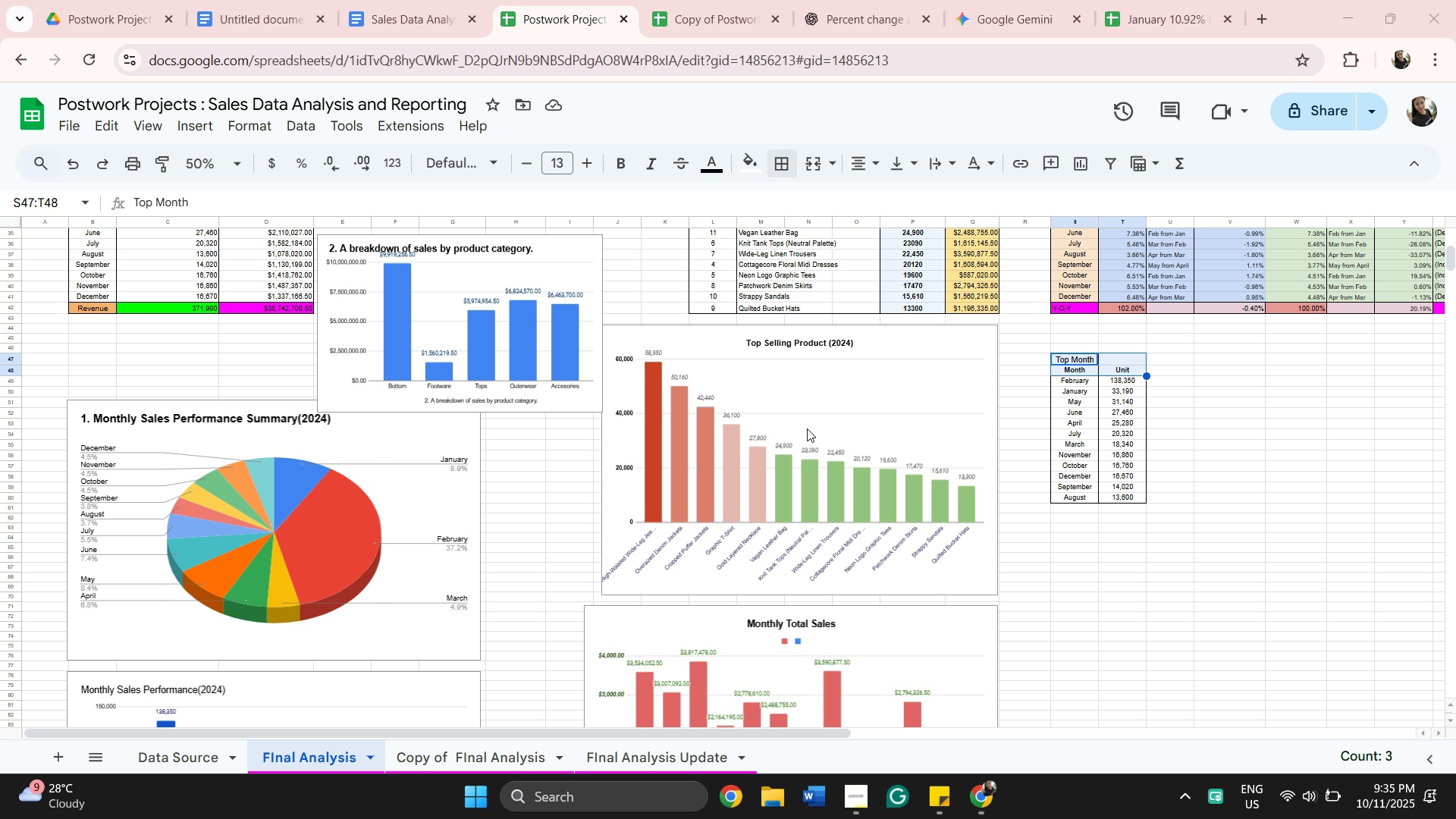 
wait(49.28)
 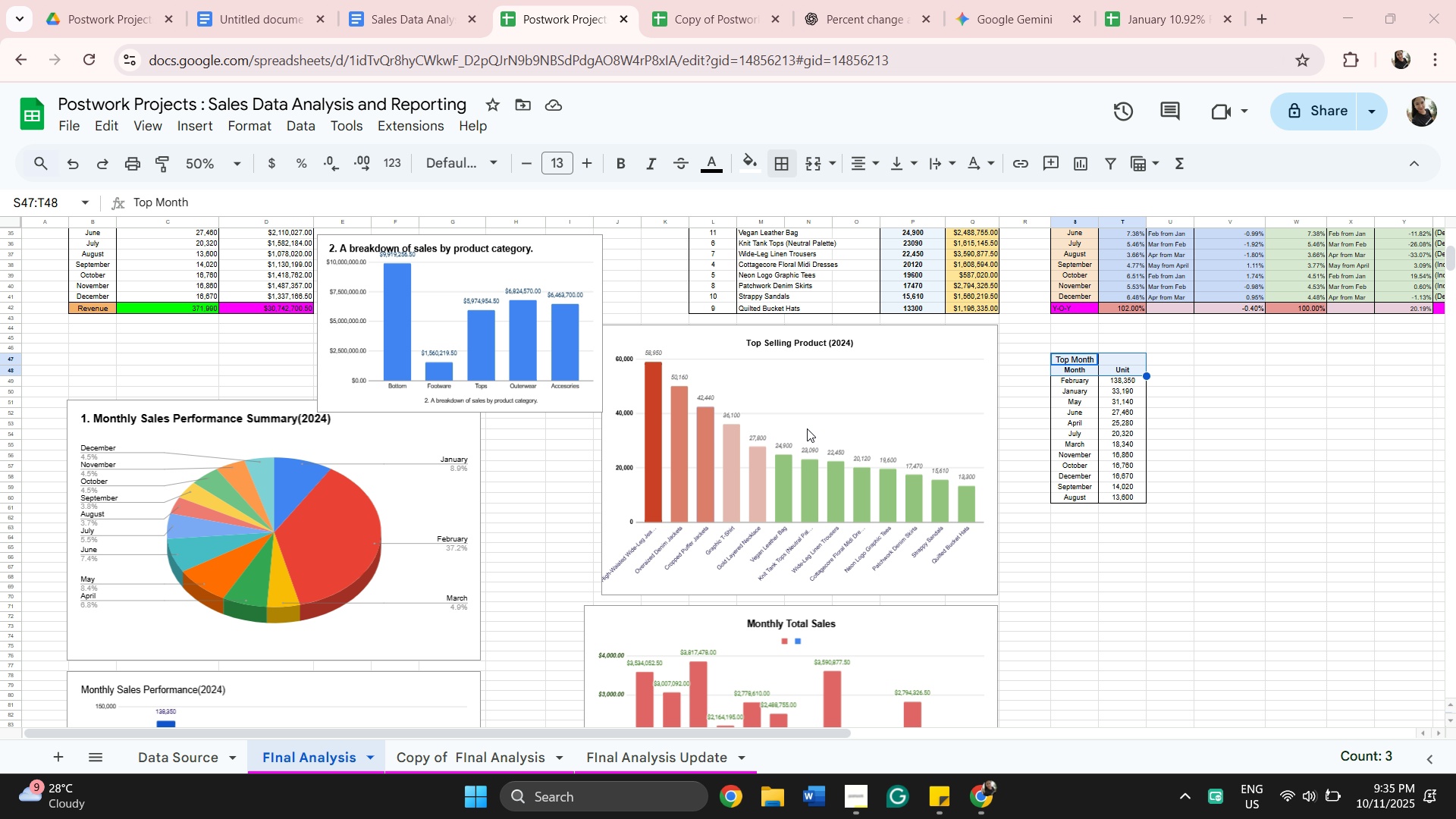 
left_click([789, 168])
 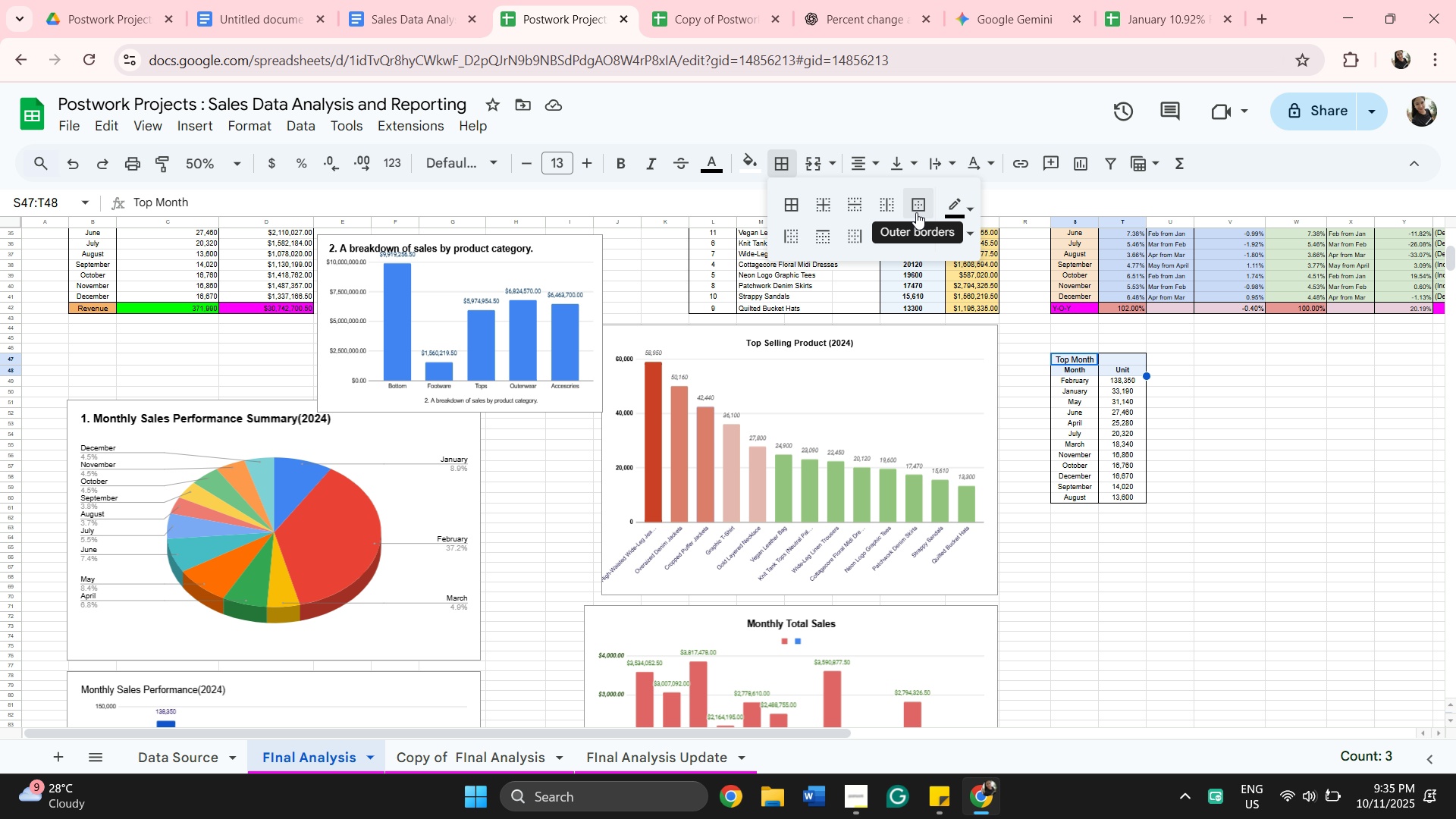 
left_click([916, 212])
 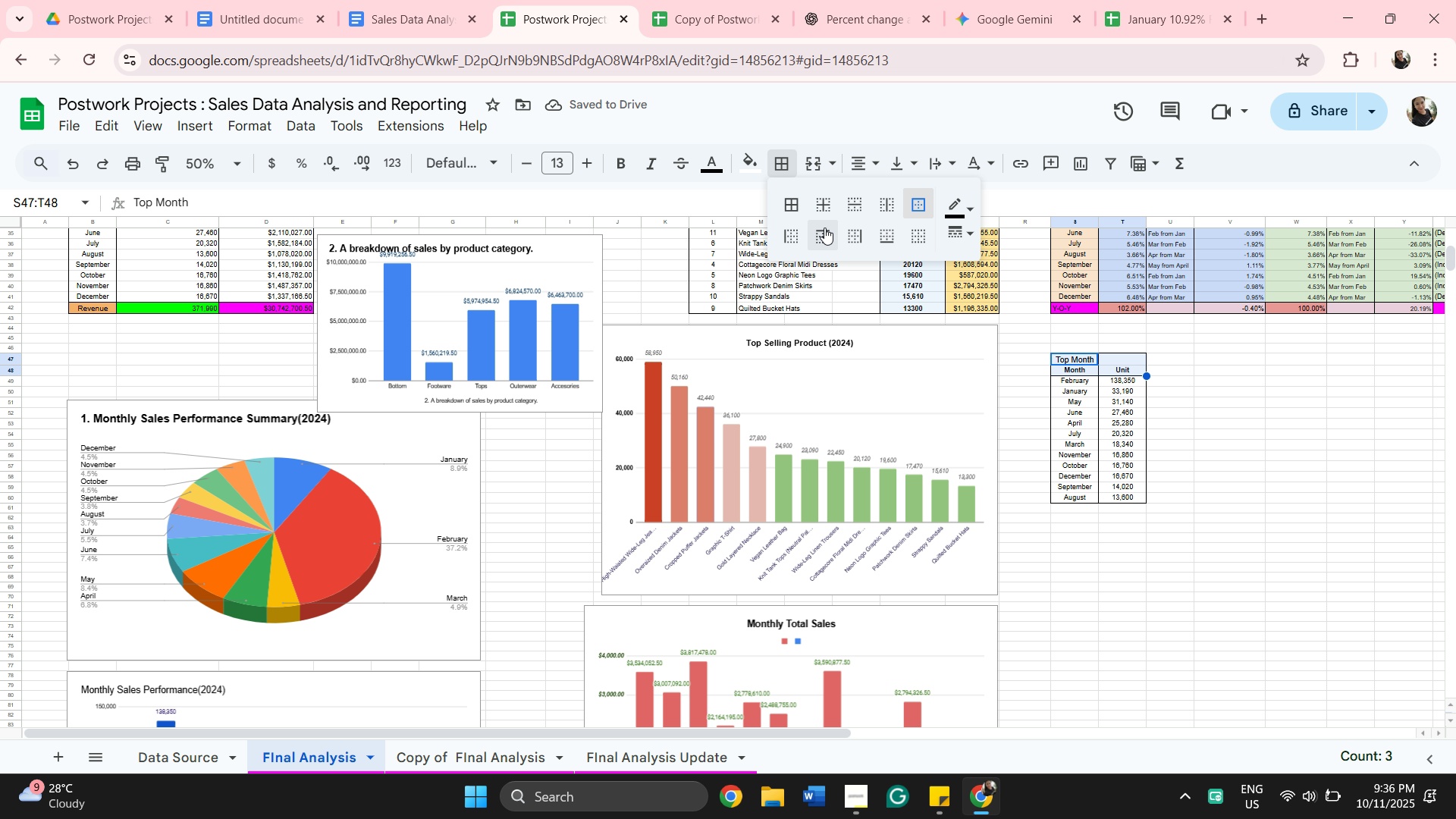 
wait(8.26)
 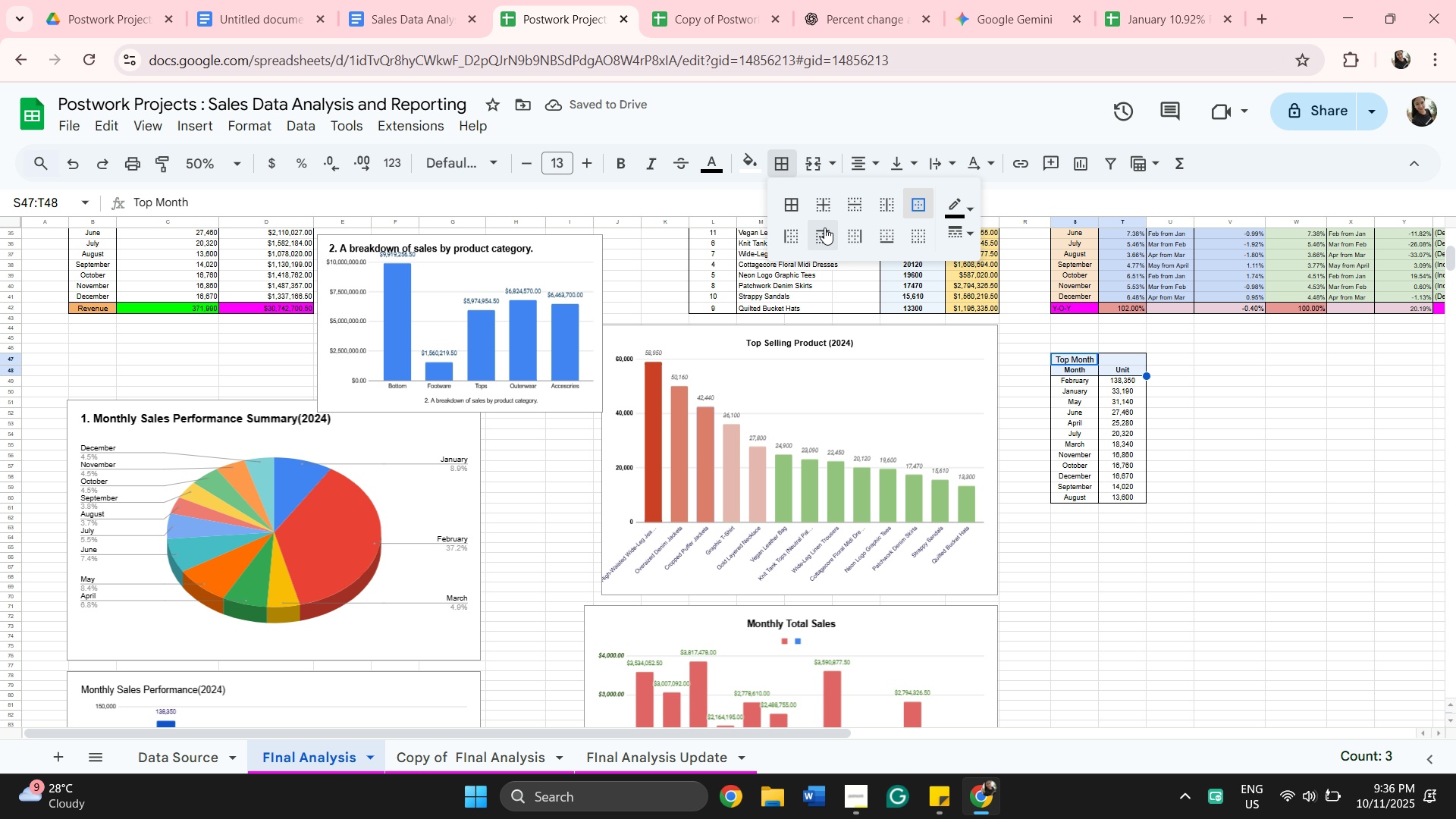 
left_click([1322, 398])
 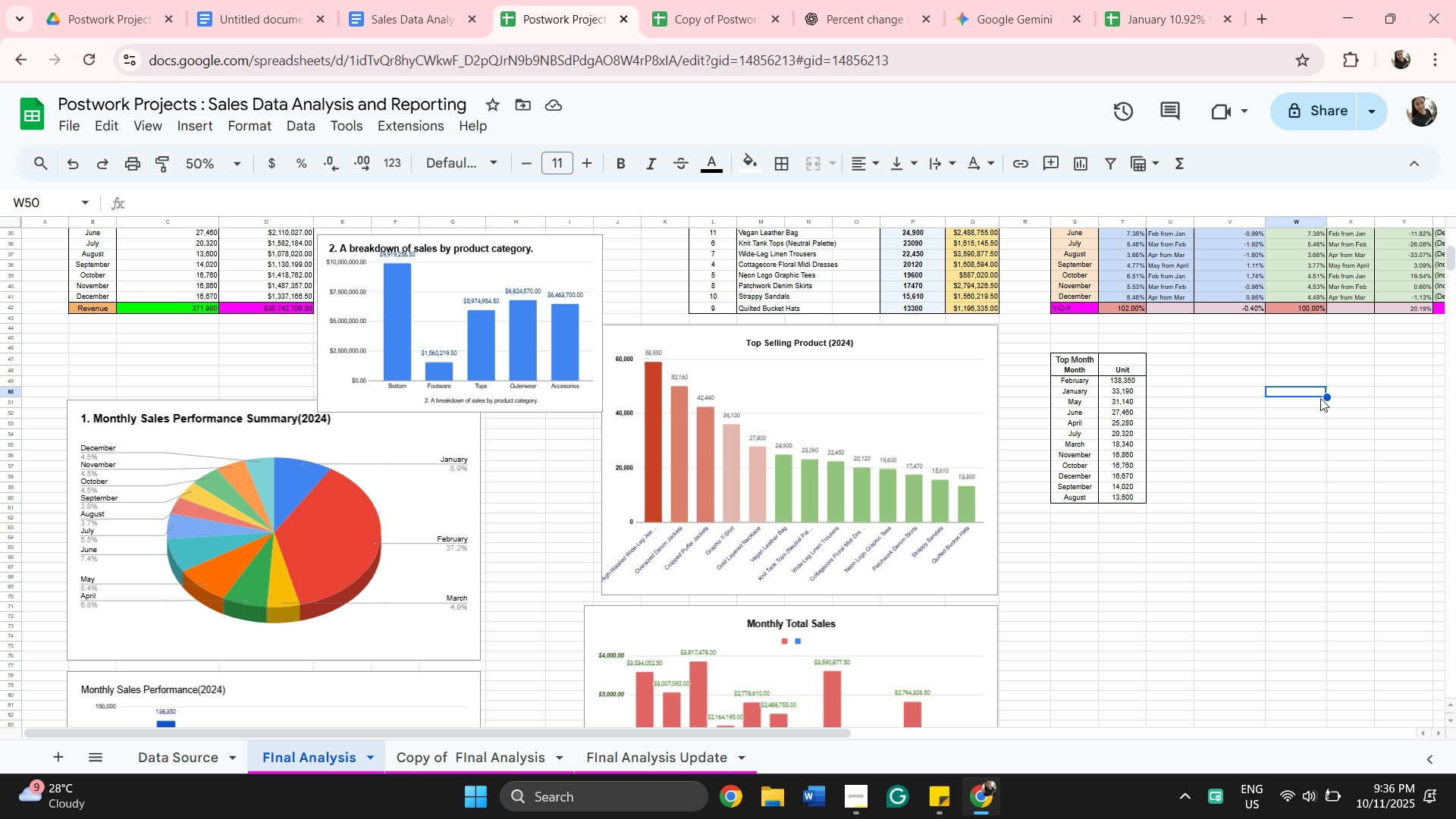 
wait(5.71)
 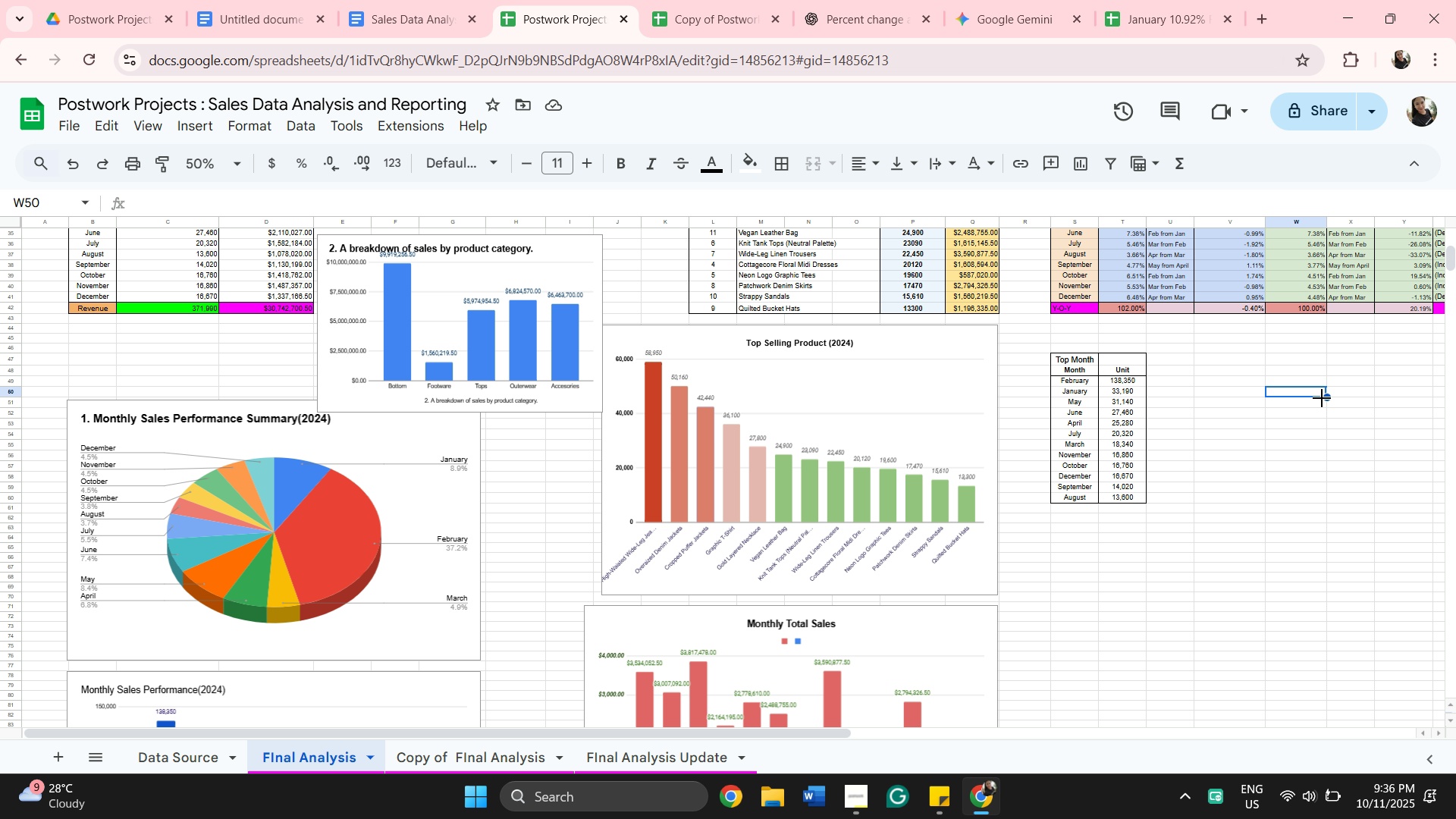 
scroll: coordinate [1112, 429], scroll_direction: down, amount: 1.0
 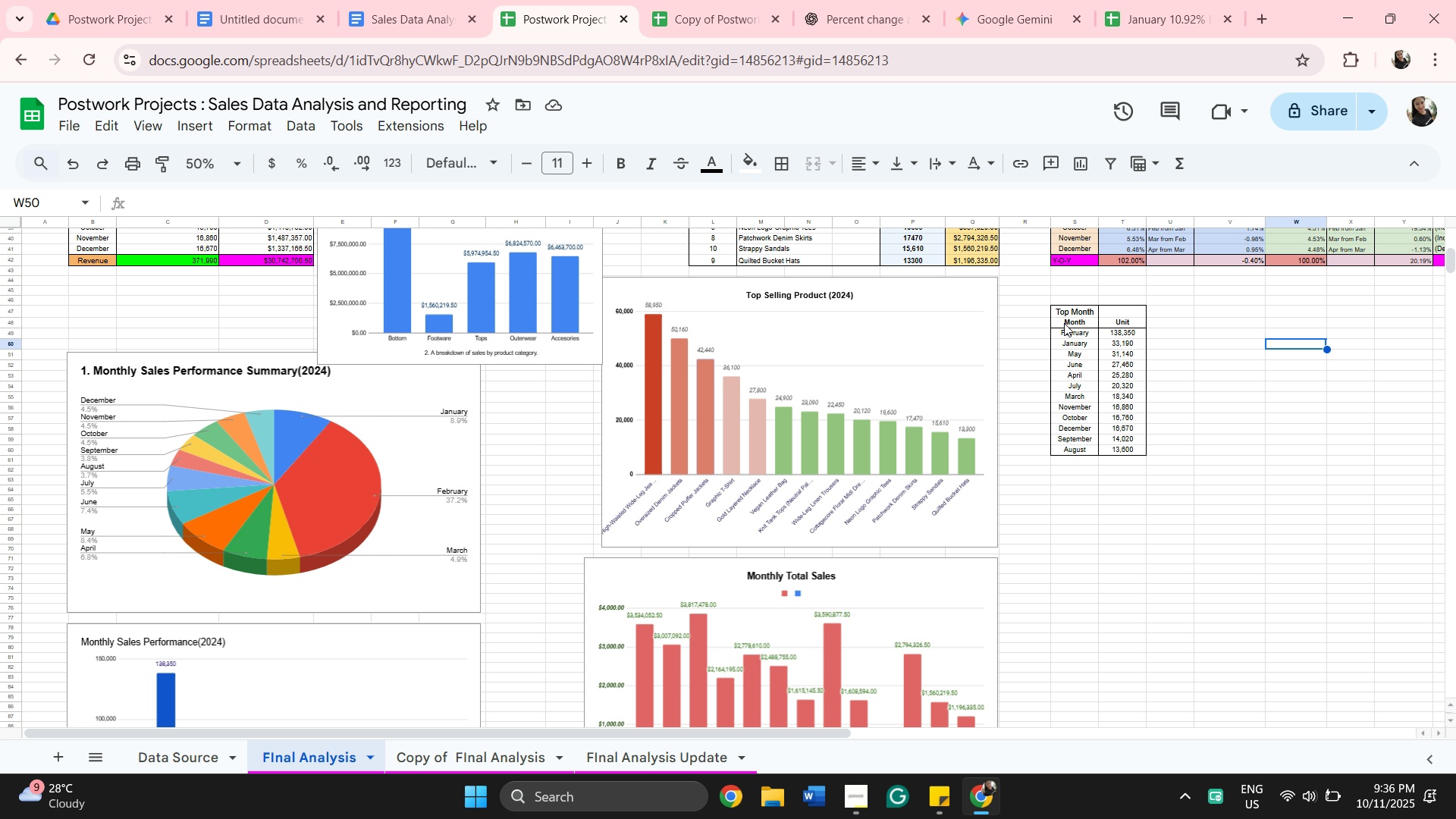 
left_click([1064, 323])
 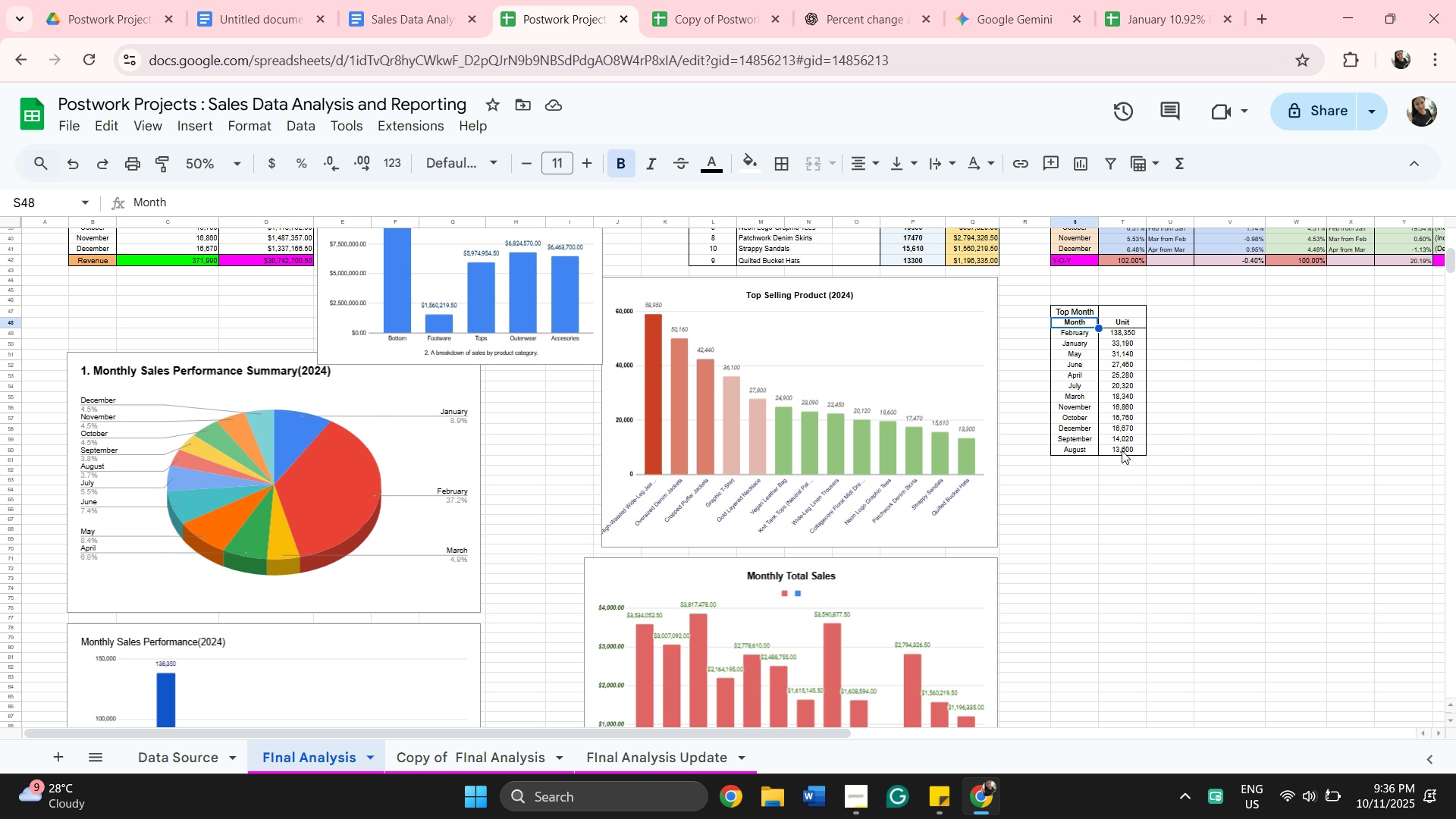 
hold_key(key=ShiftLeft, duration=0.58)
 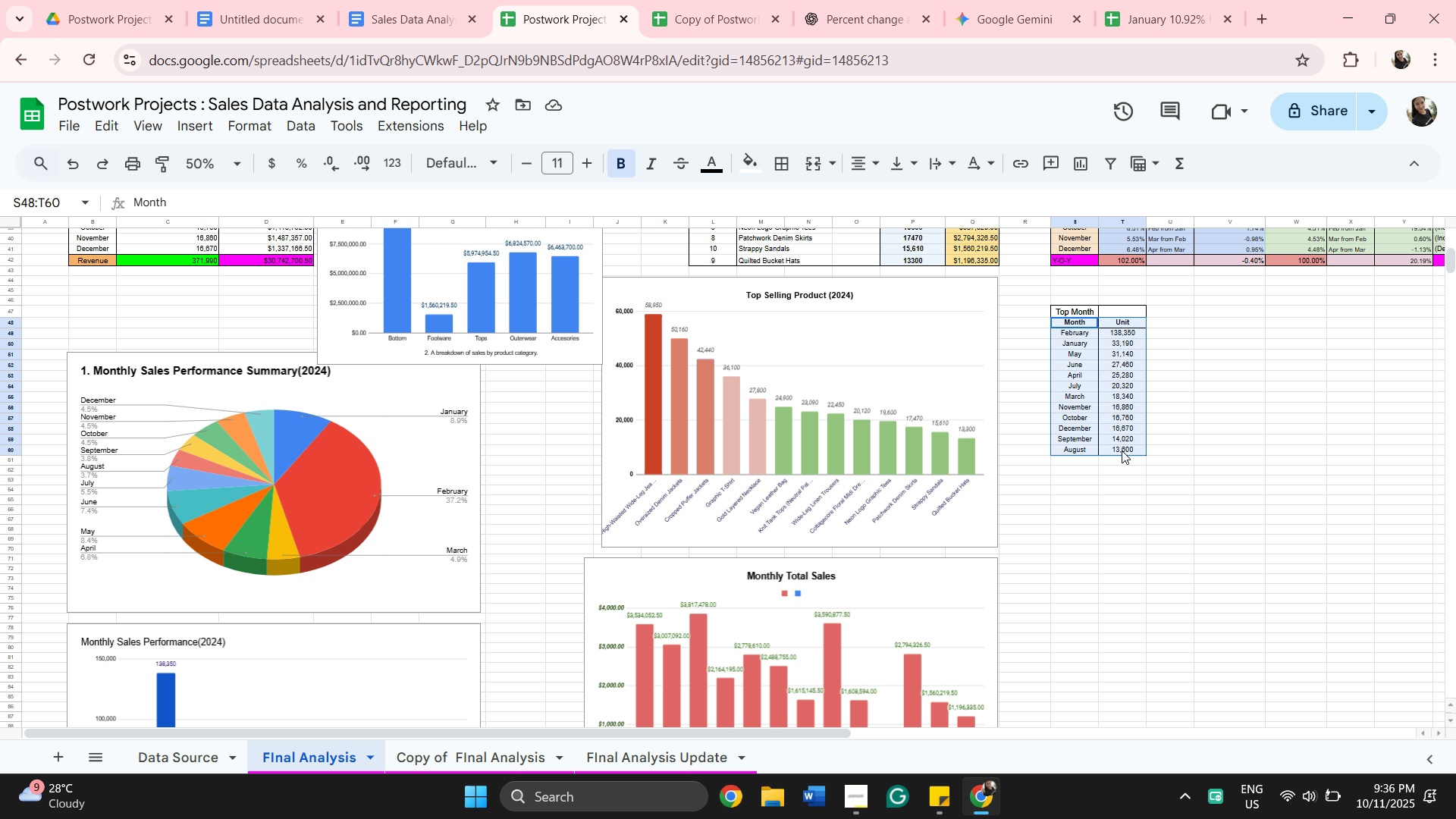 
left_click([1122, 450])
 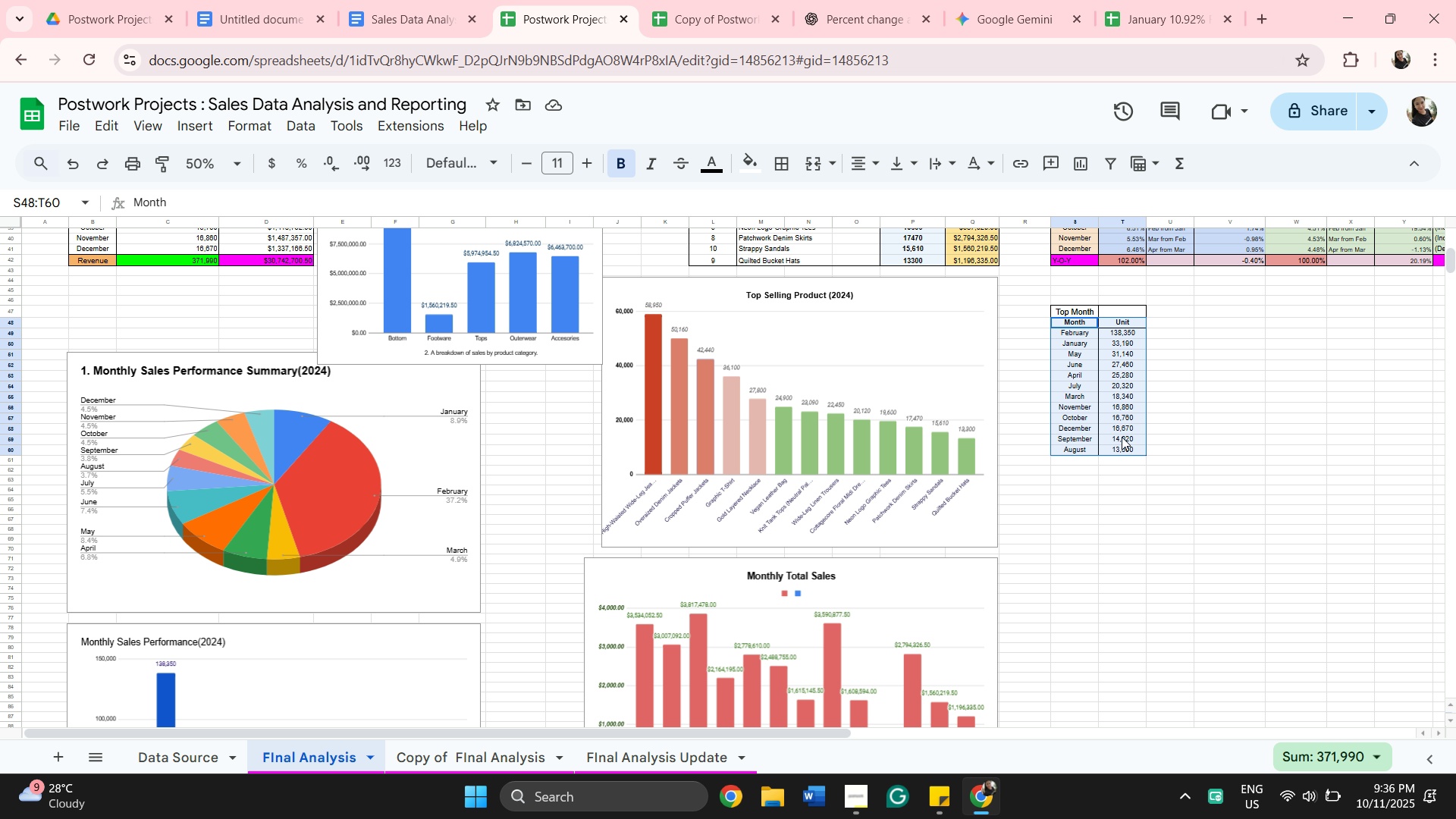 
right_click([1122, 437])
 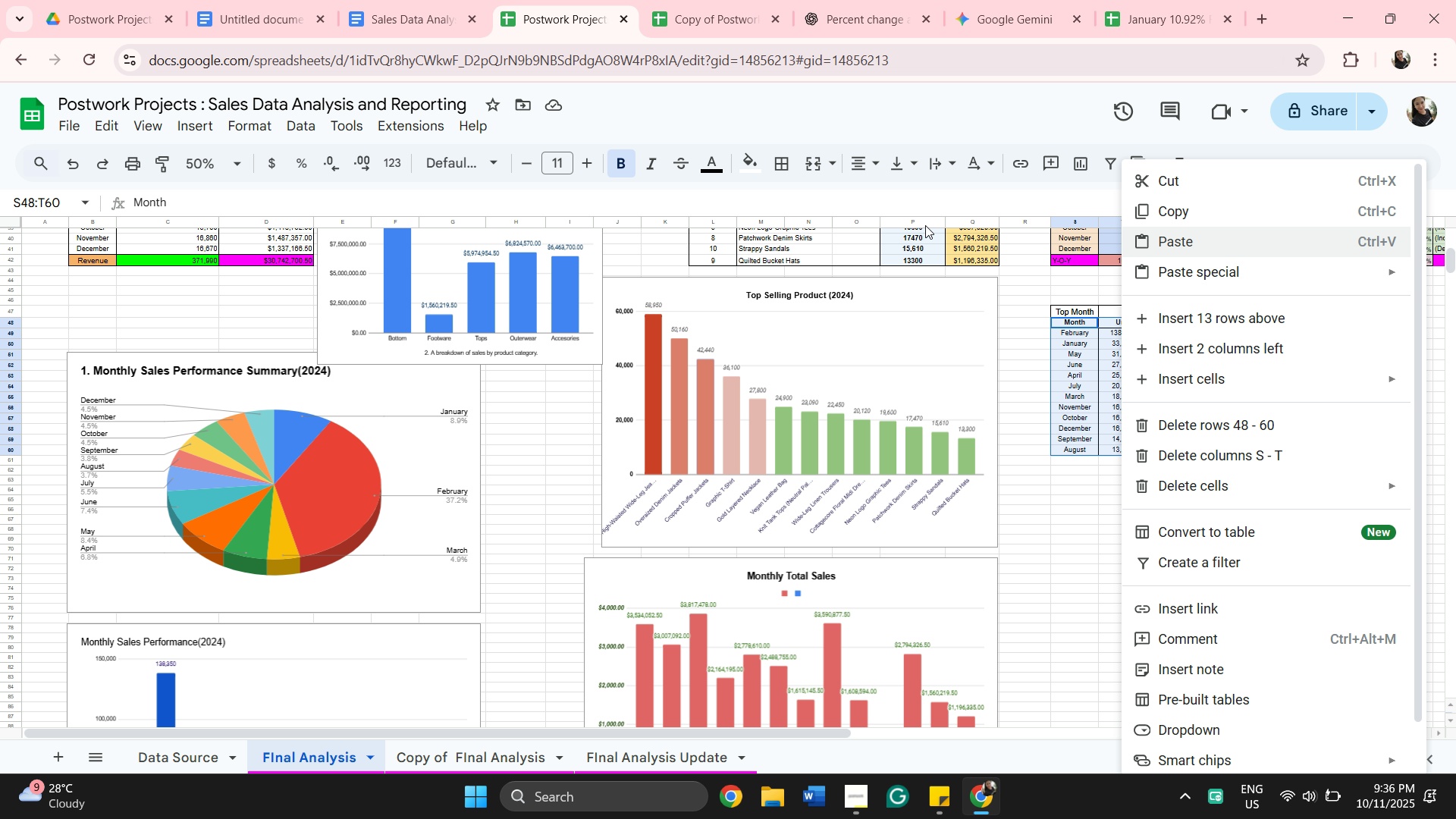 
wait(6.7)
 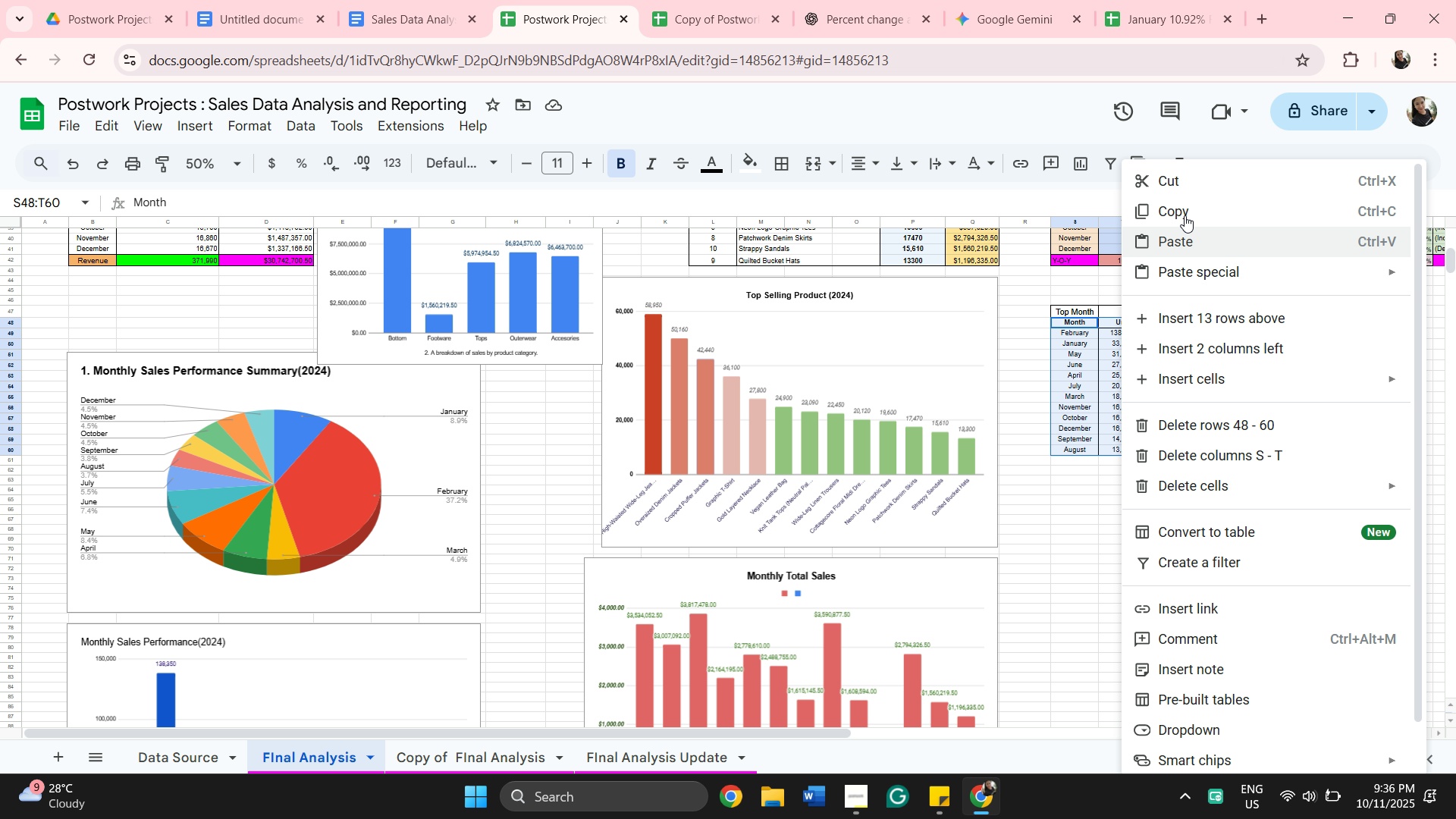 
left_click([196, 117])
 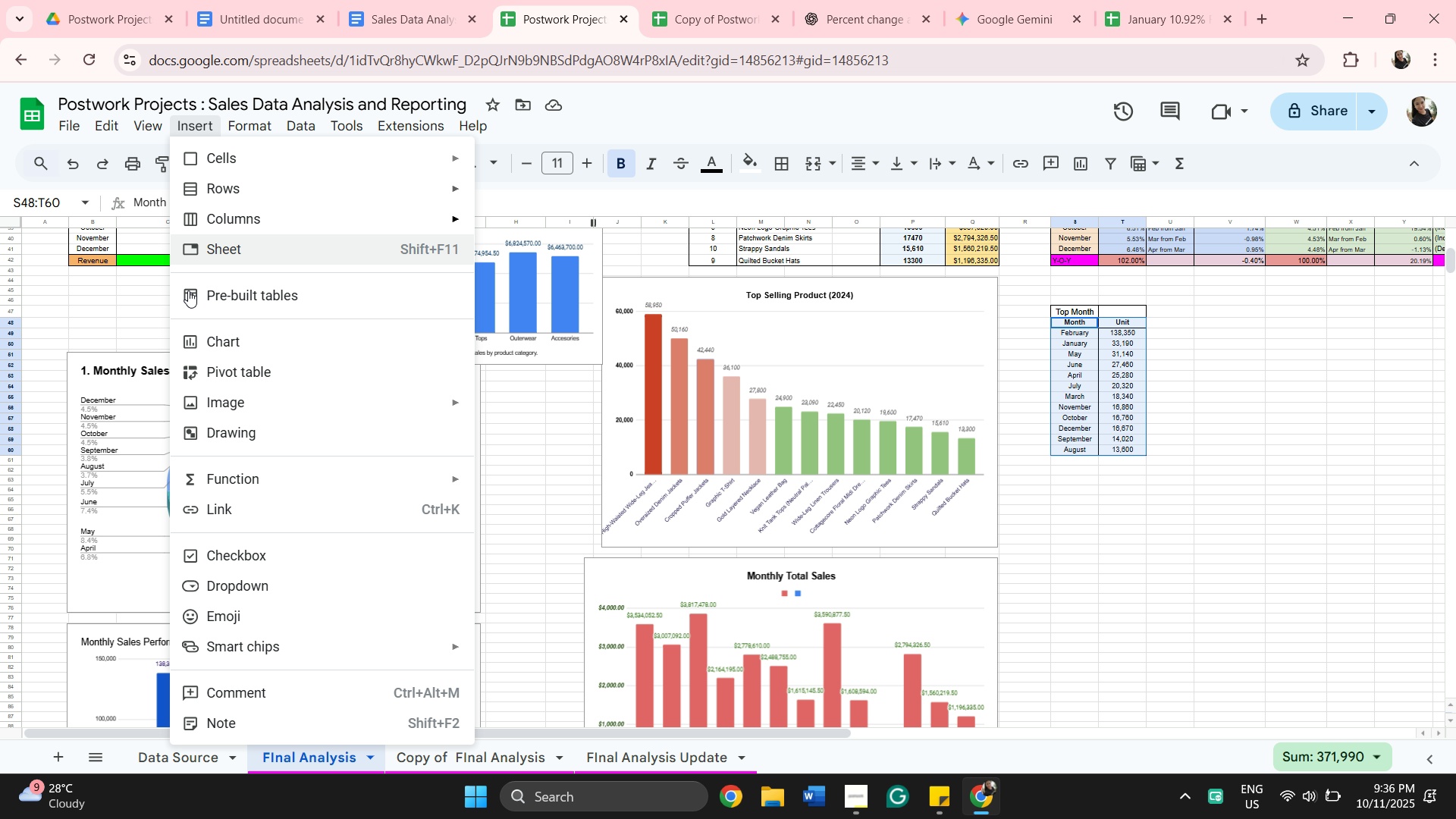 
wait(5.69)
 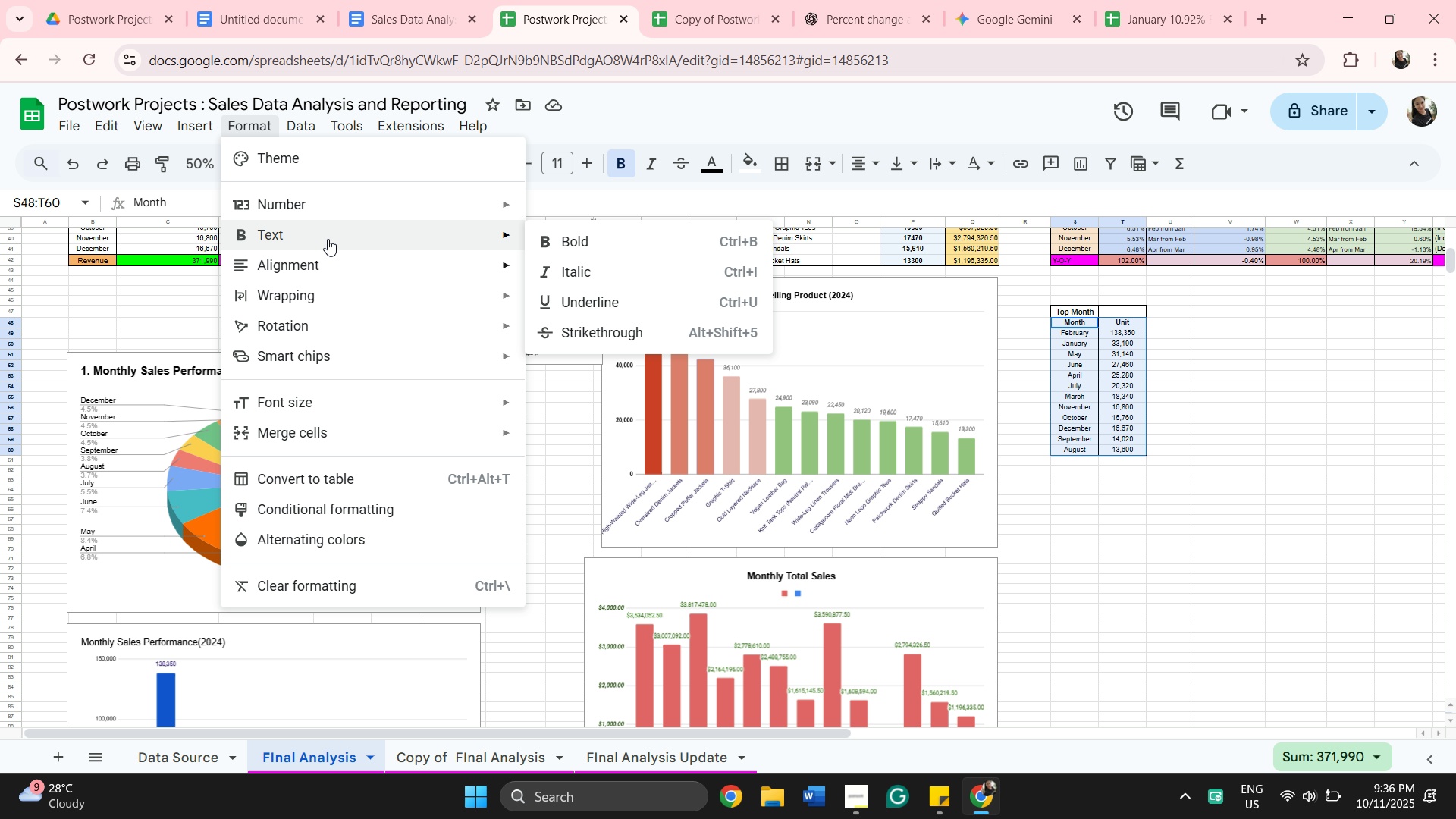 
left_click([228, 331])
 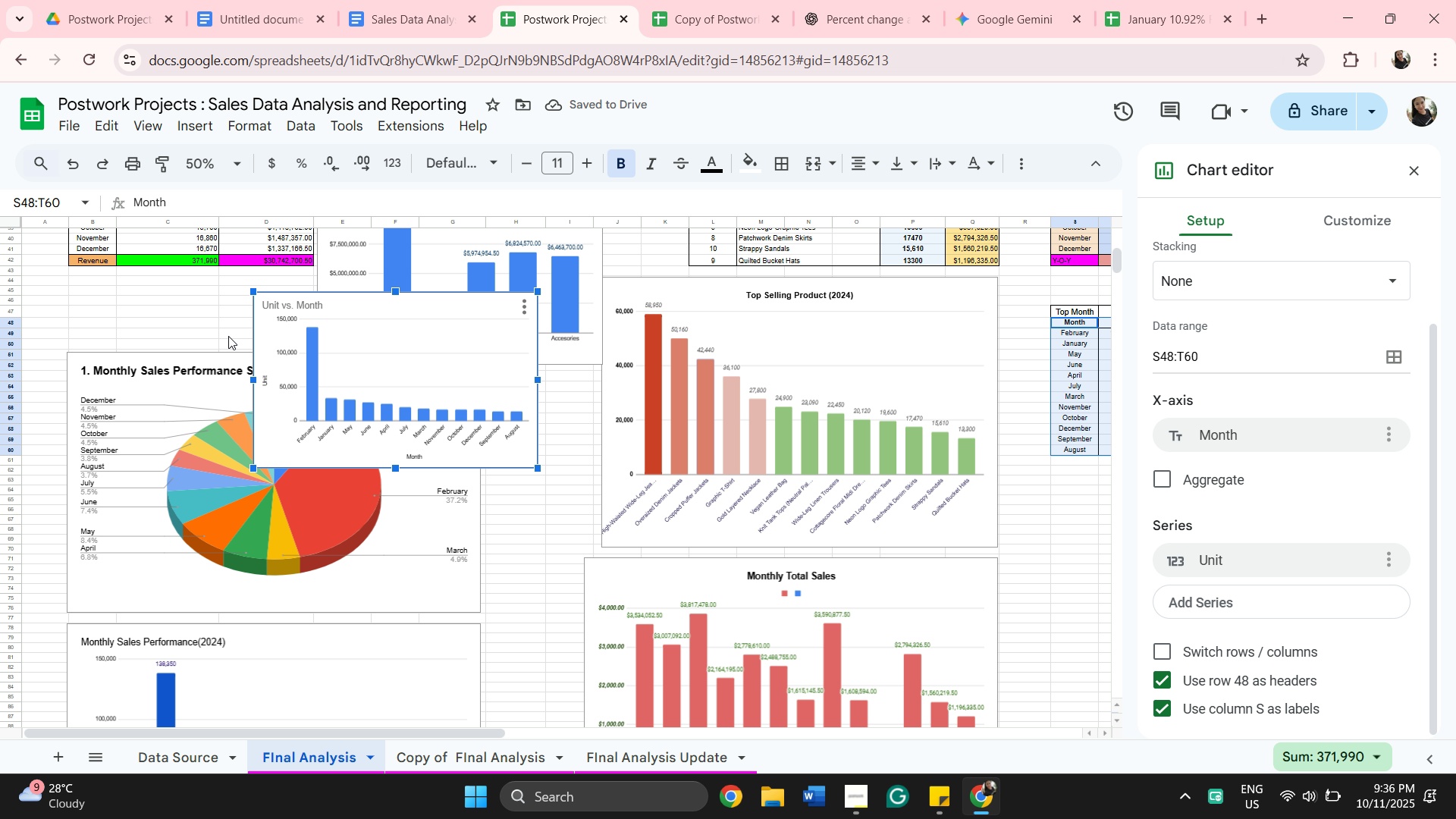 
wait(9.07)
 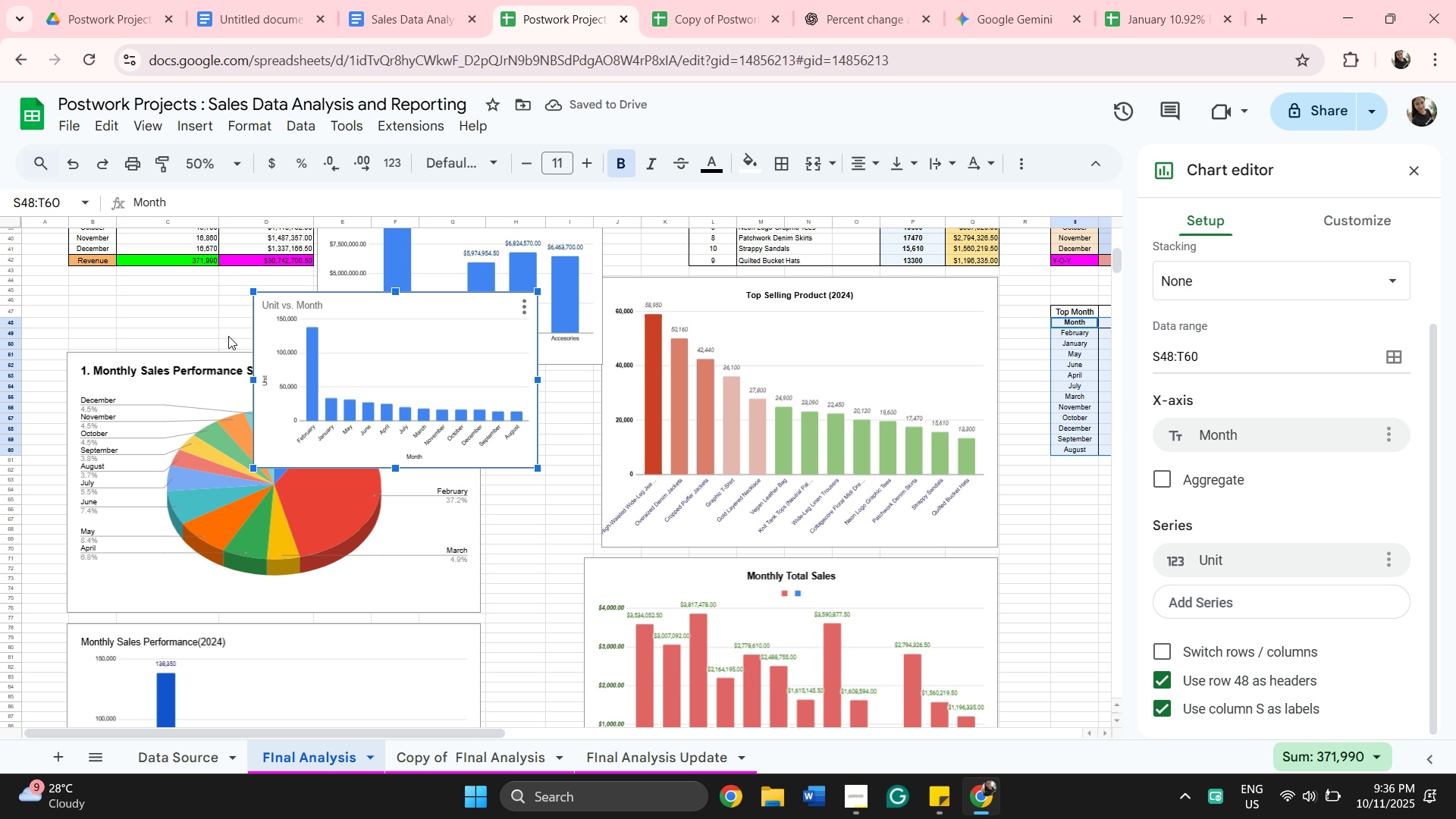 
left_click([517, 303])
 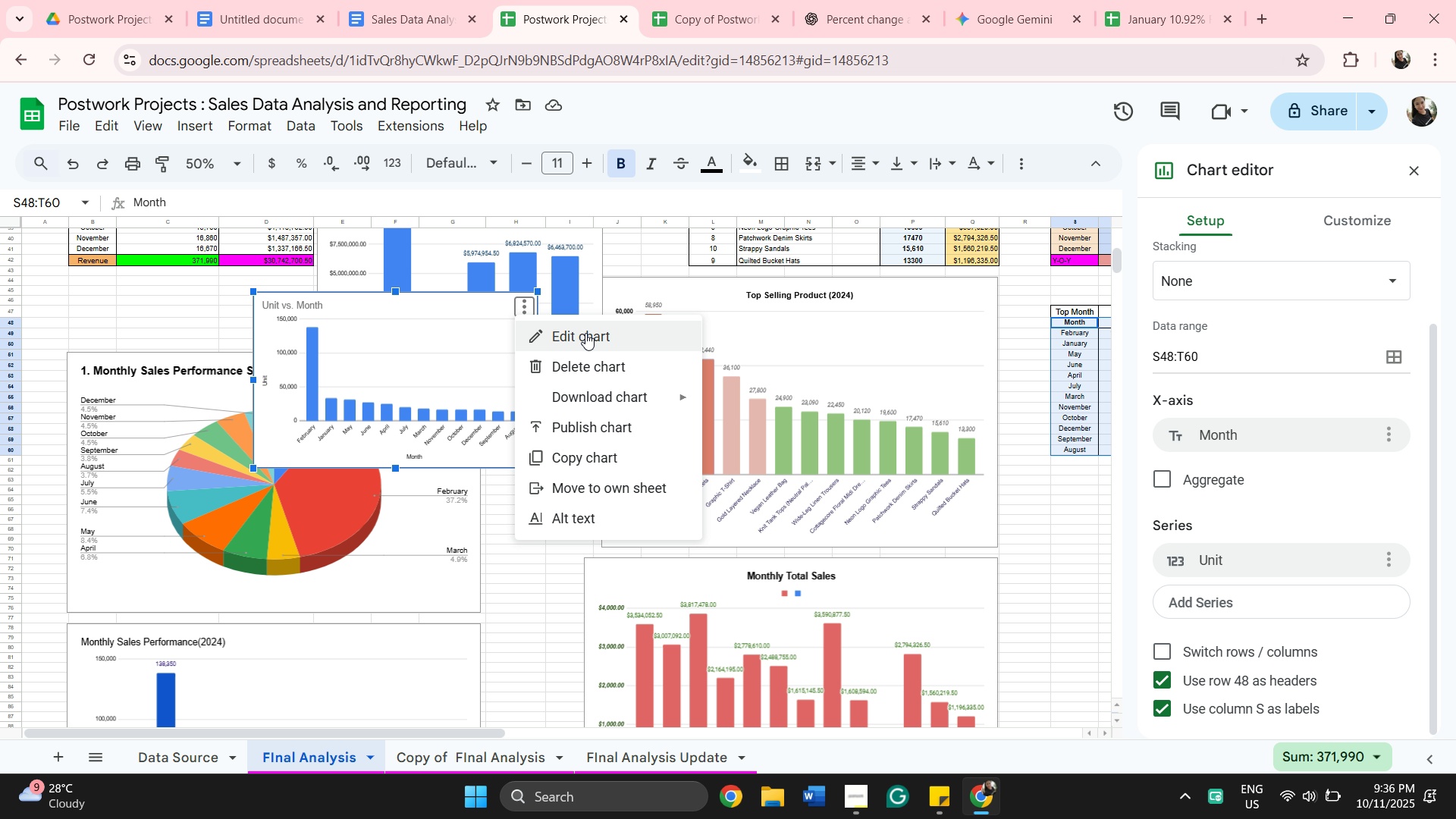 
mouse_move([522, 351])
 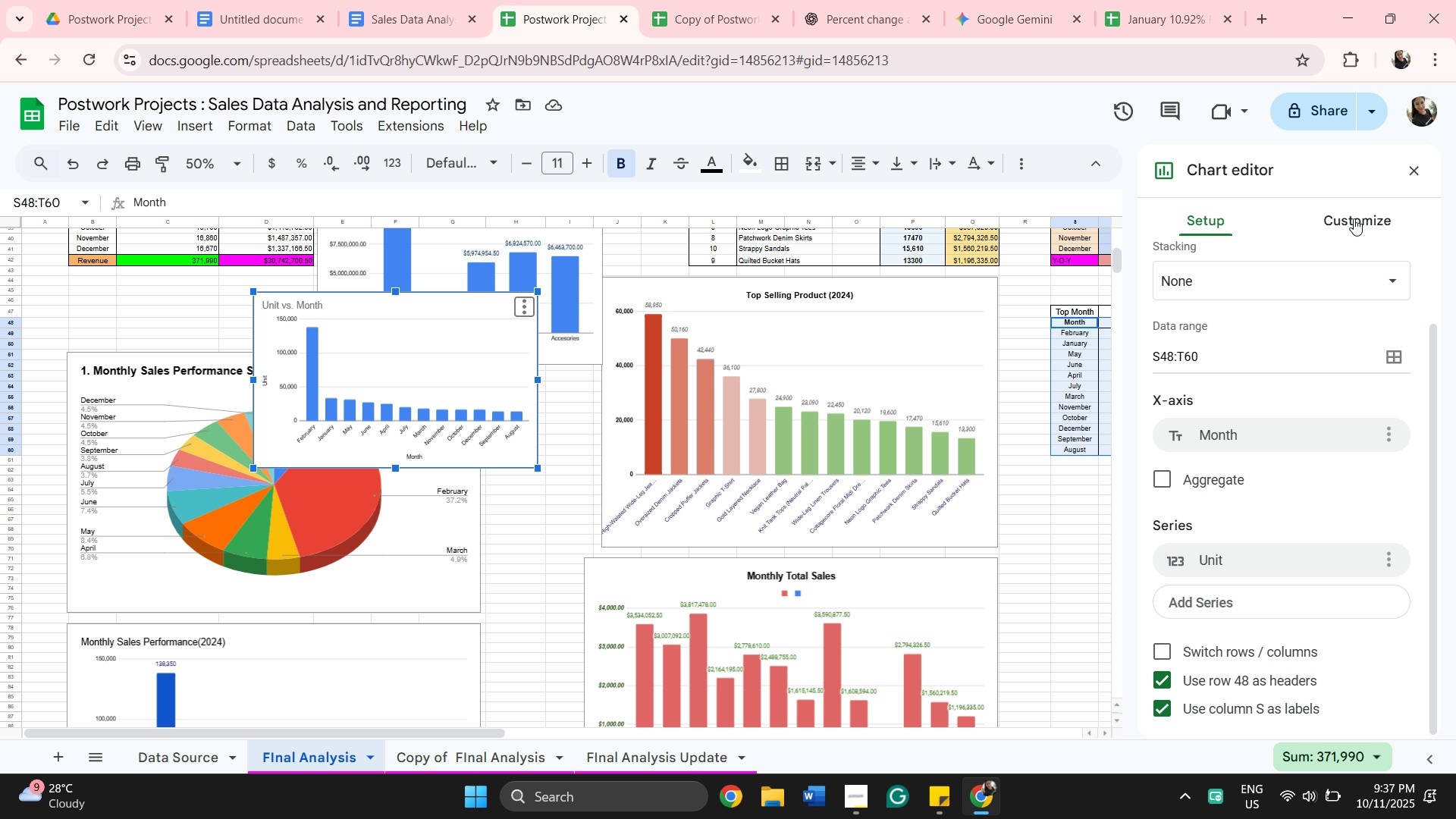 
wait(5.78)
 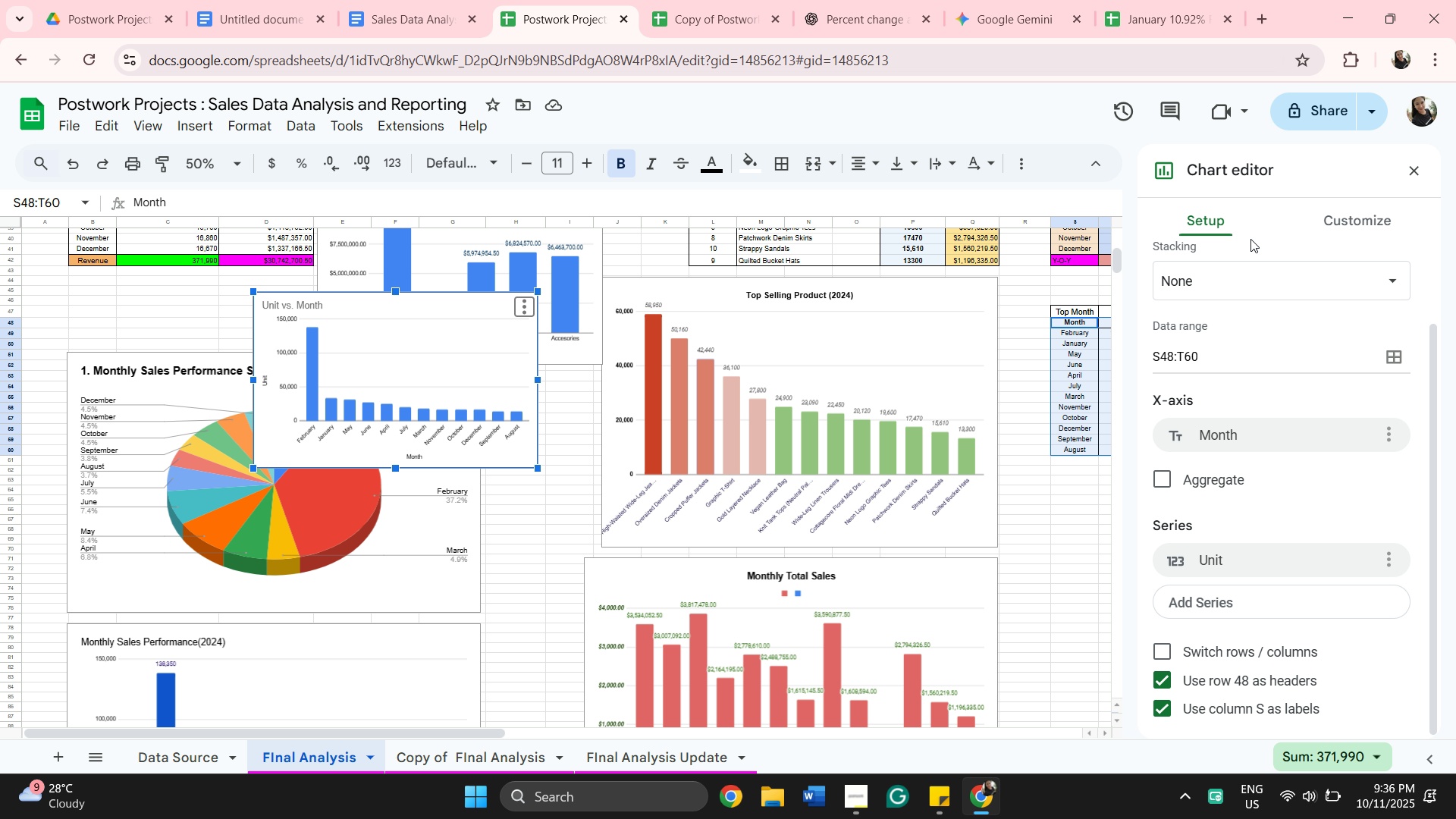 
left_click([1354, 218])
 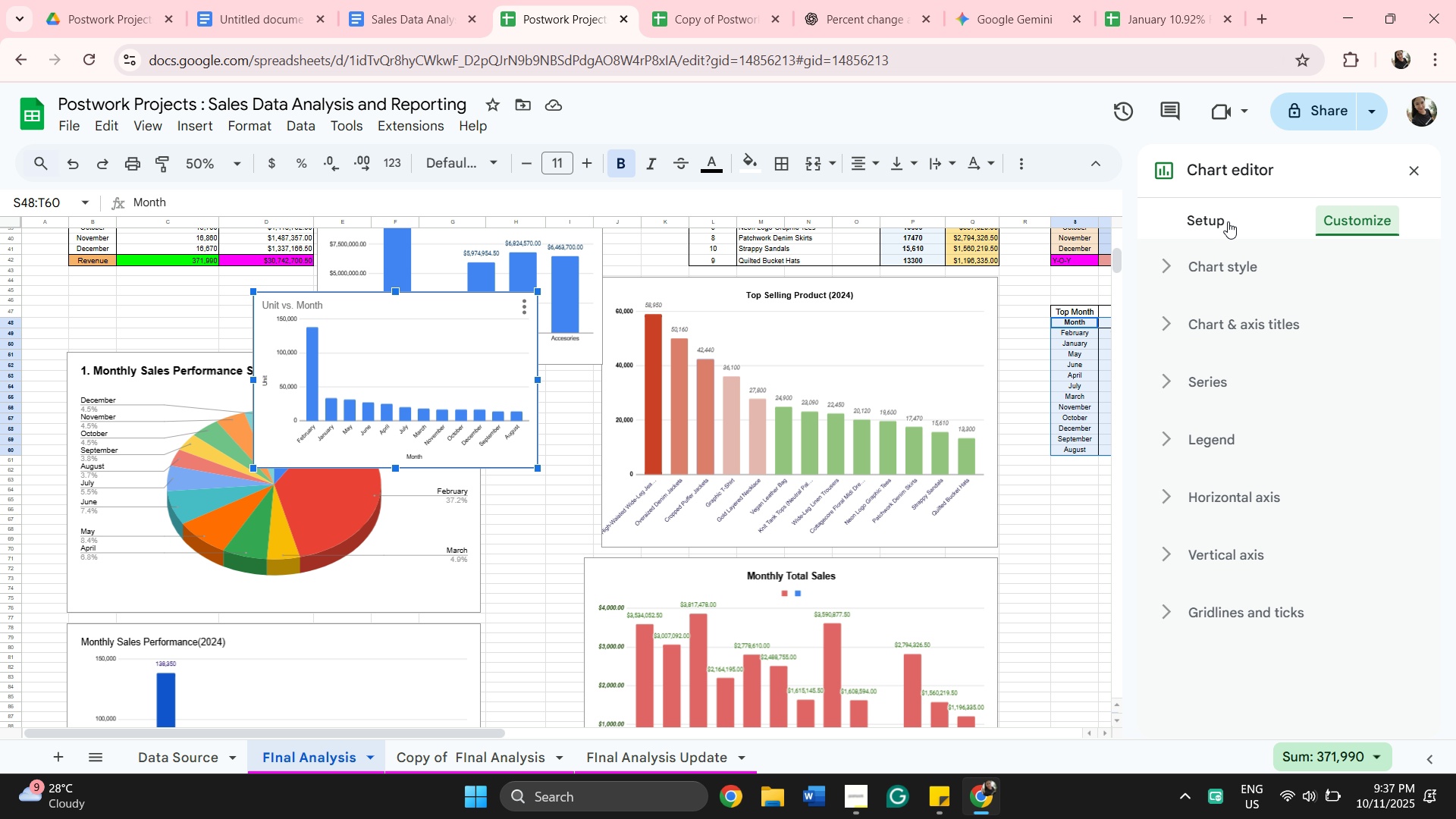 
left_click([1228, 221])
 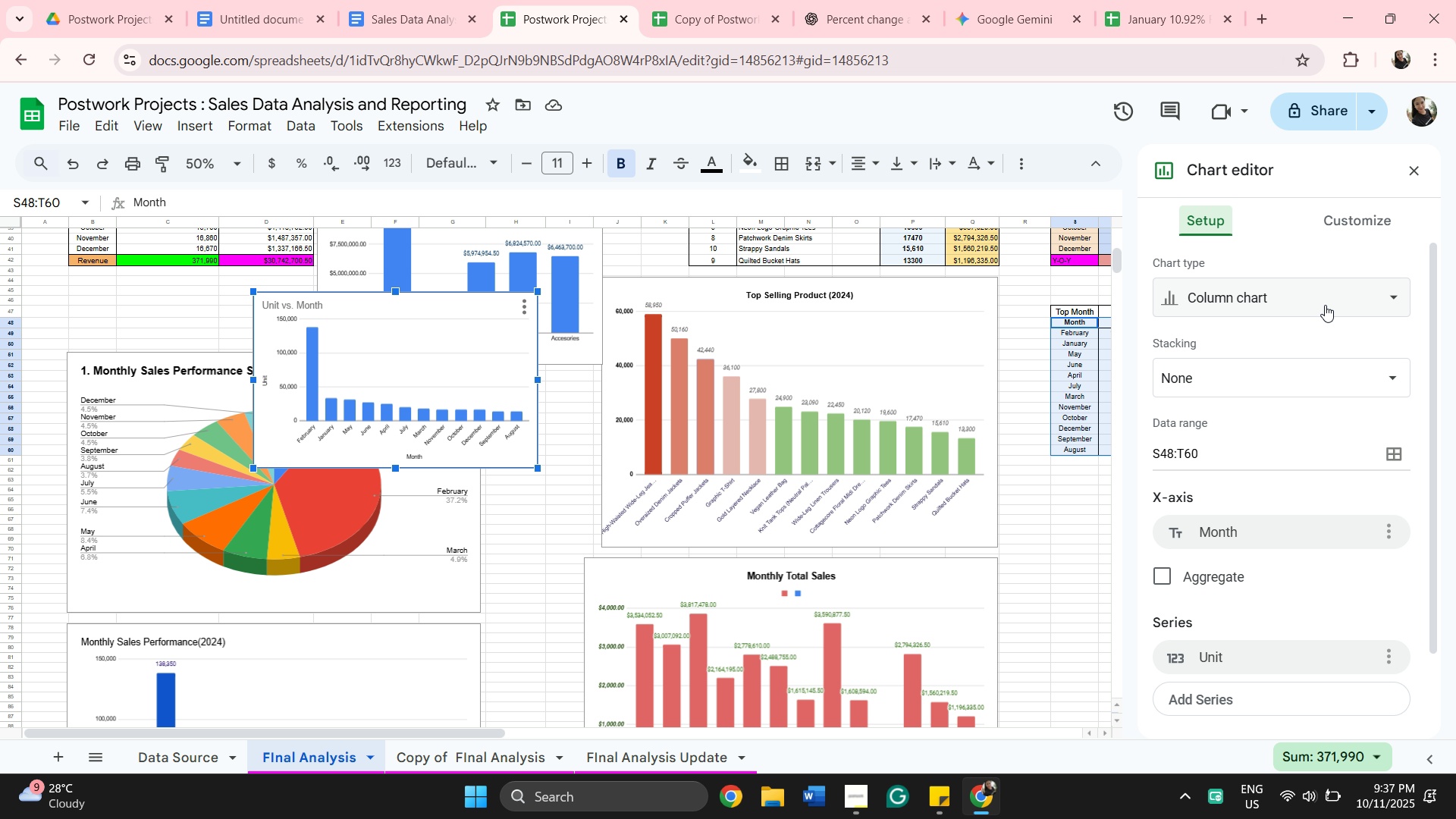 
left_click([1325, 305])
 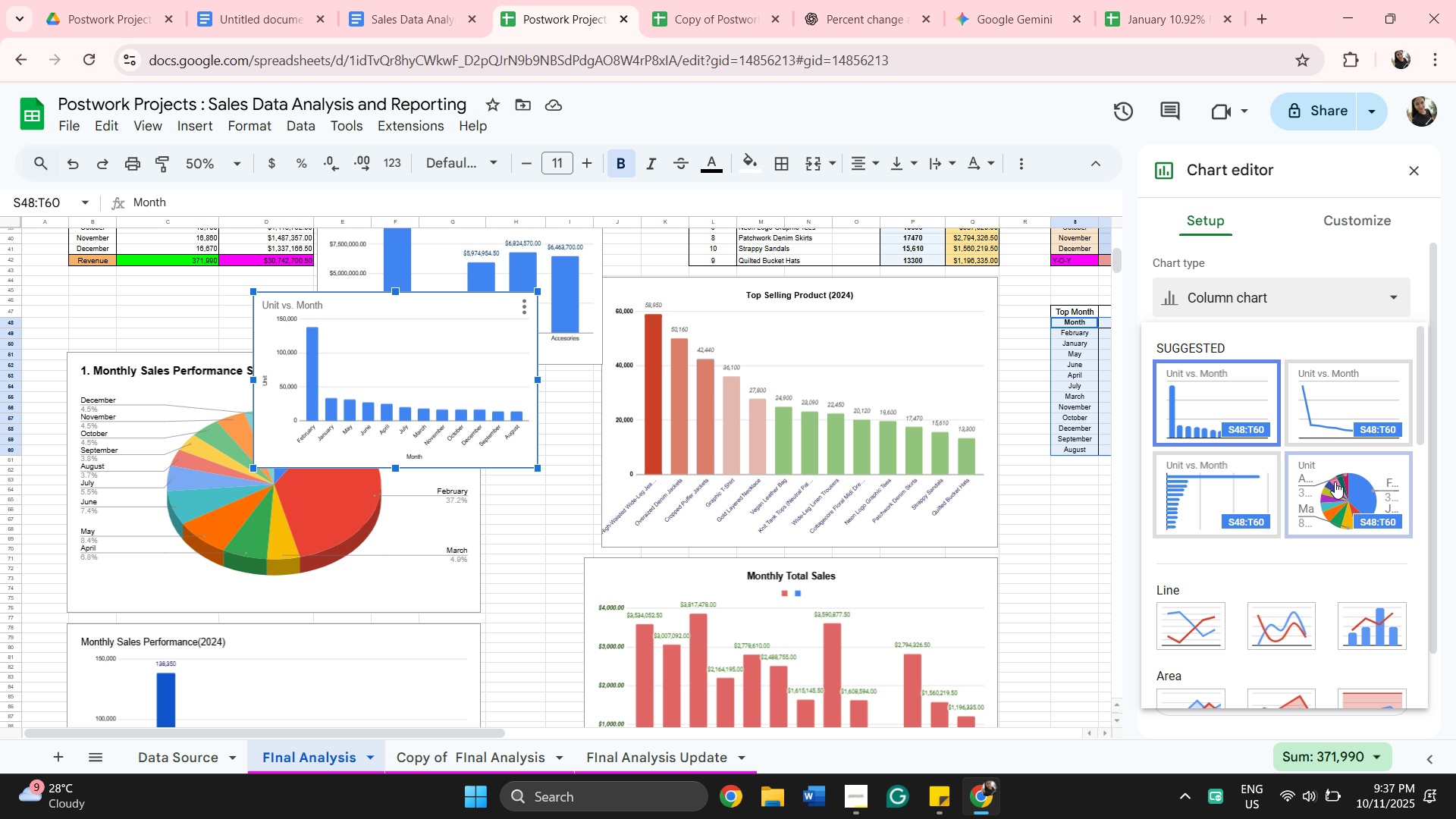 
left_click([1340, 482])
 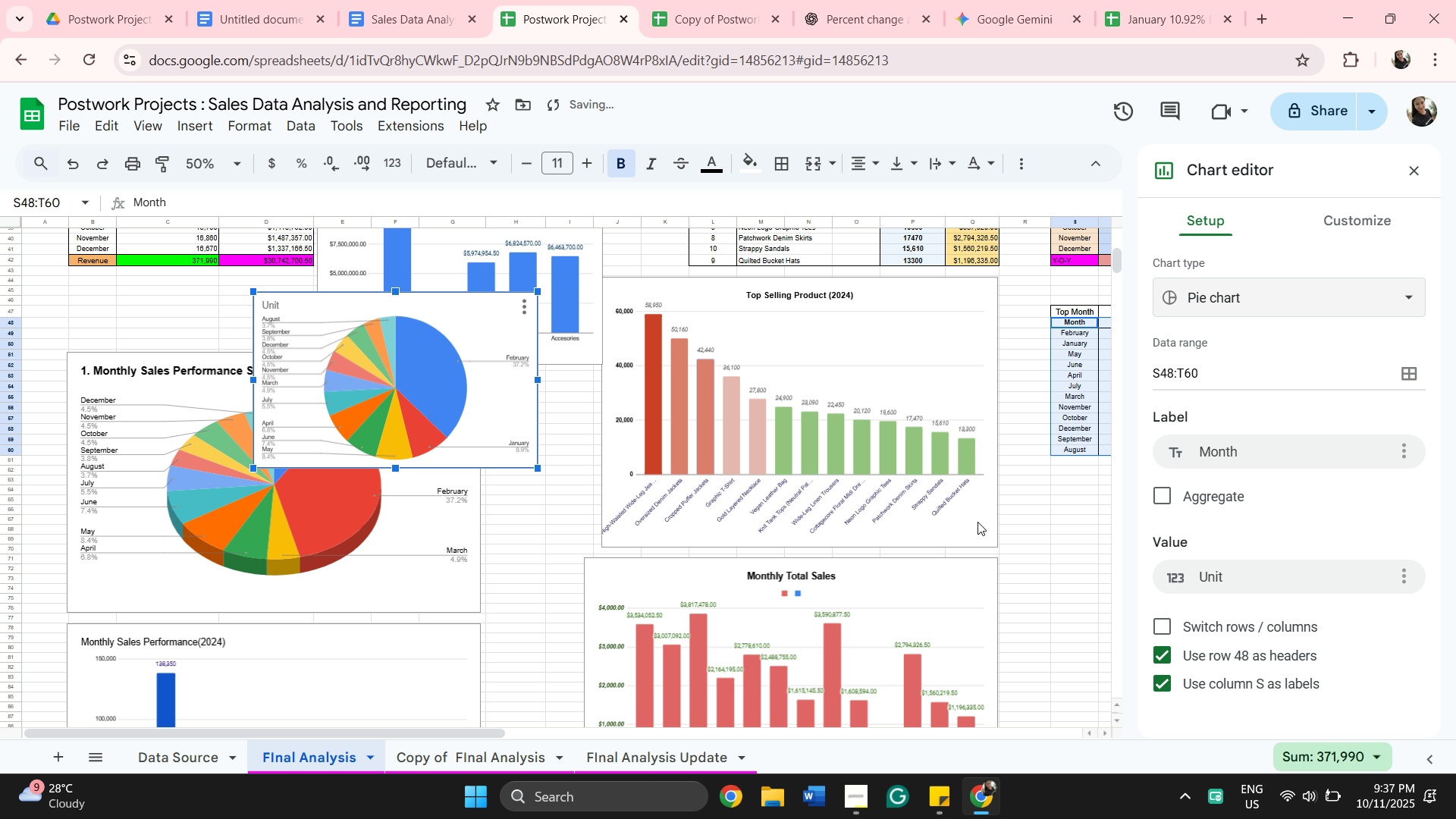 
left_click([1030, 514])
 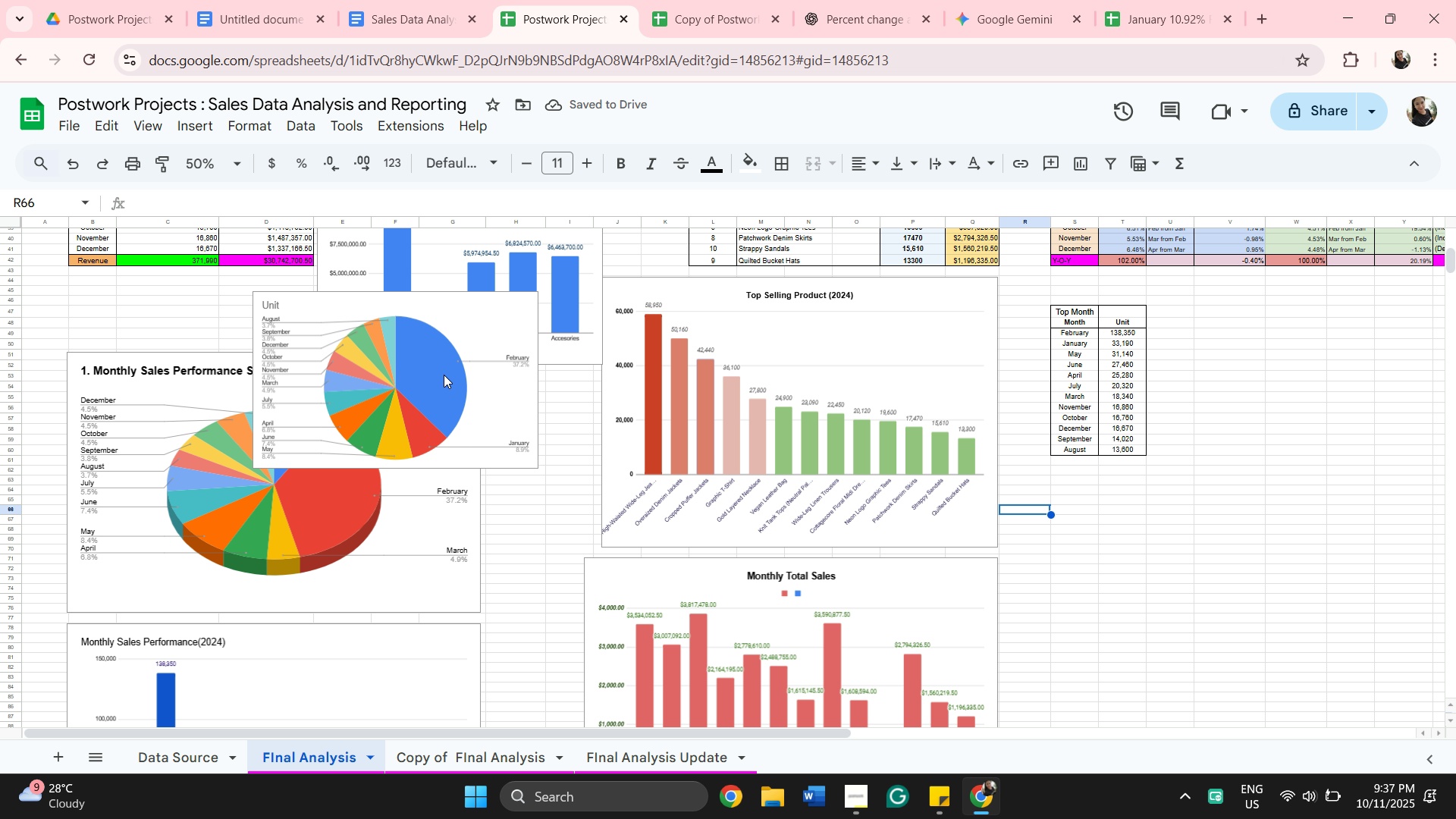 
left_click([439, 361])
 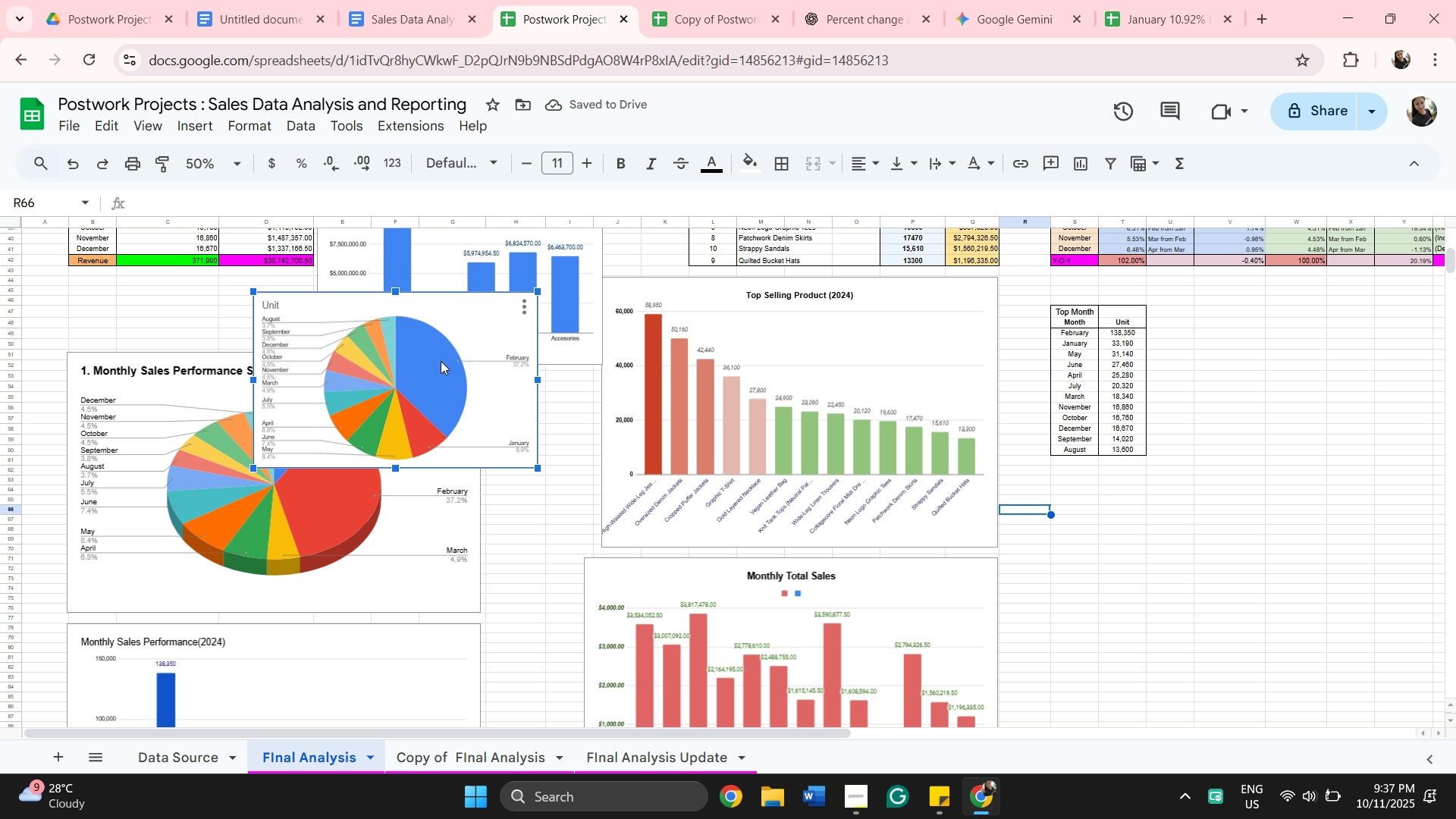 
left_click_drag(start_coordinate=[439, 361], to_coordinate=[1351, 367])
 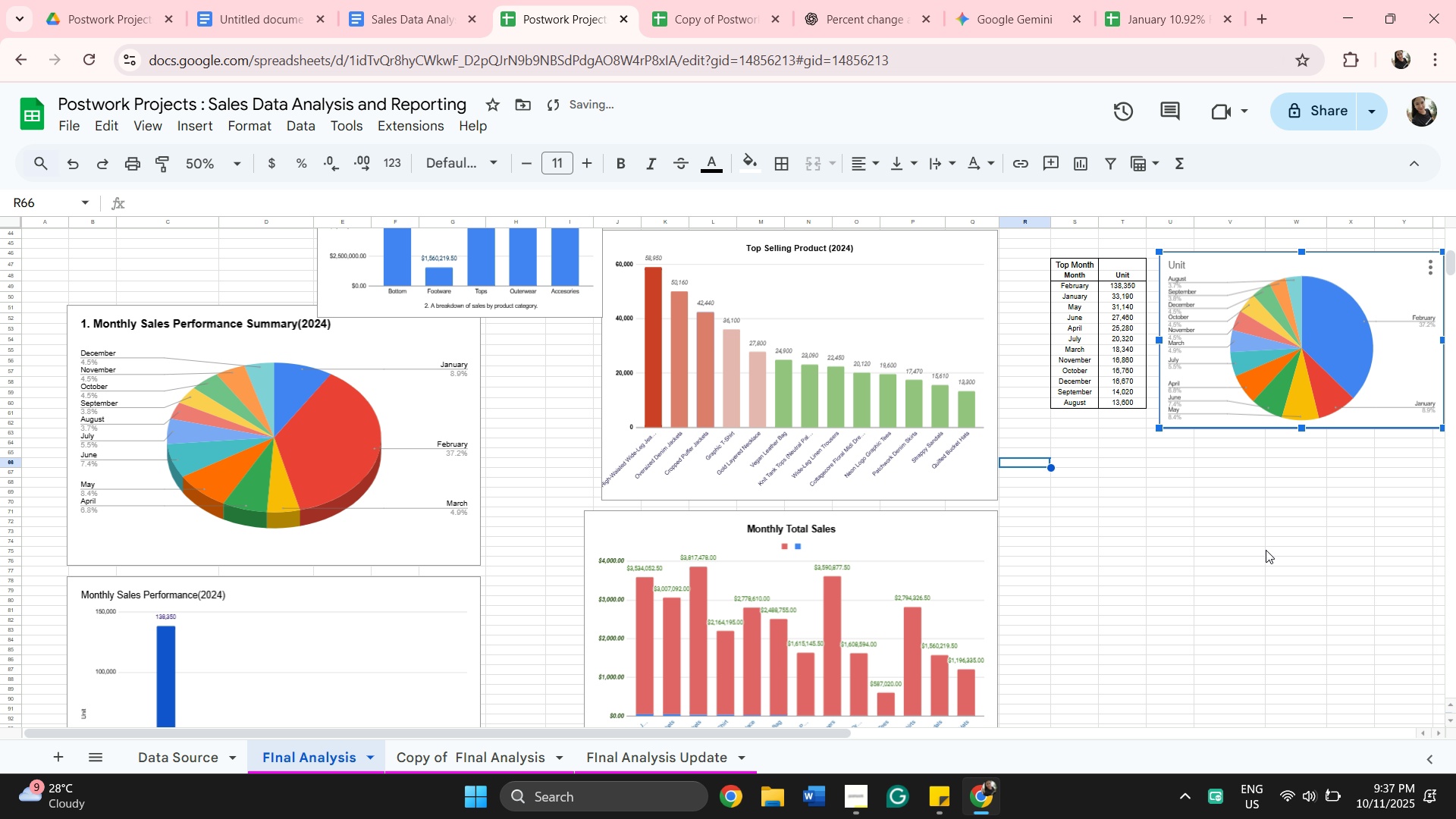 
scroll: coordinate [1266, 550], scroll_direction: down, amount: 1.0
 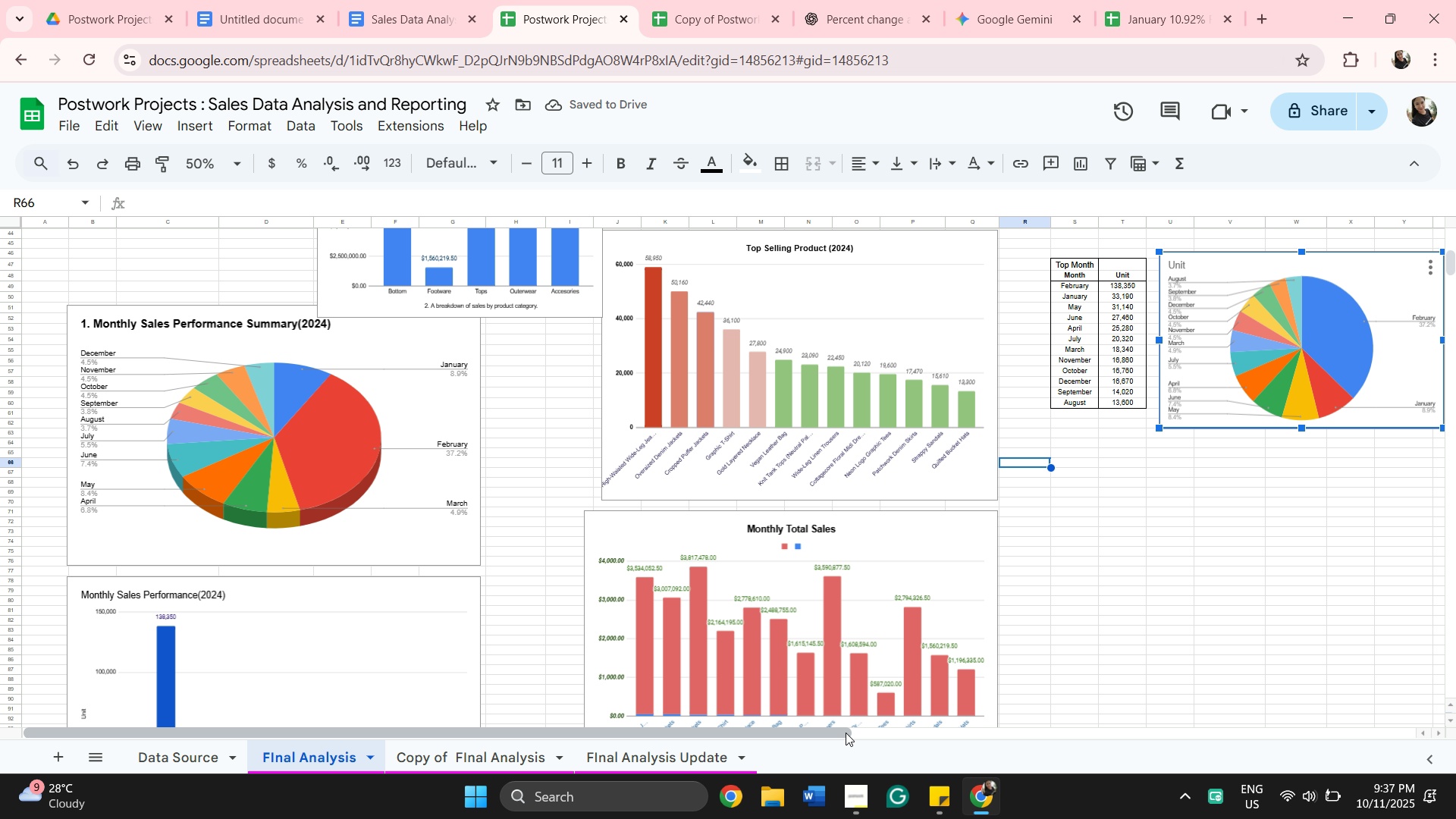 
left_click_drag(start_coordinate=[845, 733], to_coordinate=[1050, 700])
 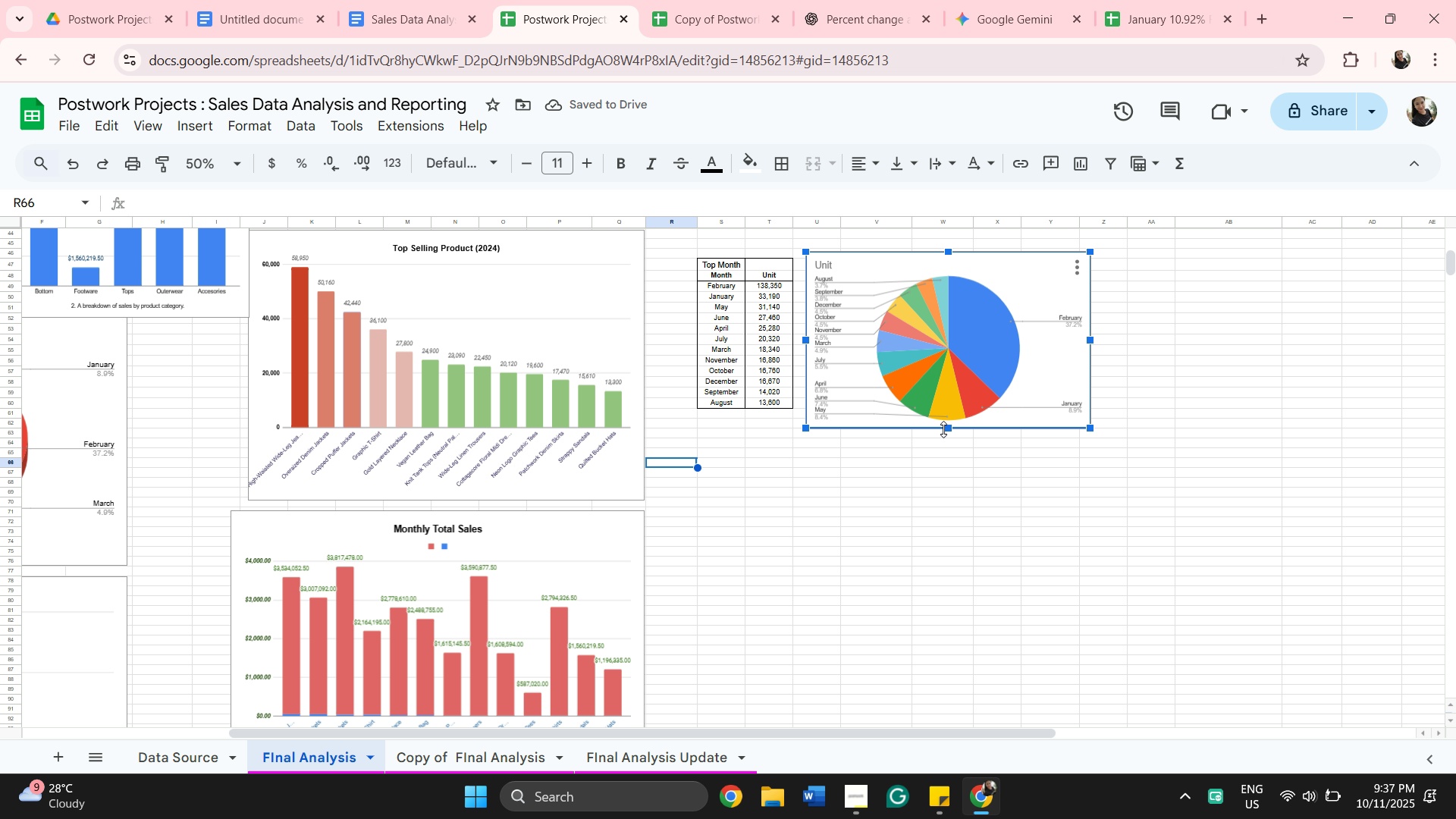 
left_click_drag(start_coordinate=[945, 427], to_coordinate=[960, 463])
 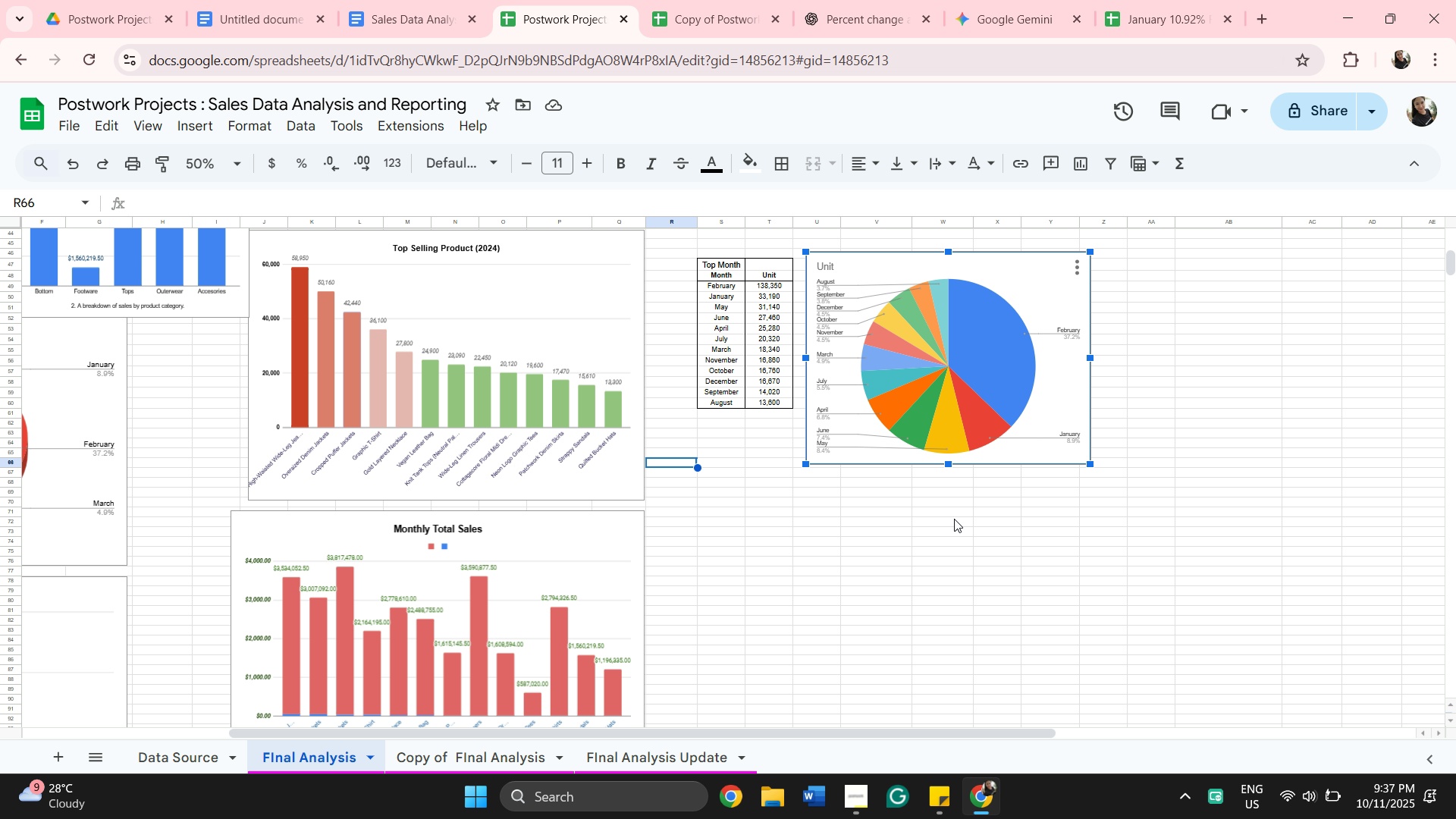 
wait(15.32)
 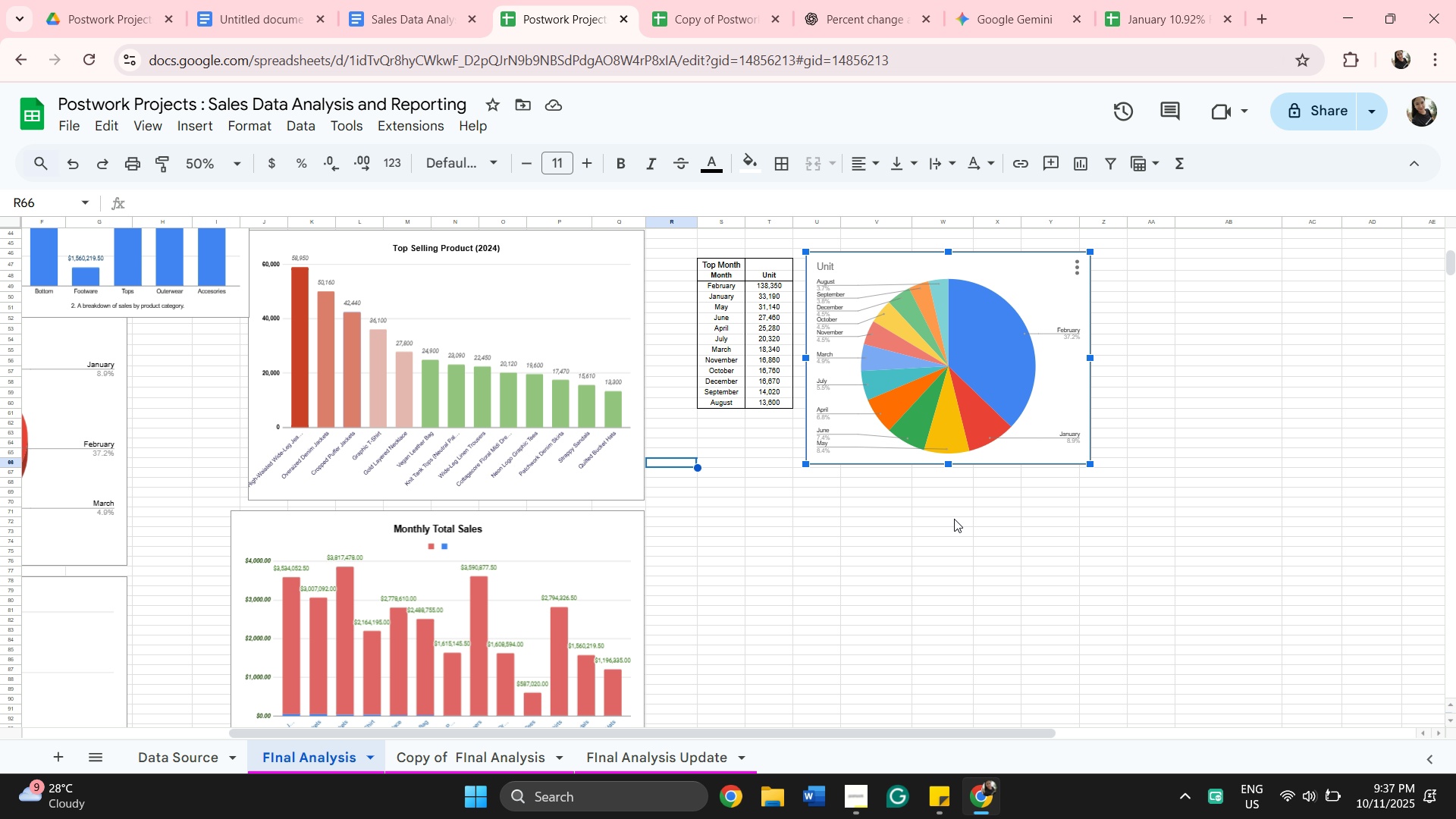 
left_click([217, 256])
 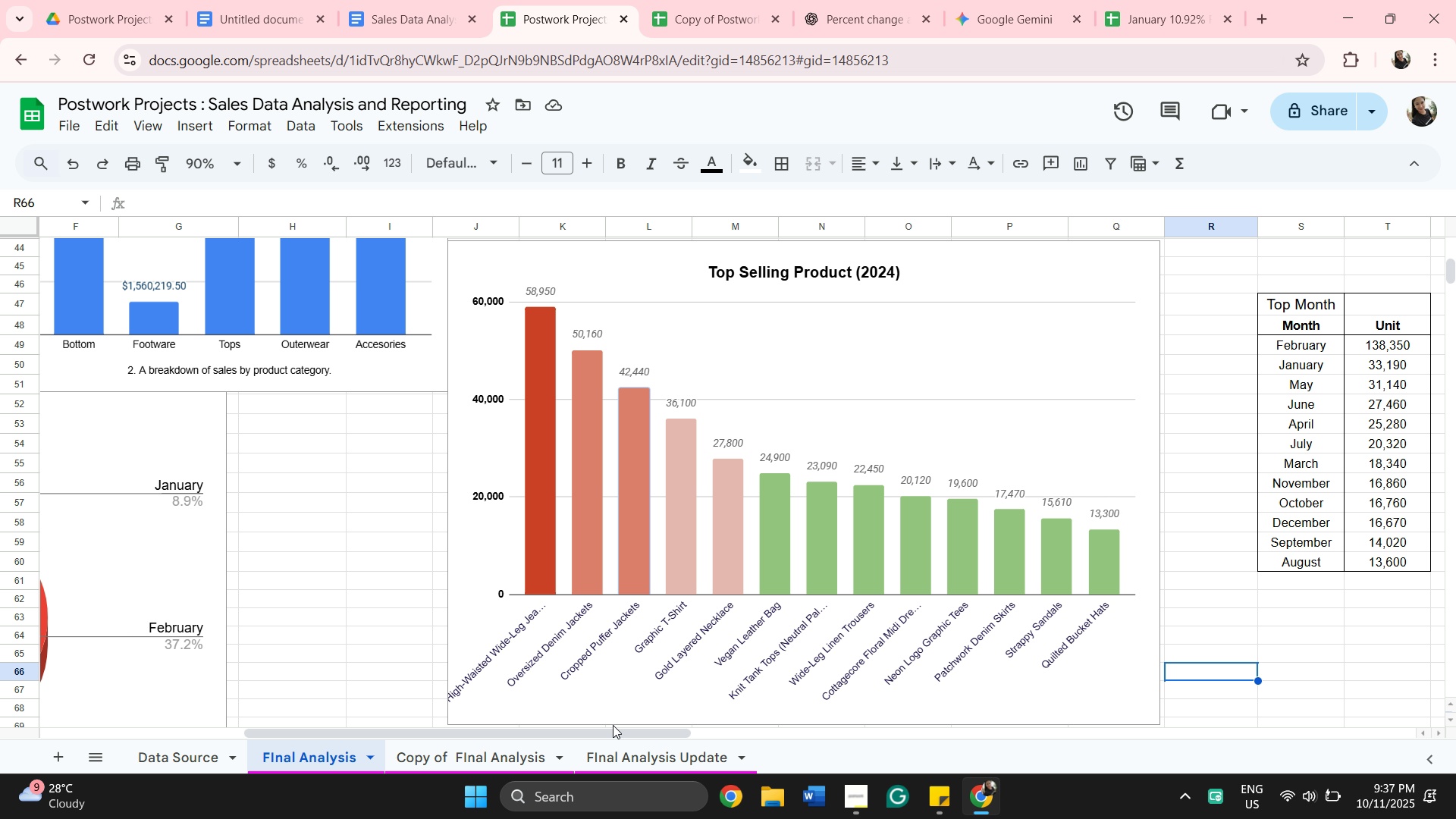 
left_click_drag(start_coordinate=[613, 730], to_coordinate=[849, 722])
 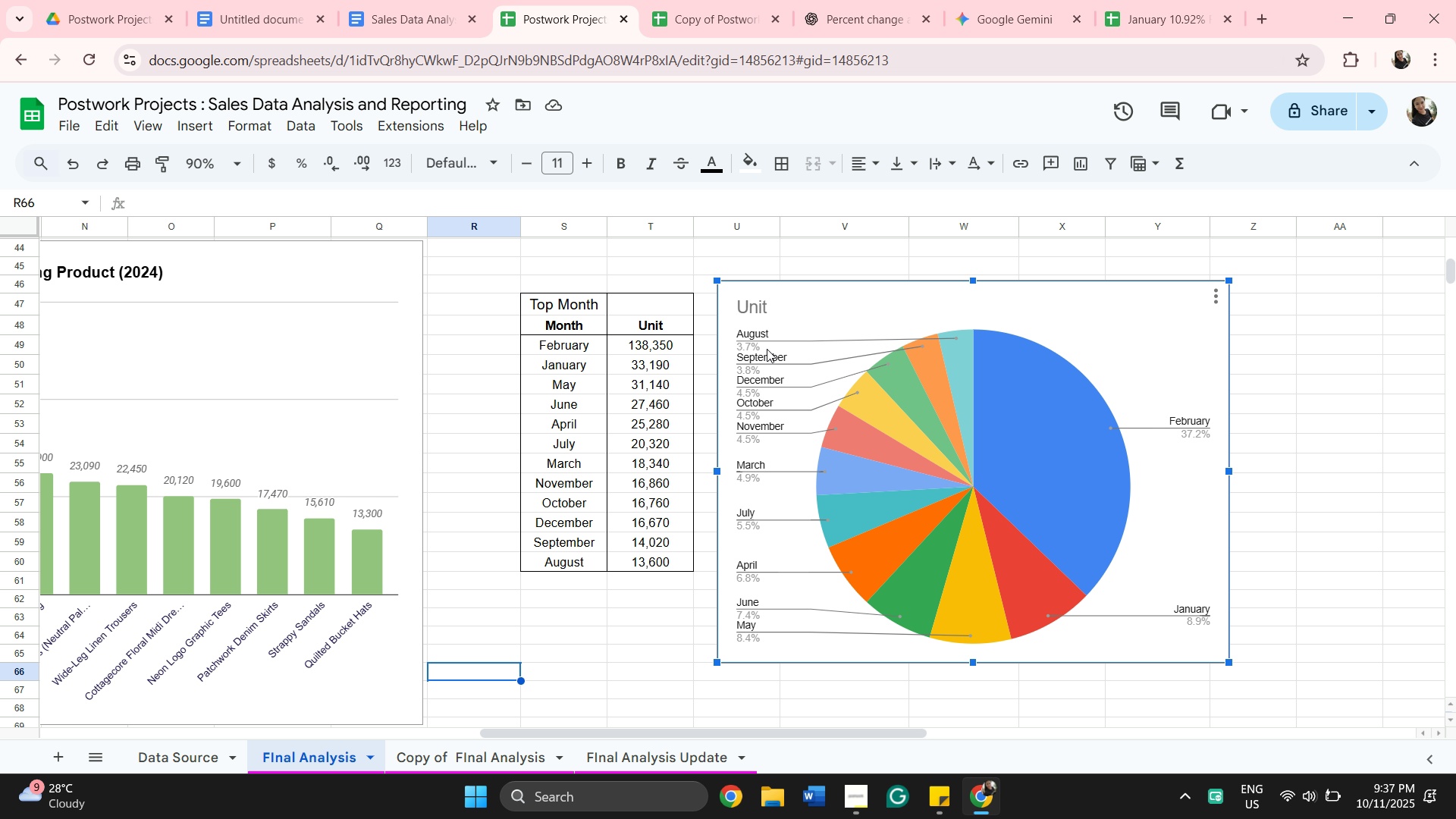 
left_click([758, 294])
 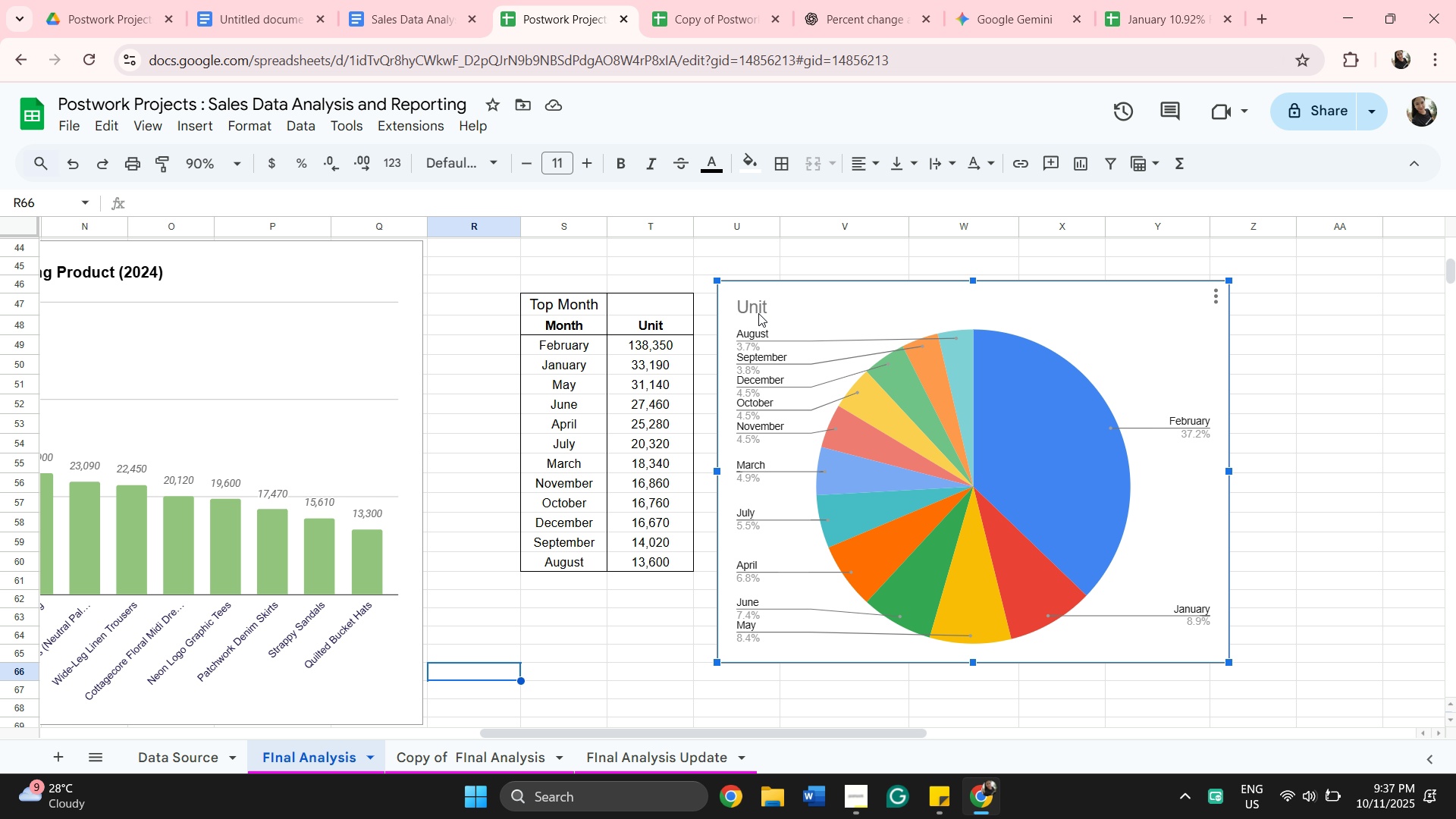 
double_click([758, 313])
 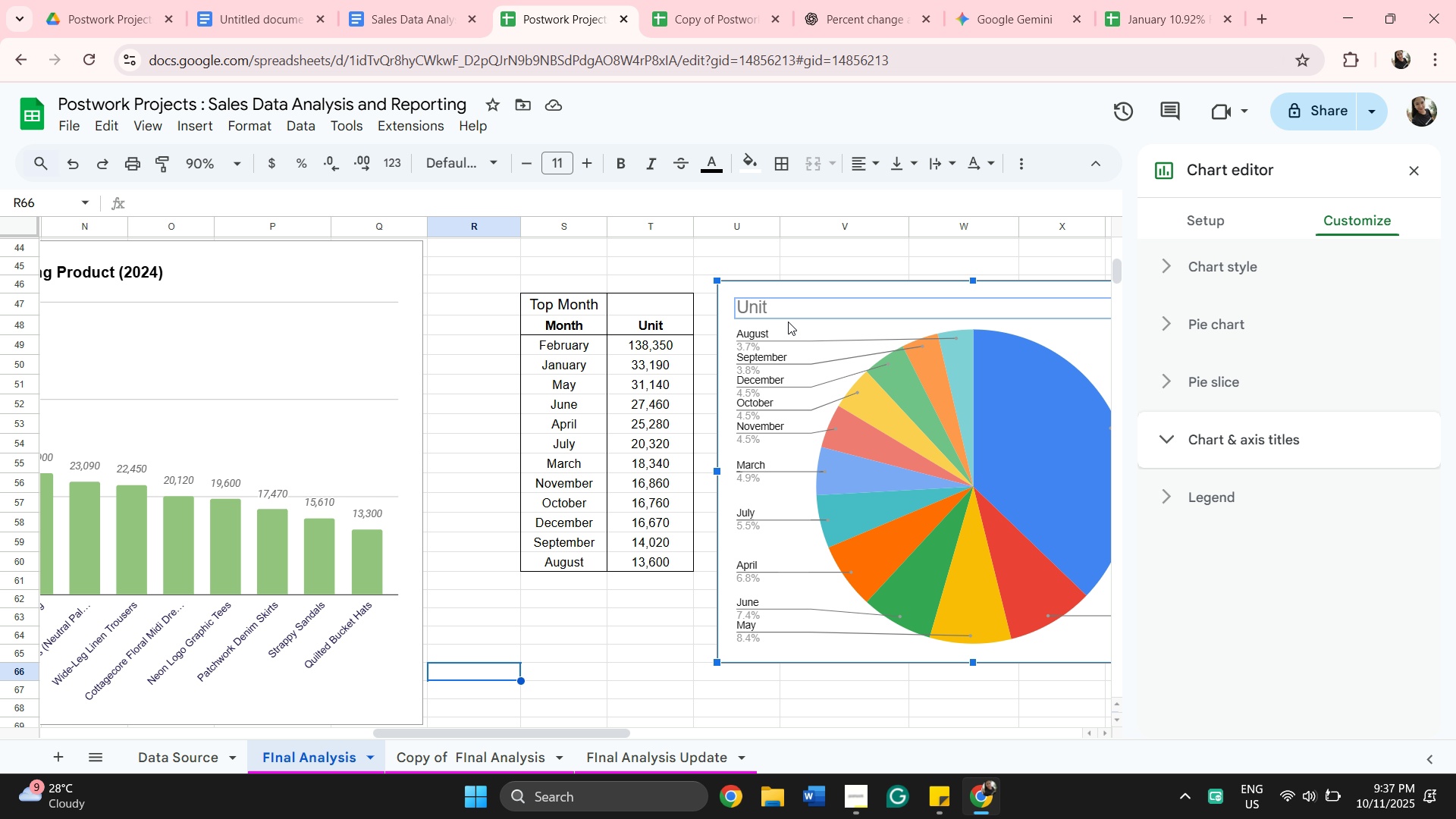 
left_click_drag(start_coordinate=[788, 322], to_coordinate=[797, 328])
 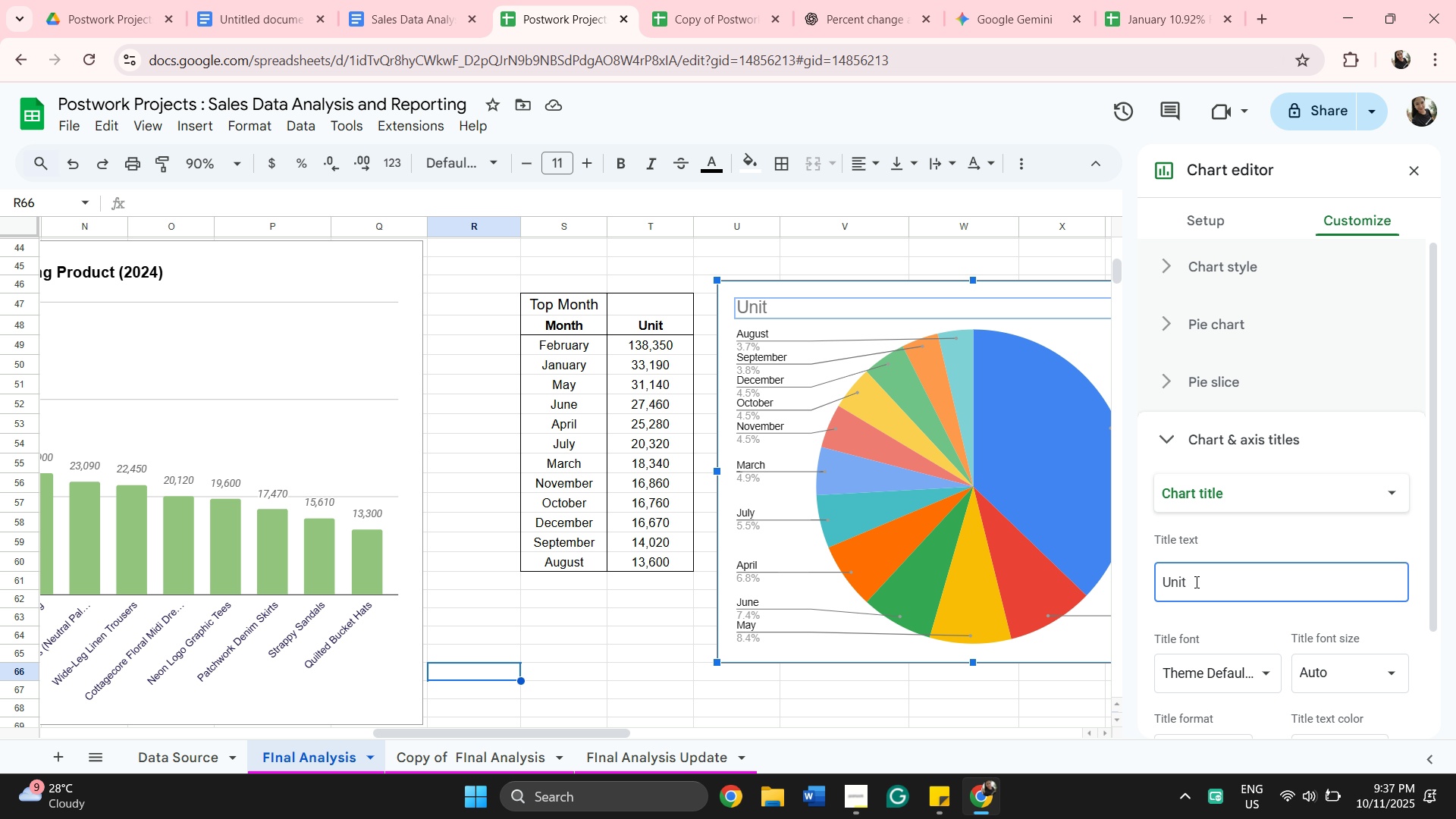 
wait(7.19)
 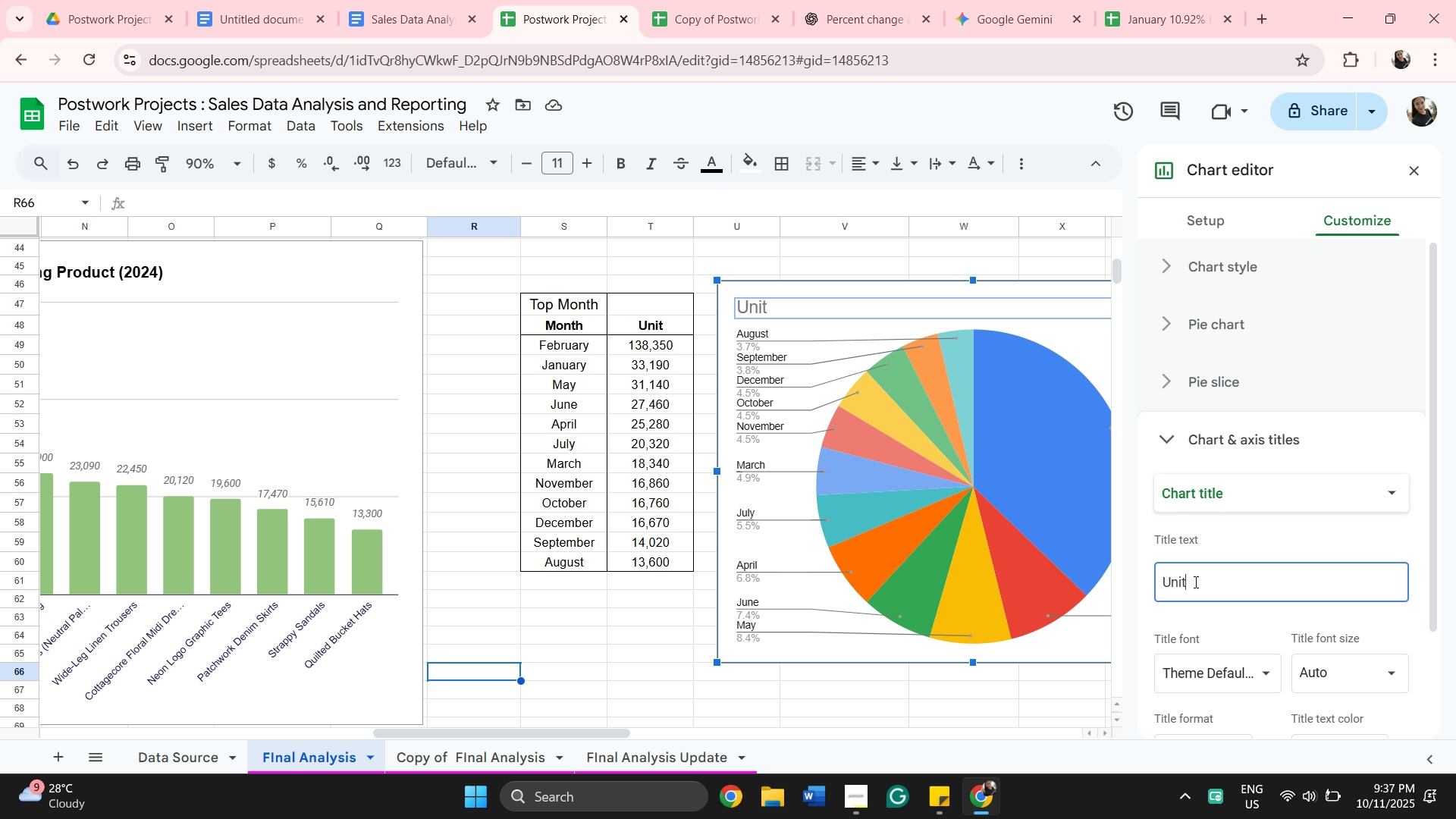 
key(Backspace)
key(Backspace)
key(Backspace)
key(Backspace)
type(Top Month)
 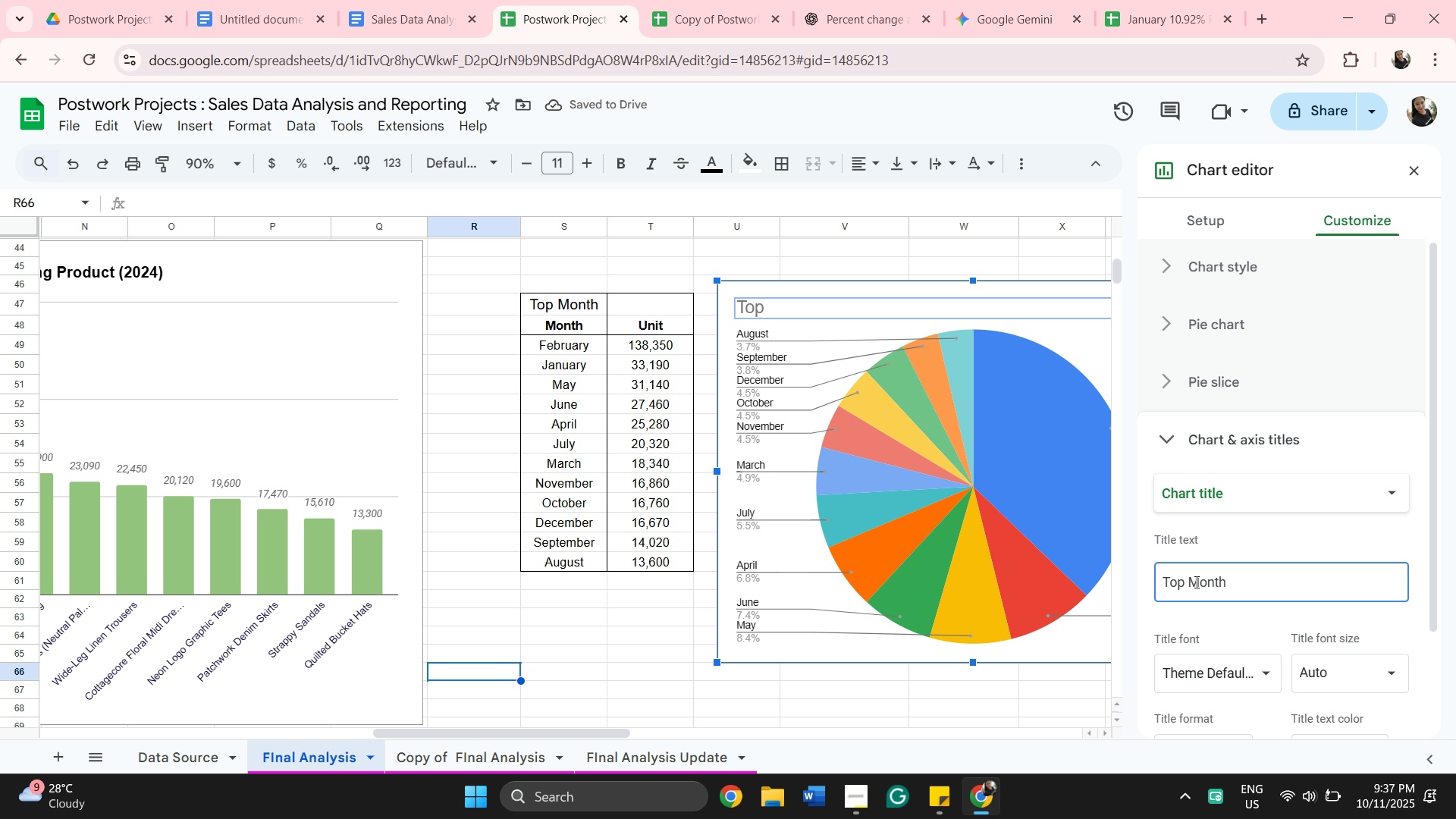 
wait(11.06)
 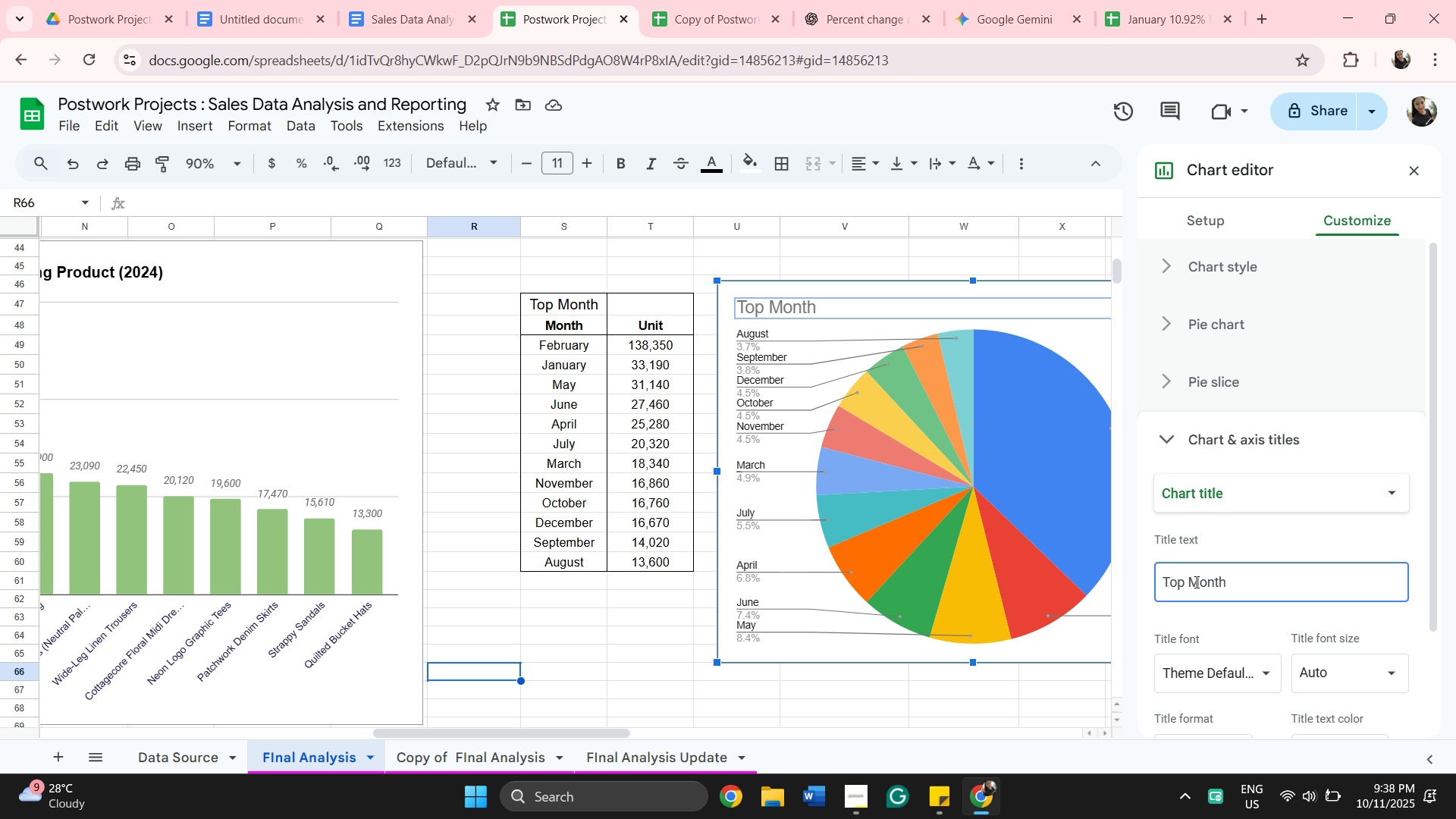 
type( Perforn)
key(Backspace)
type(mance)
 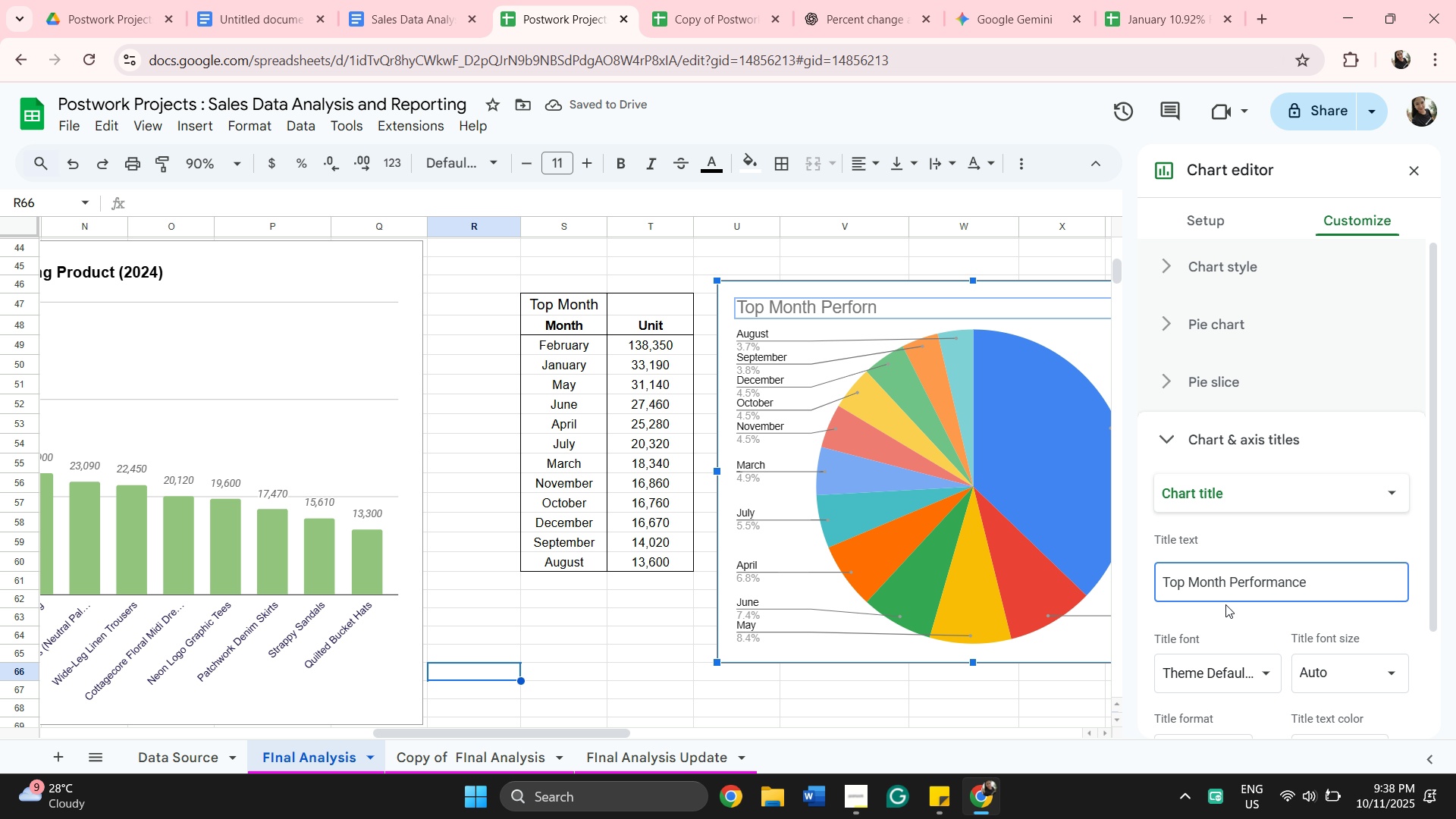 
scroll: coordinate [1350, 639], scroll_direction: down, amount: 1.0
 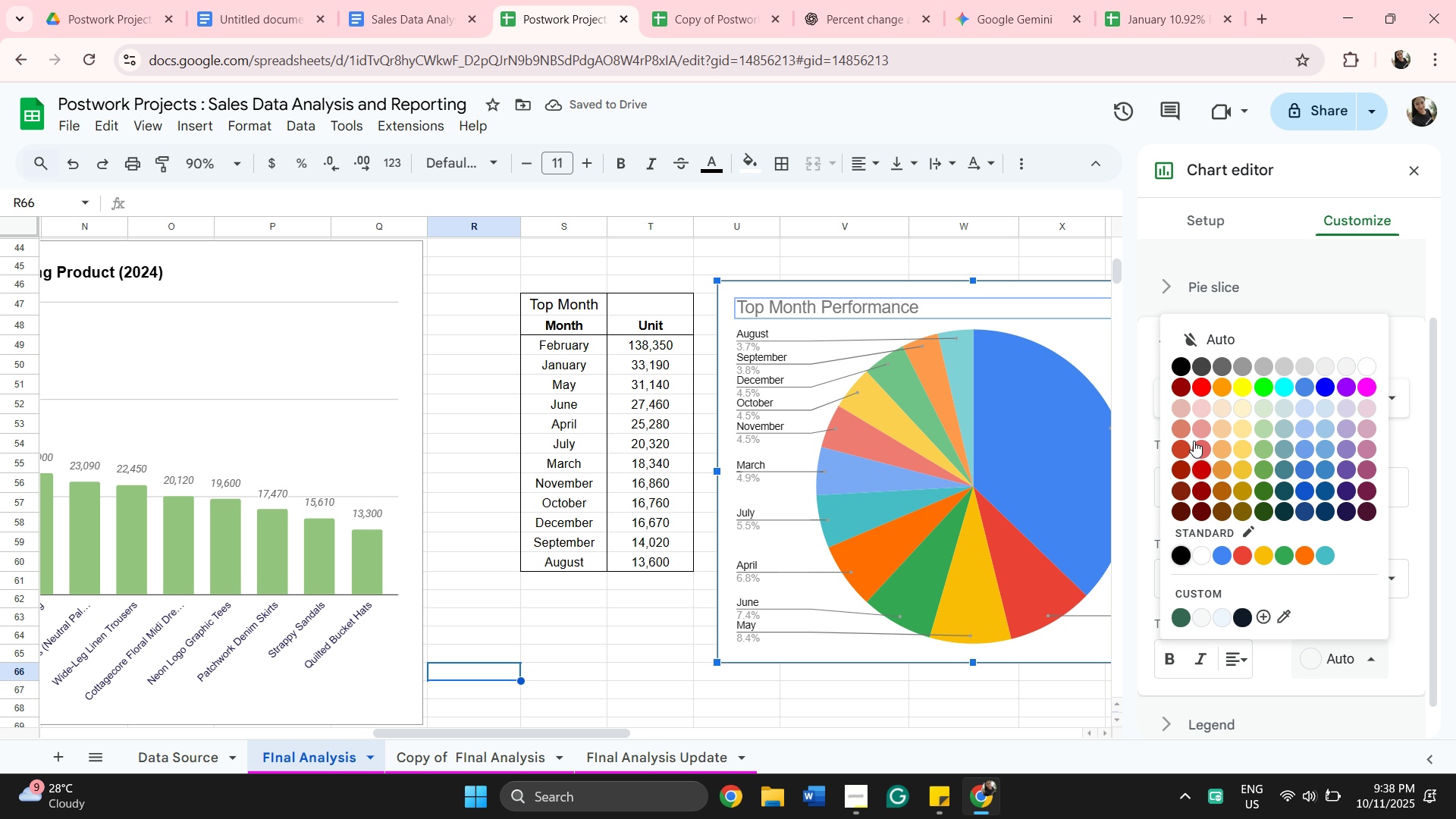 
left_click([1177, 373])
 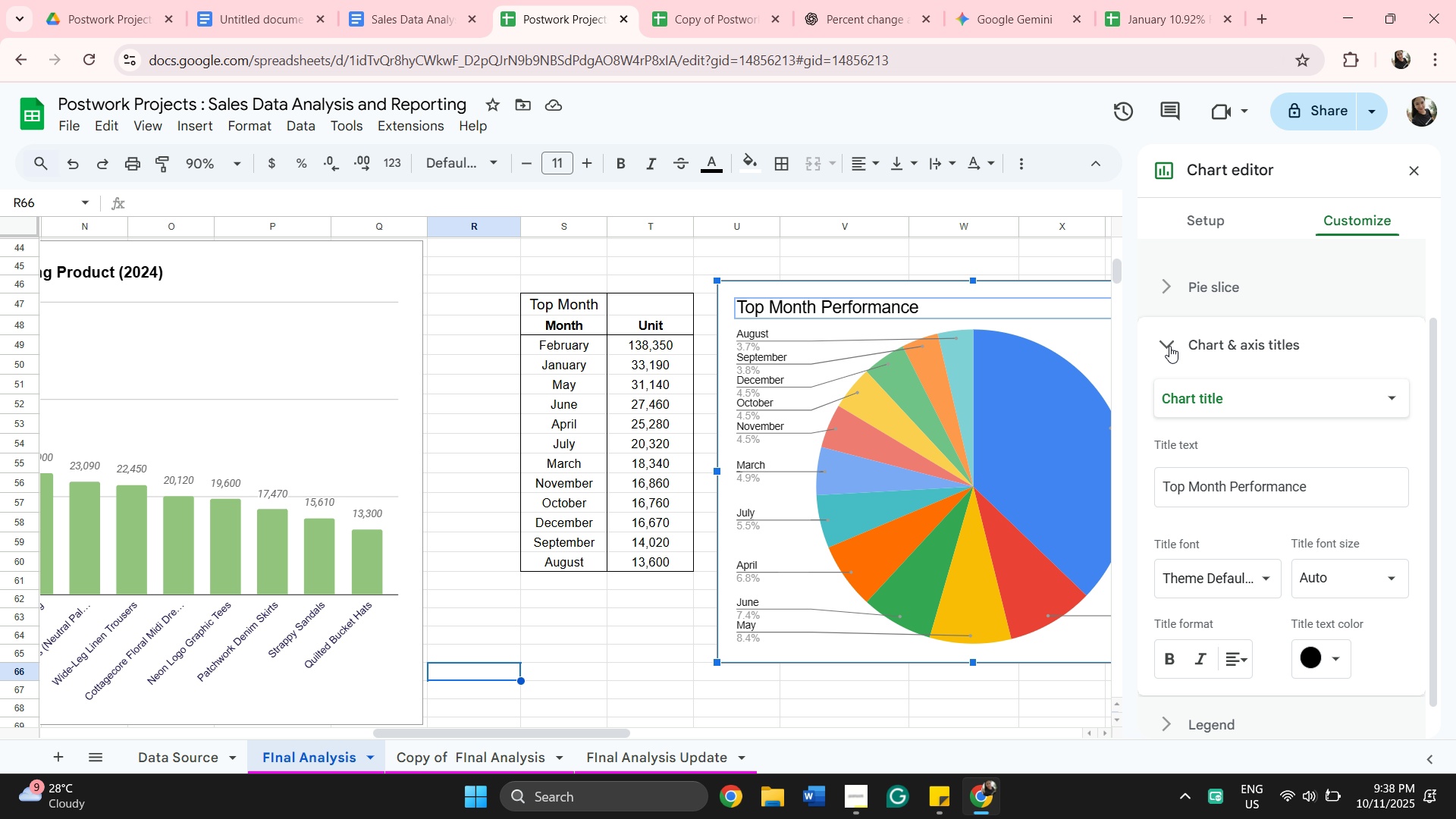 
wait(14.69)
 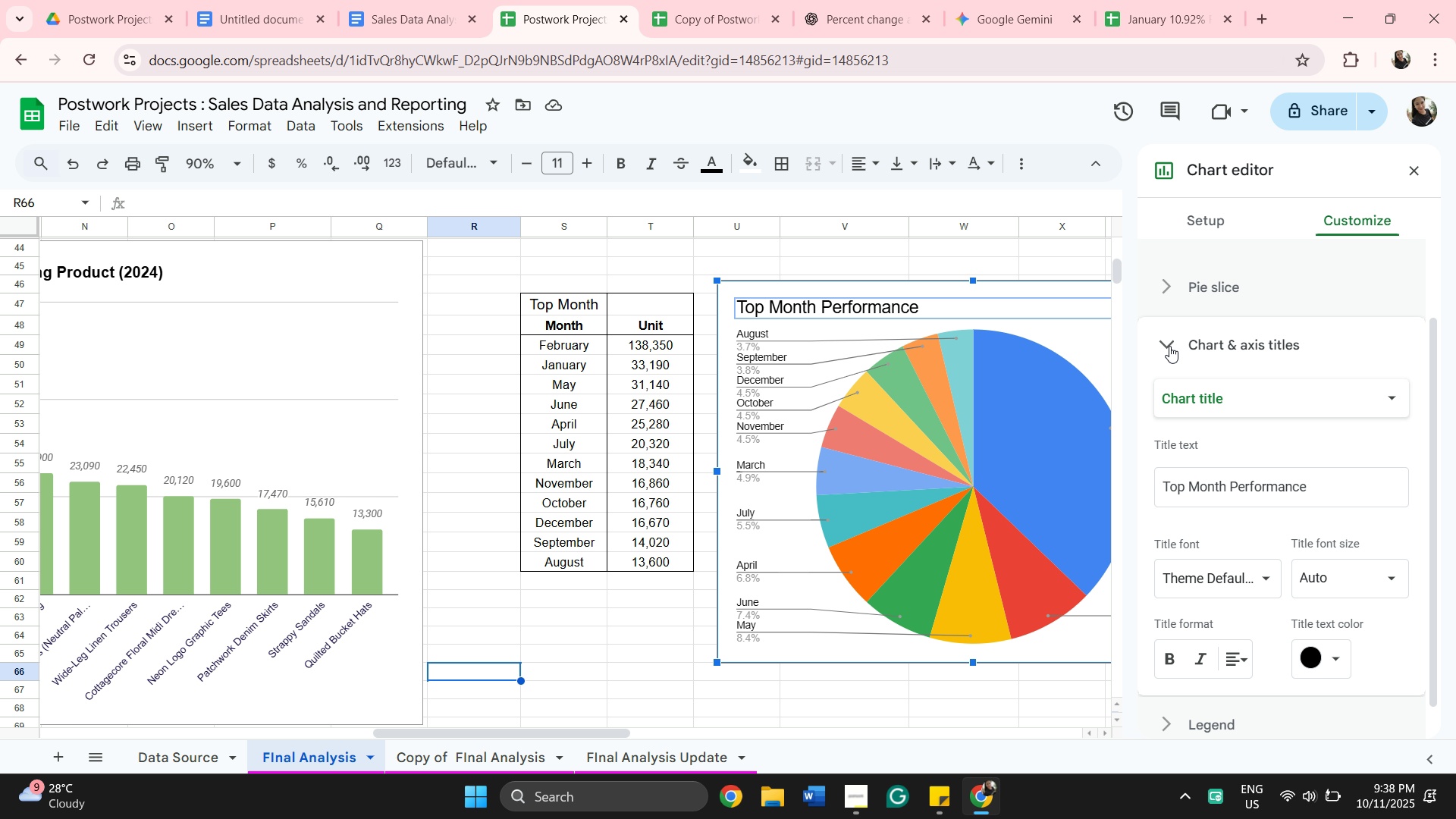 
scroll: coordinate [980, 642], scroll_direction: down, amount: 1.0
 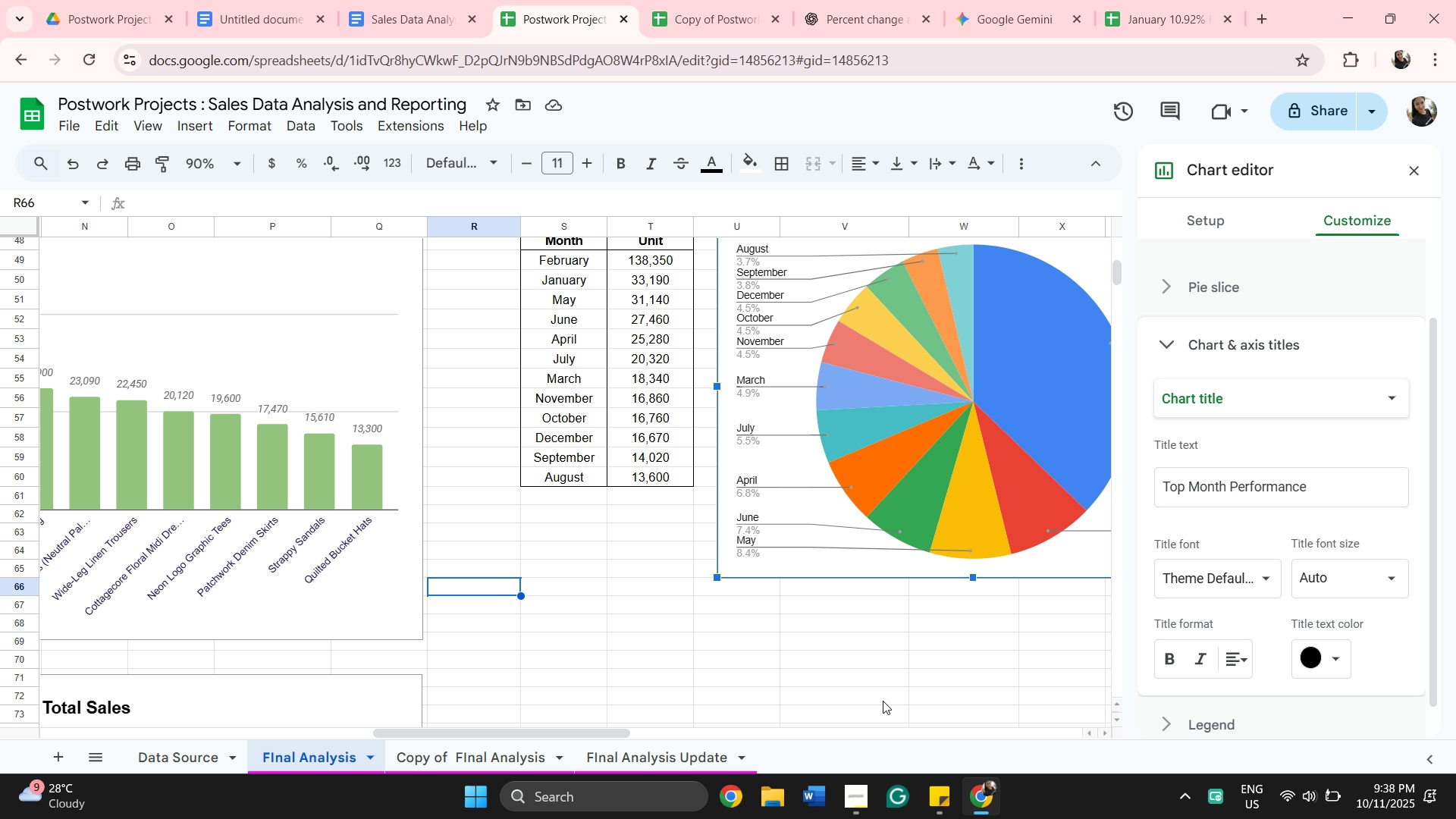 
scroll: coordinate [883, 701], scroll_direction: up, amount: 1.0
 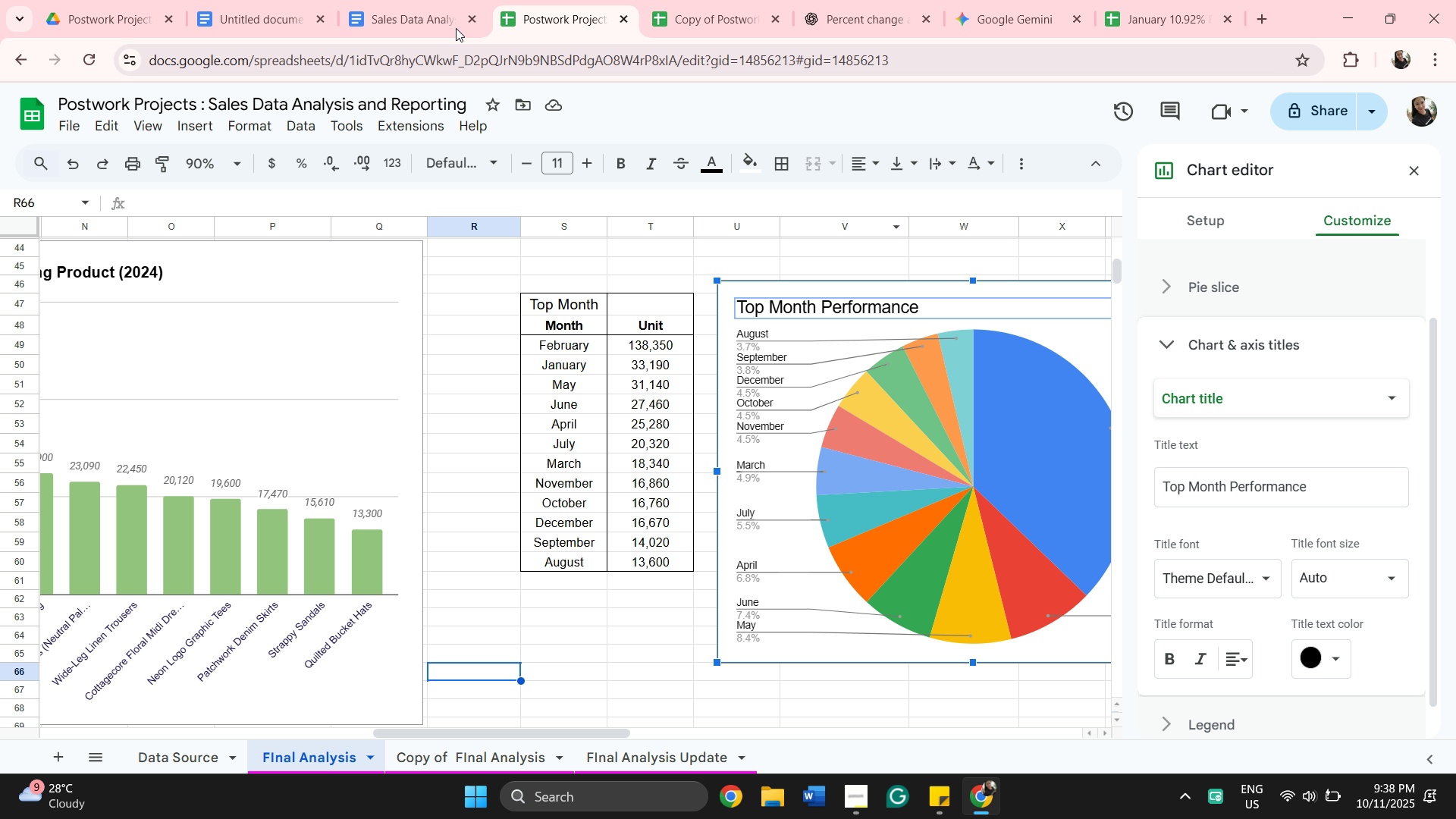 
wait(6.72)
 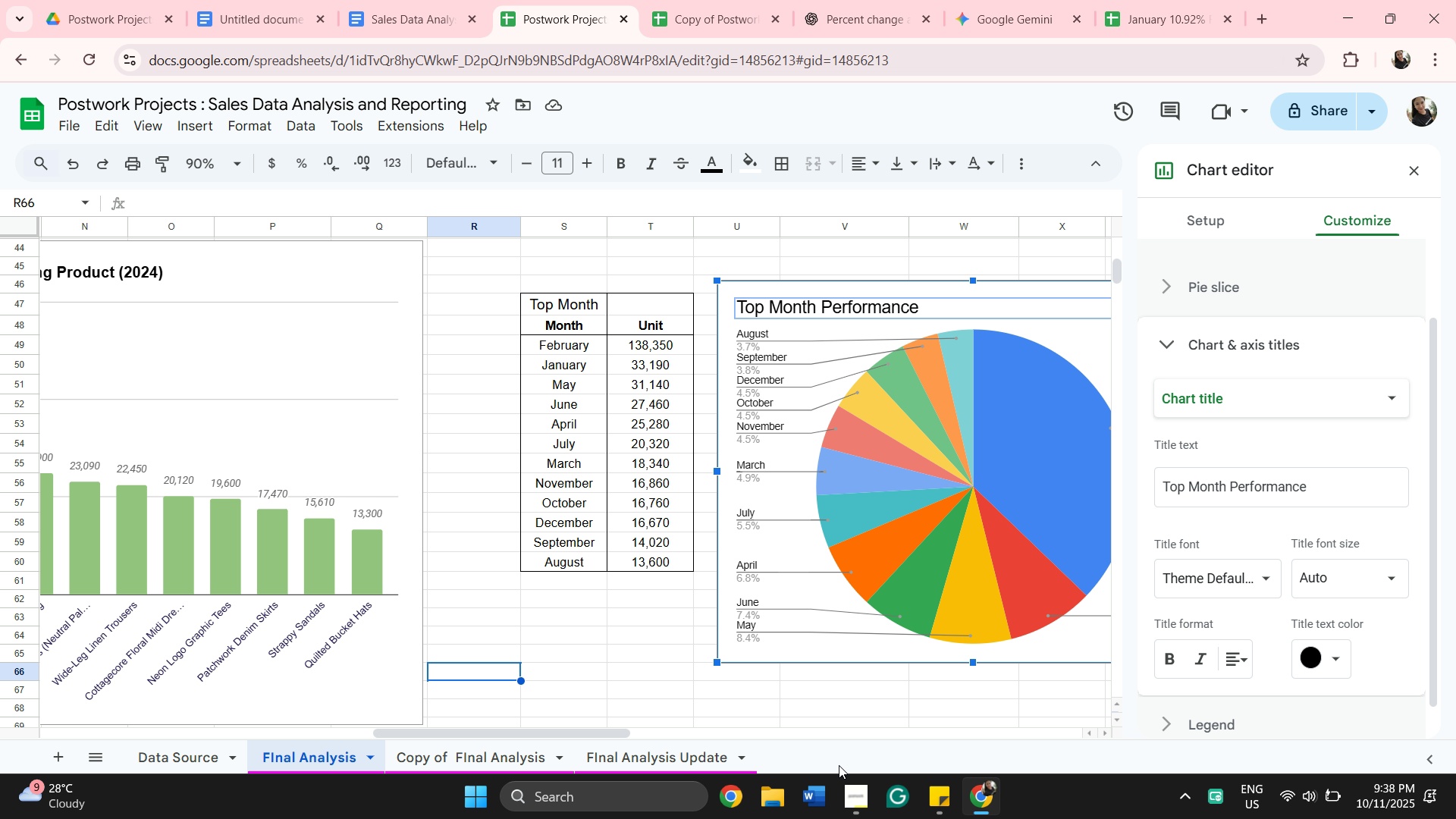 
left_click([242, 10])
 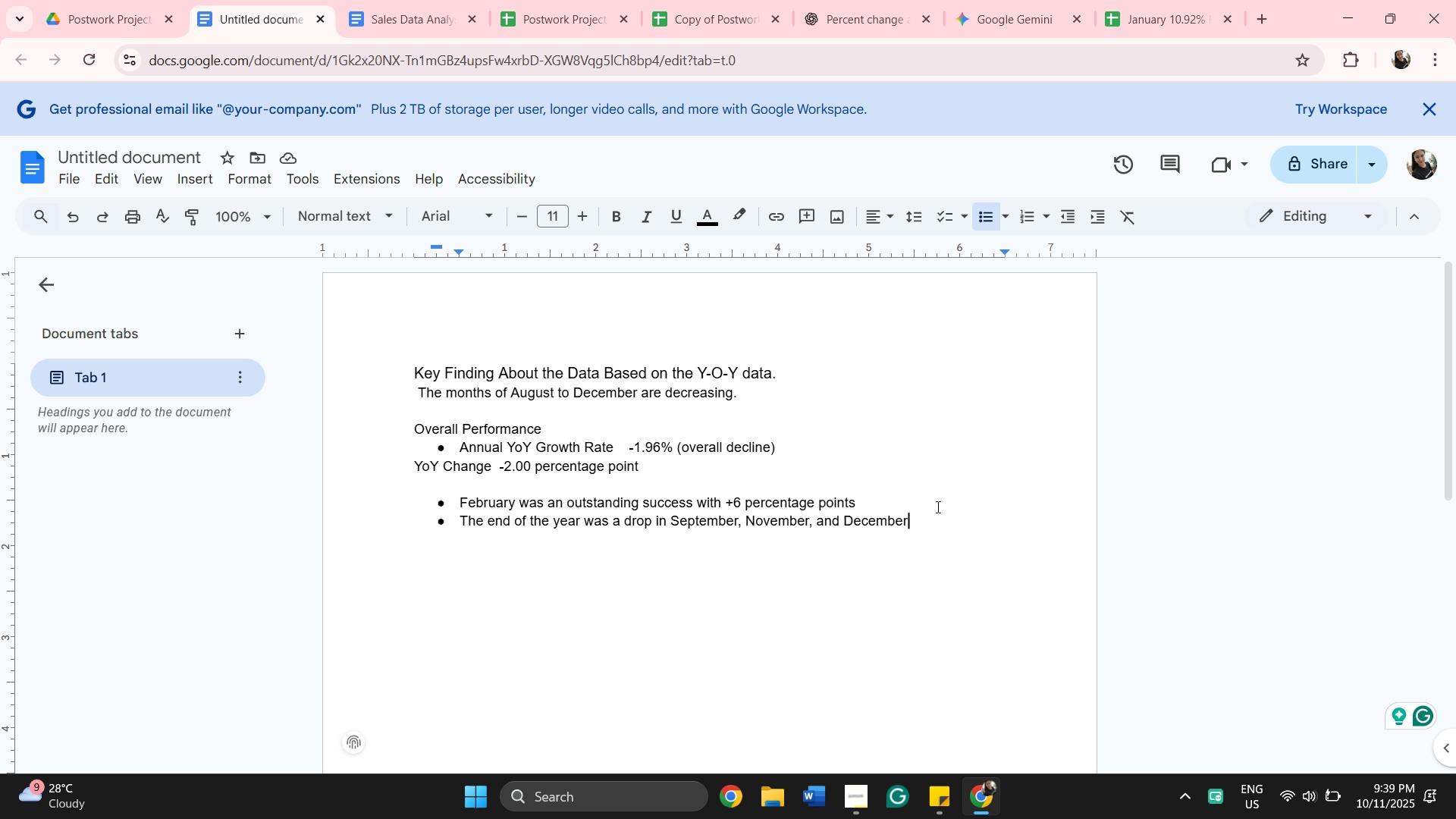 
wait(21.03)
 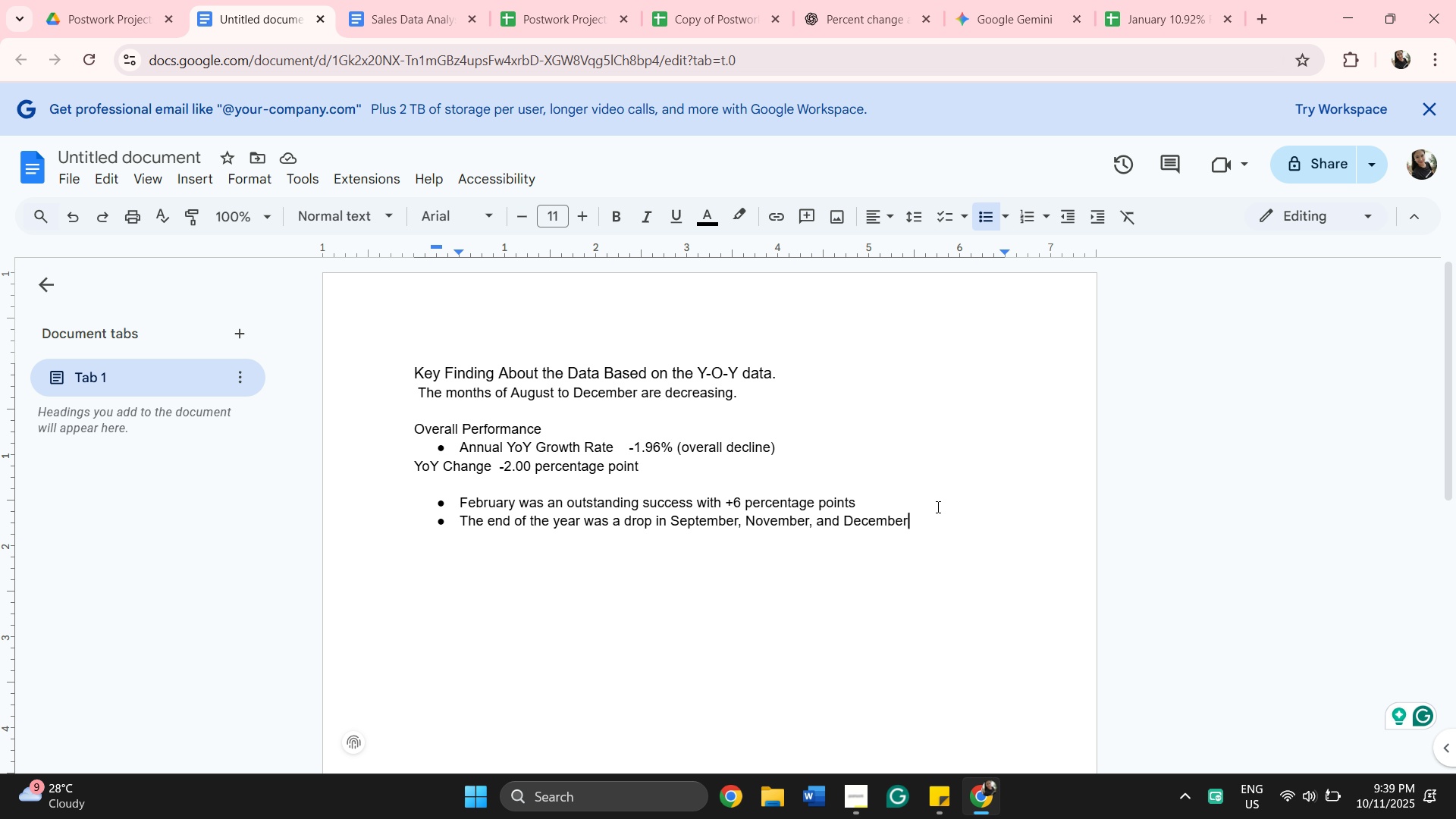 
key(Enter)
 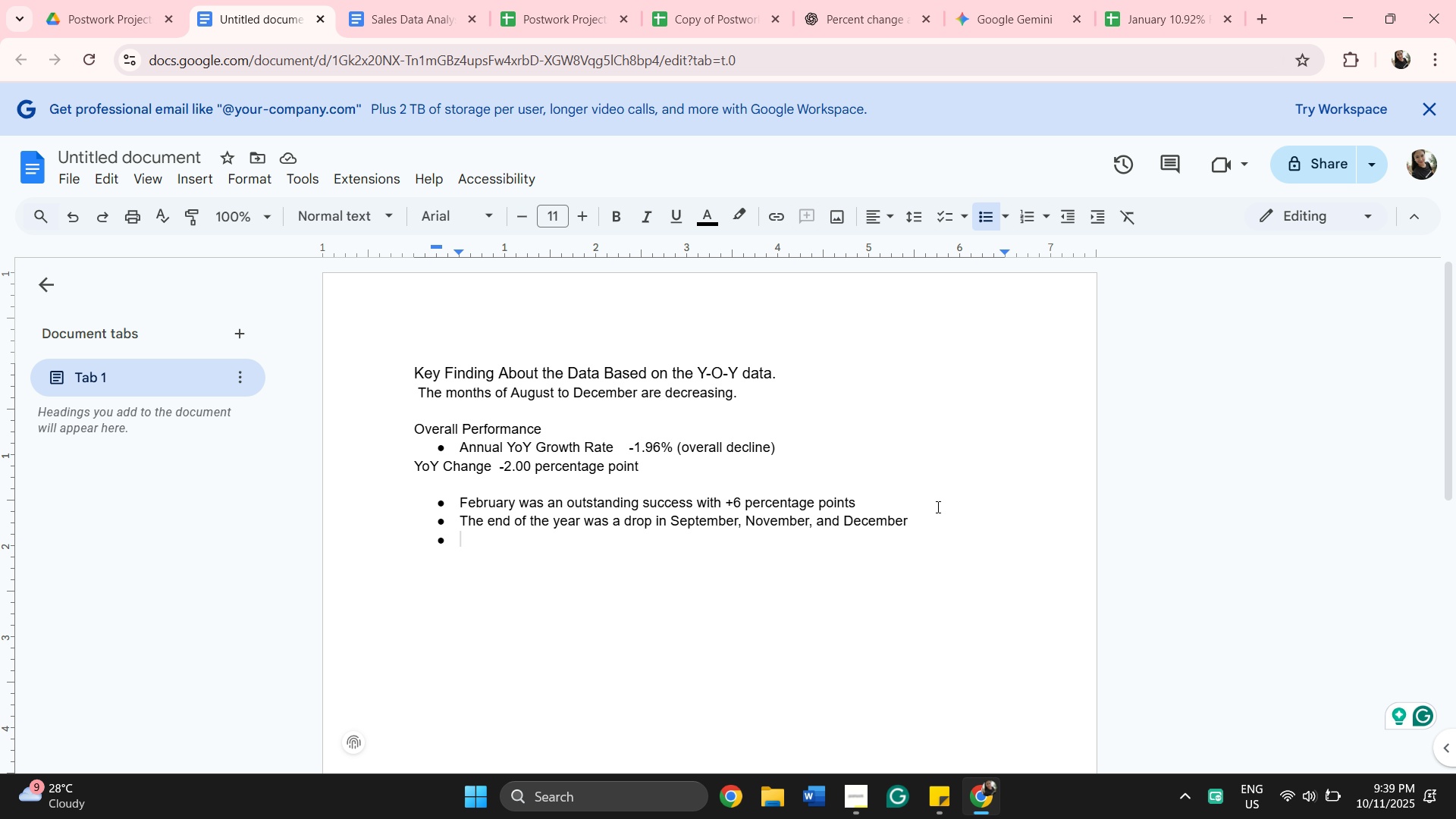 
wait(19.65)
 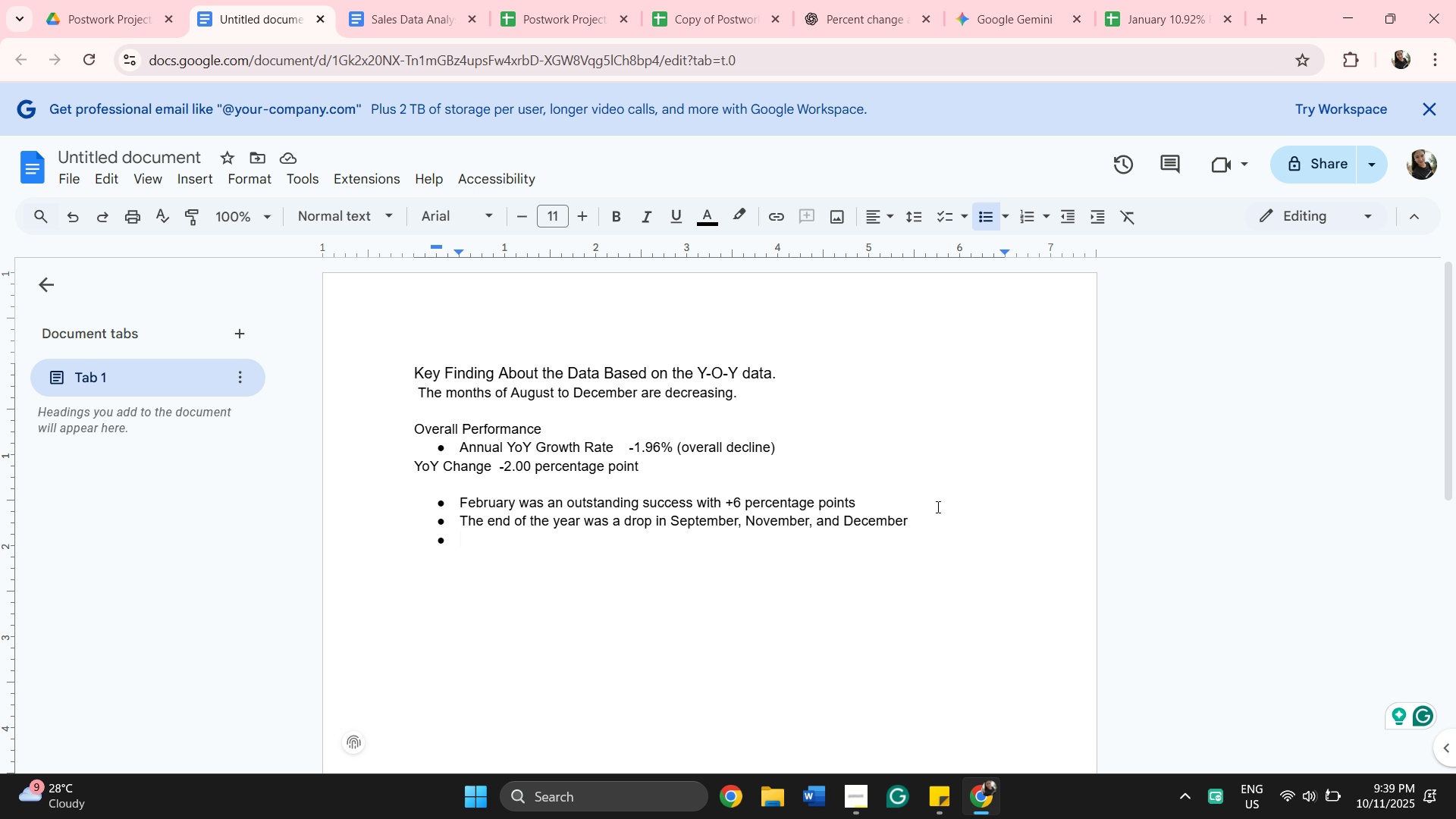 
type(The end of the year)
 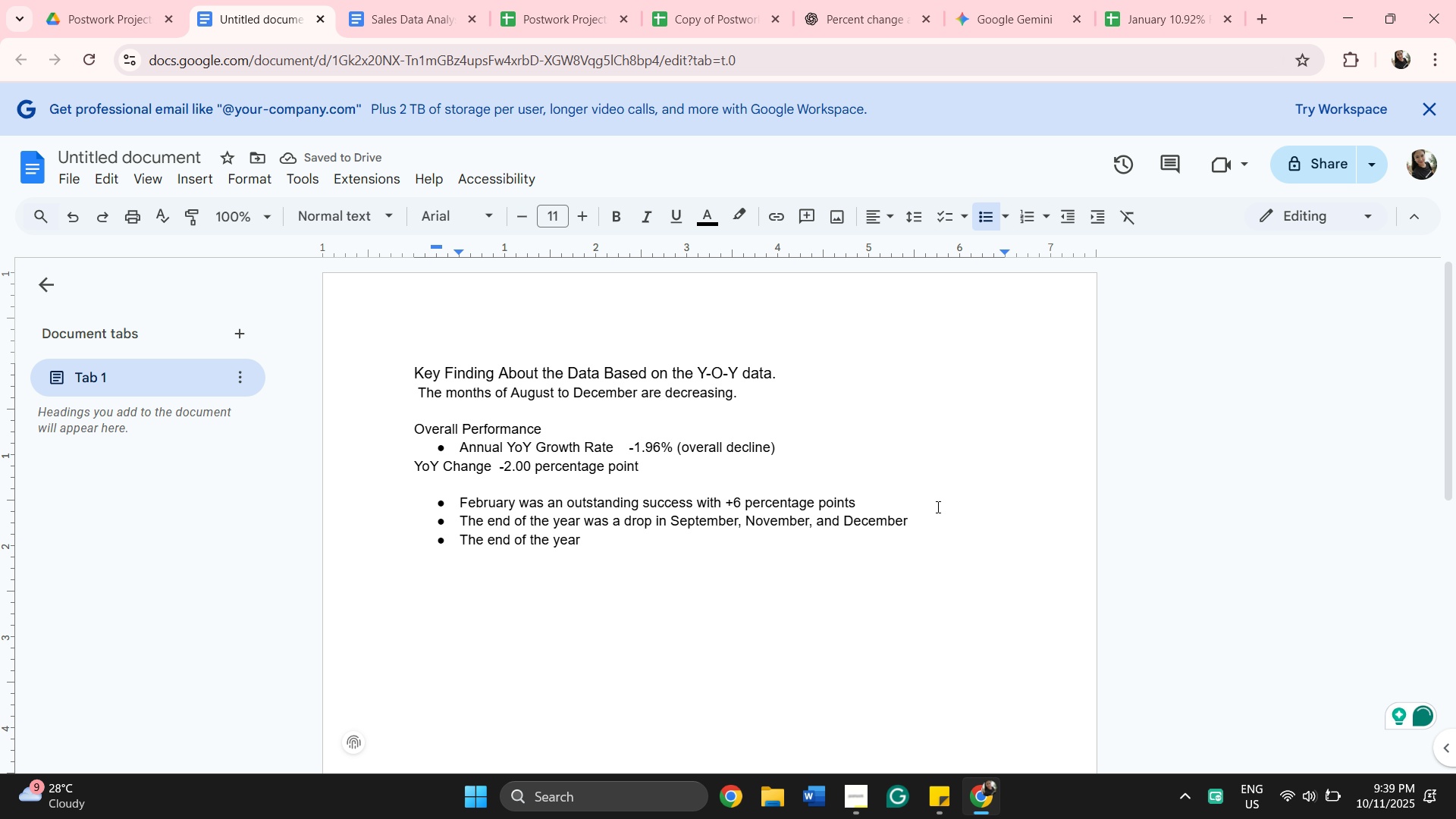 
wait(6.11)
 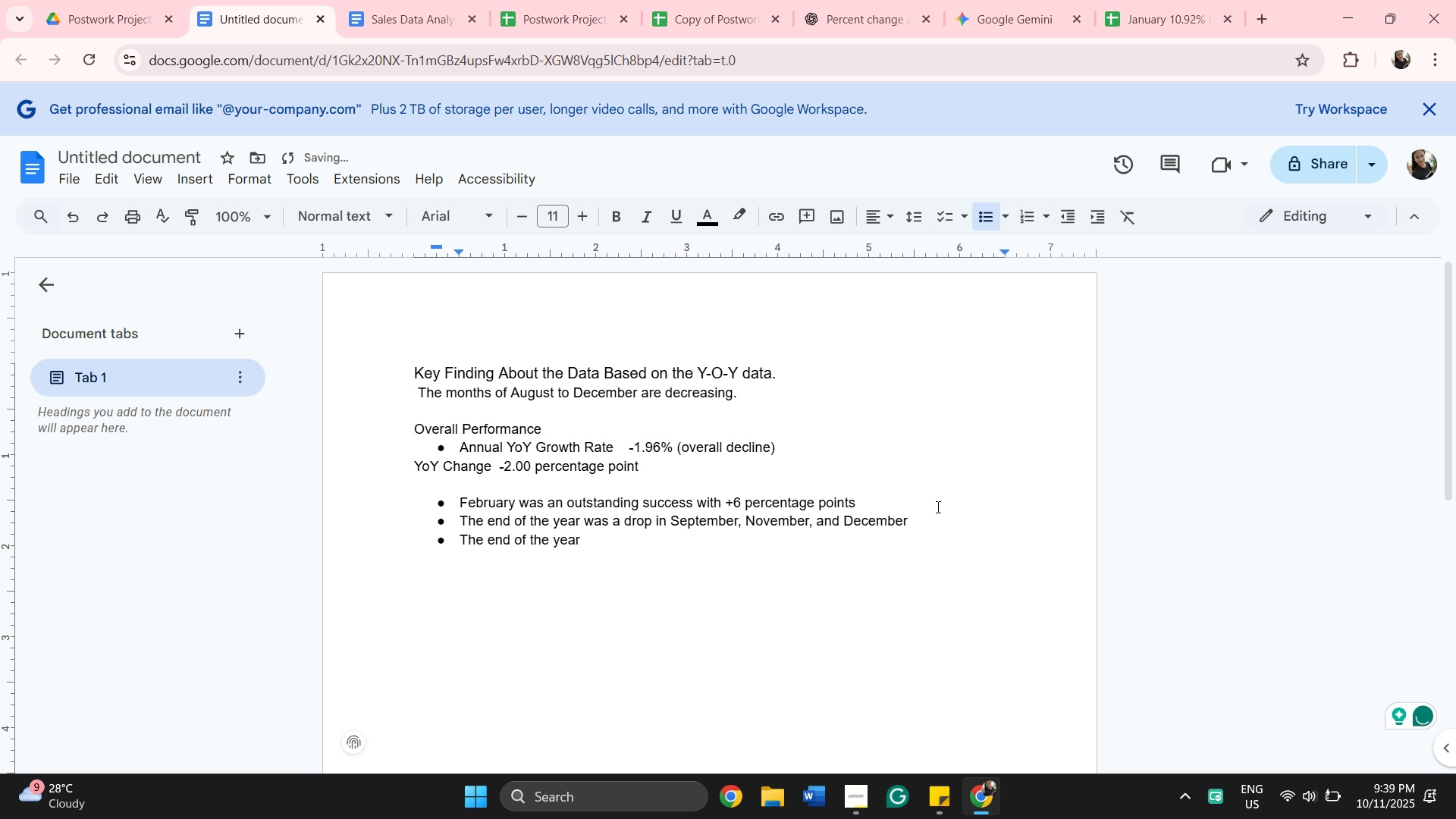 
key(Backspace)
 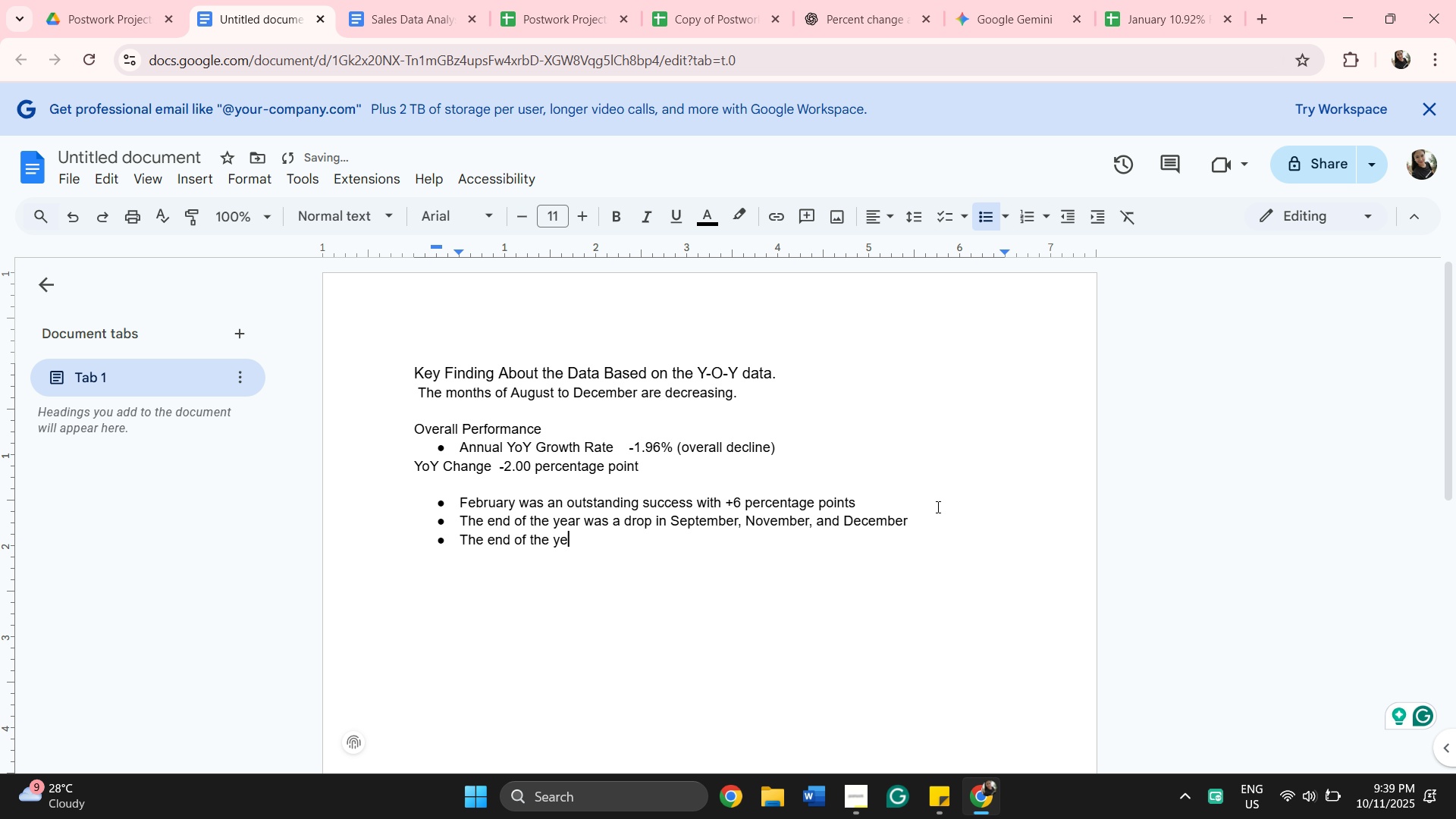 
key(Backspace)
 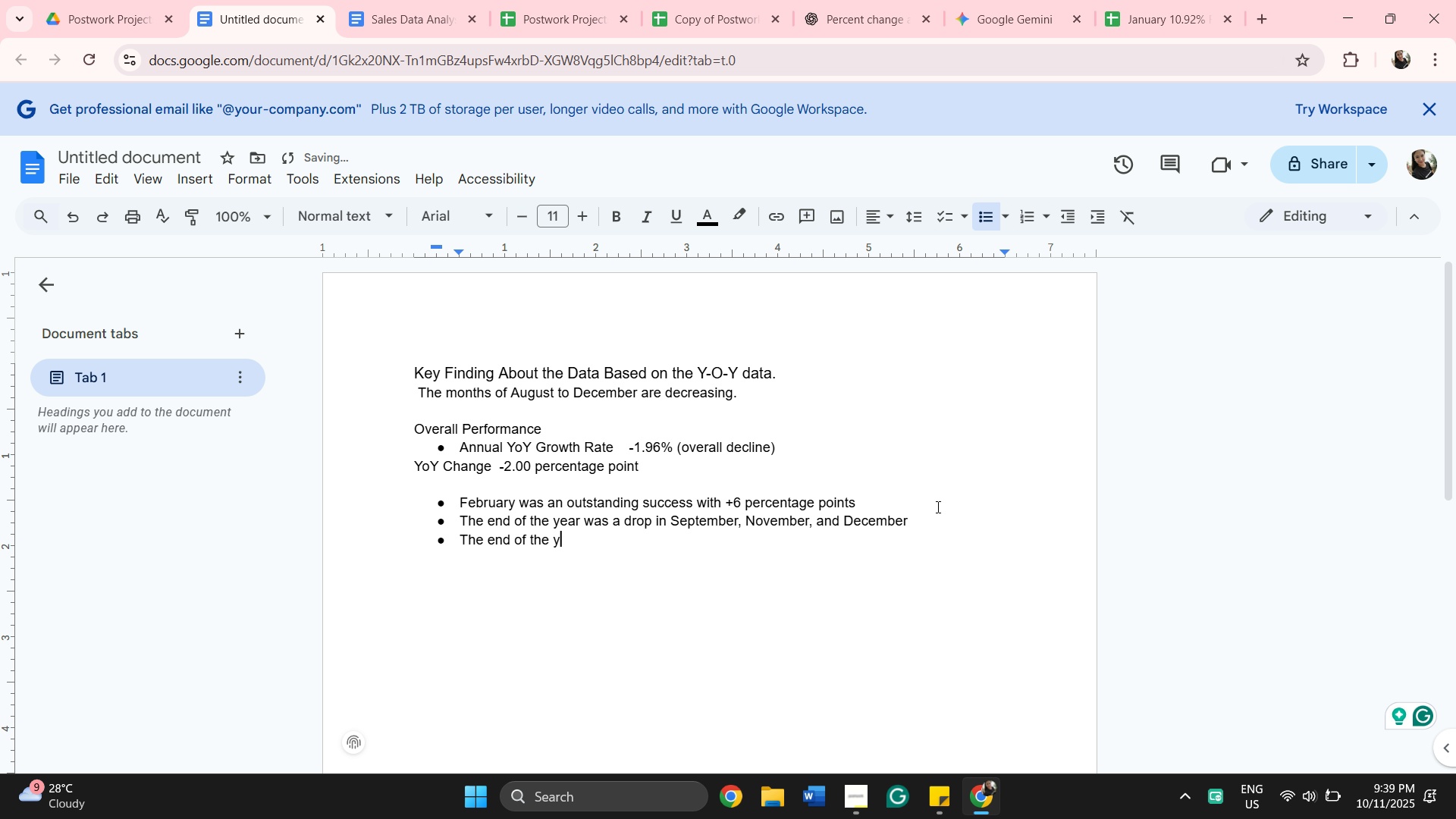 
key(Backspace)
 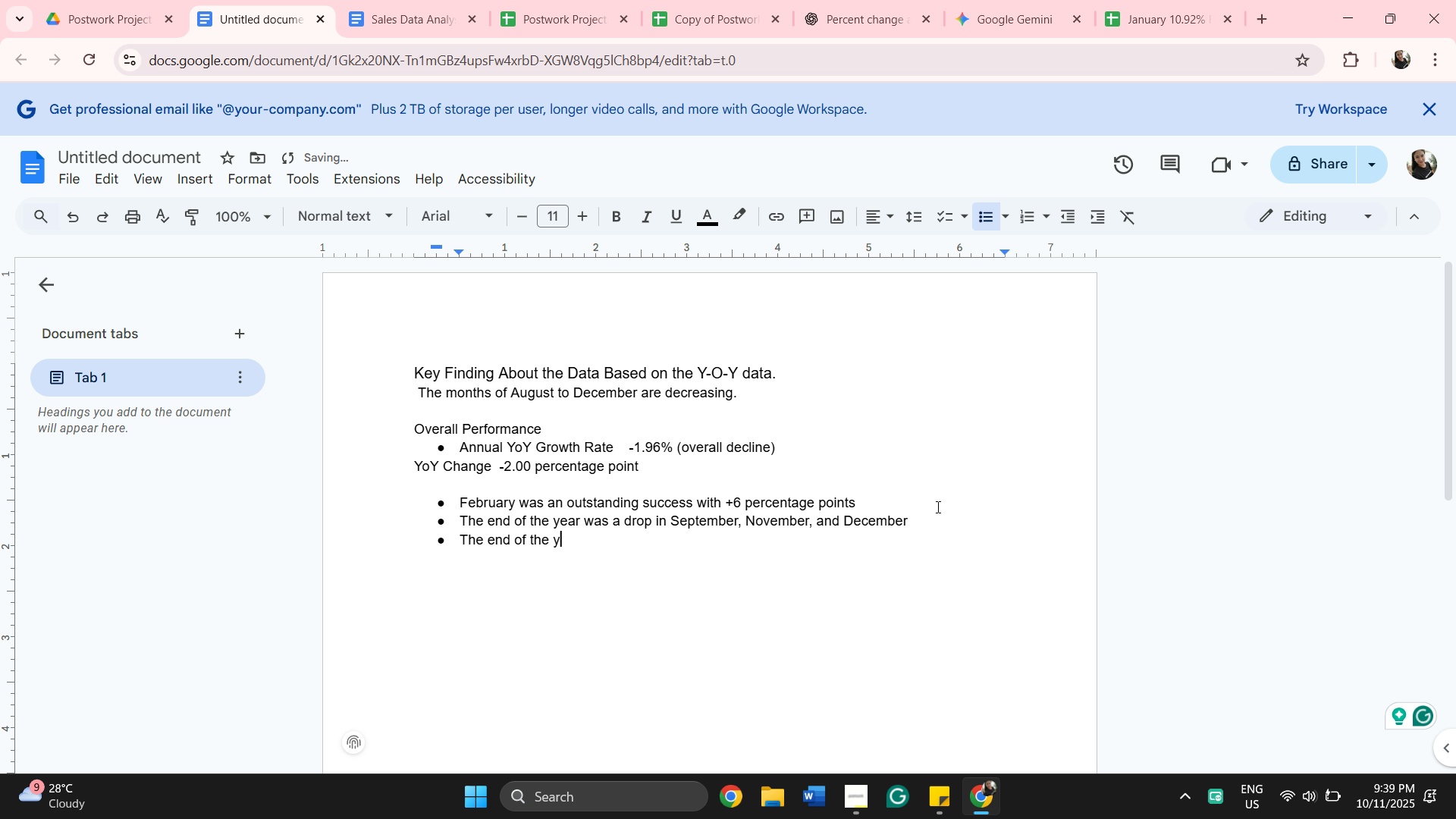 
key(Backspace)
 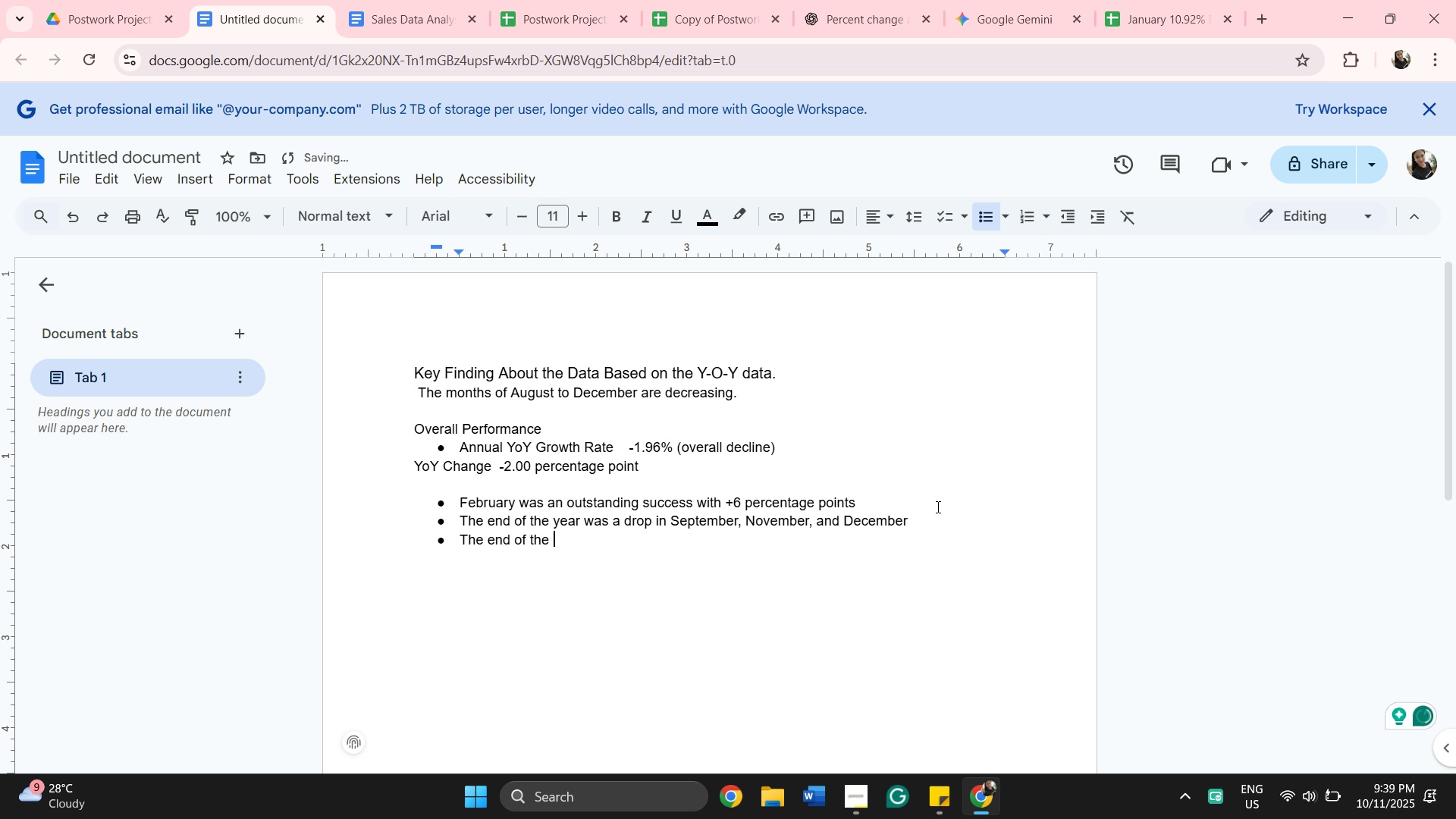 
key(Backspace)
 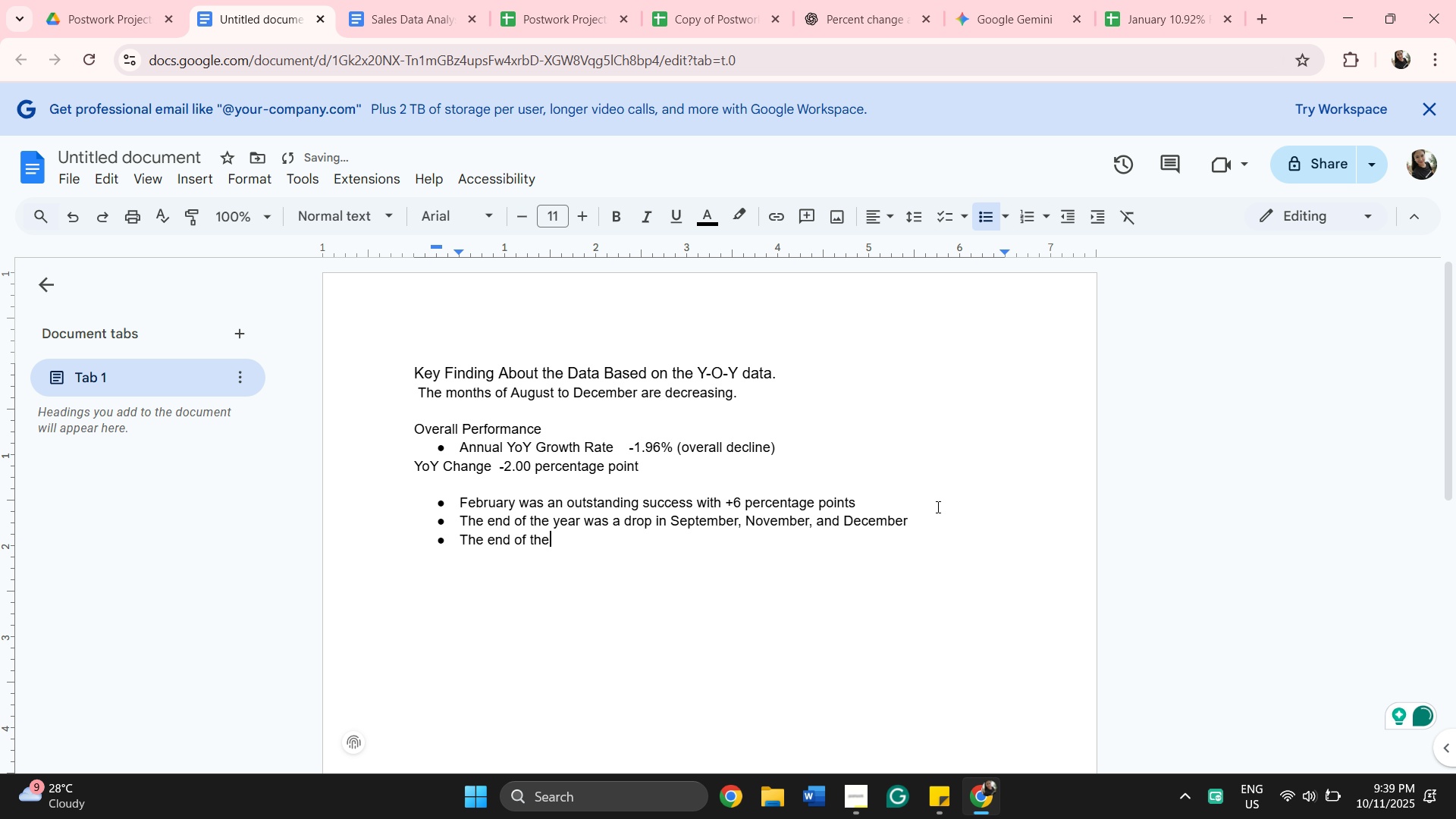 
key(Backspace)
 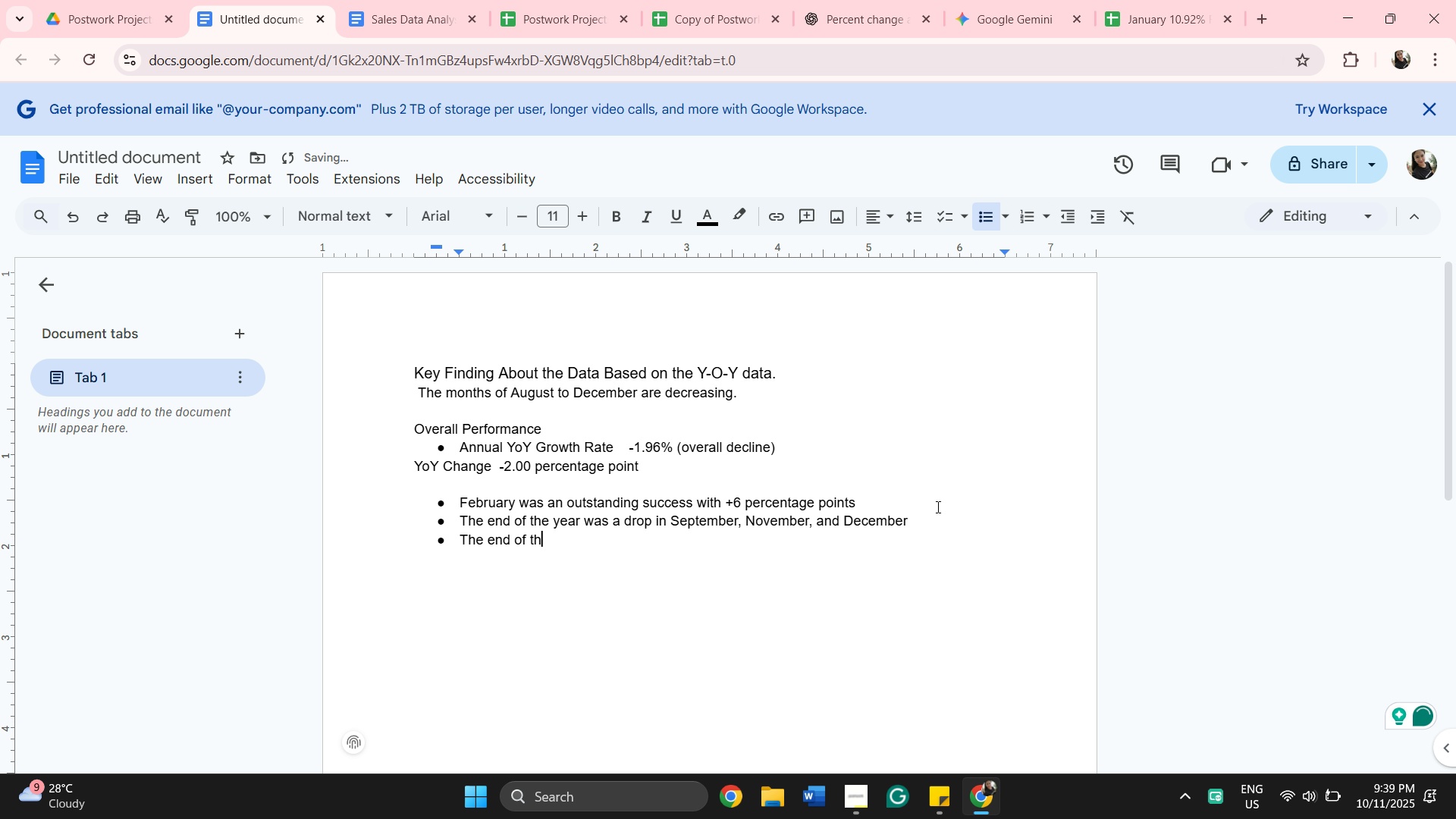 
key(Backspace)
 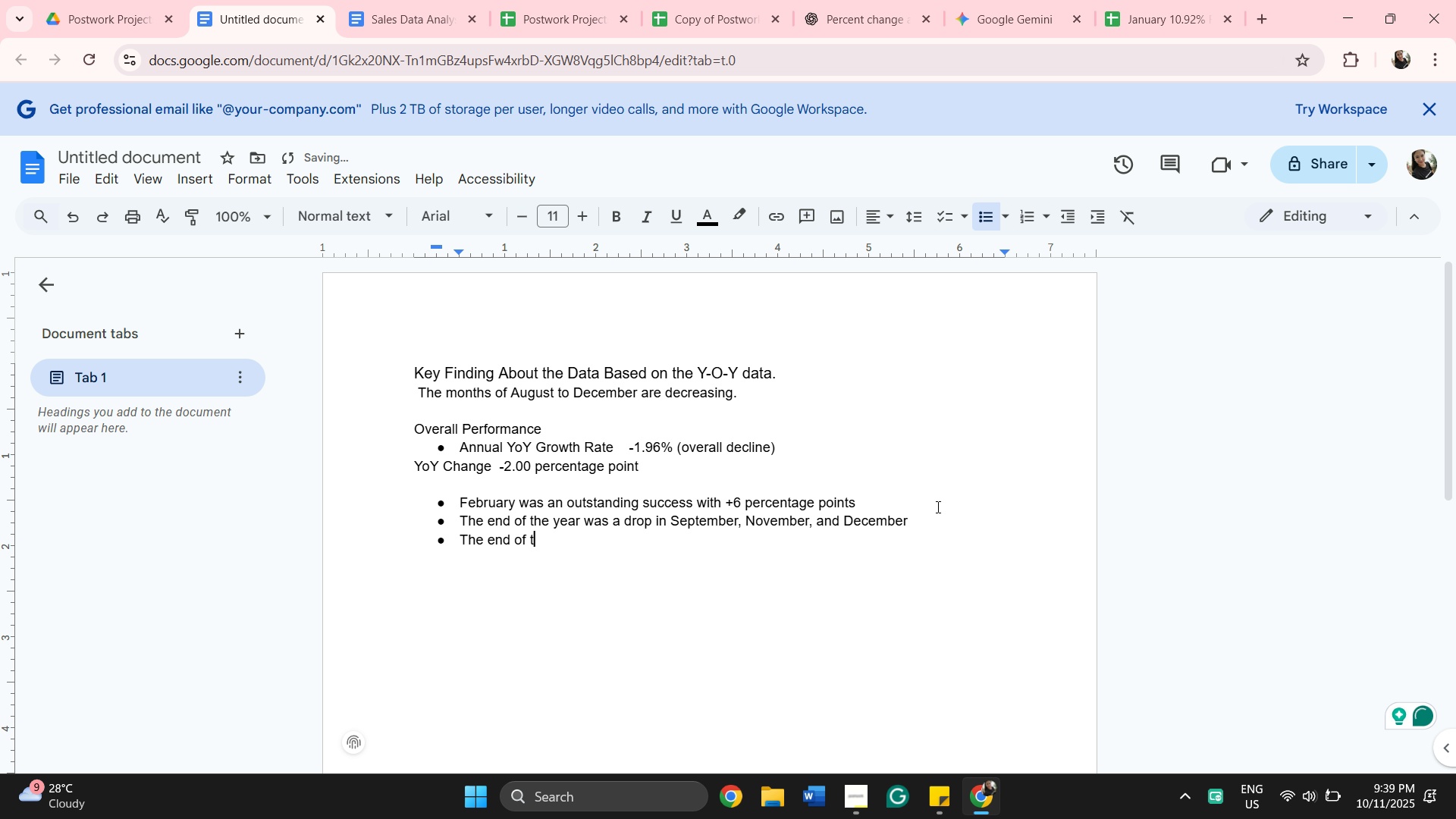 
key(Backspace)
 